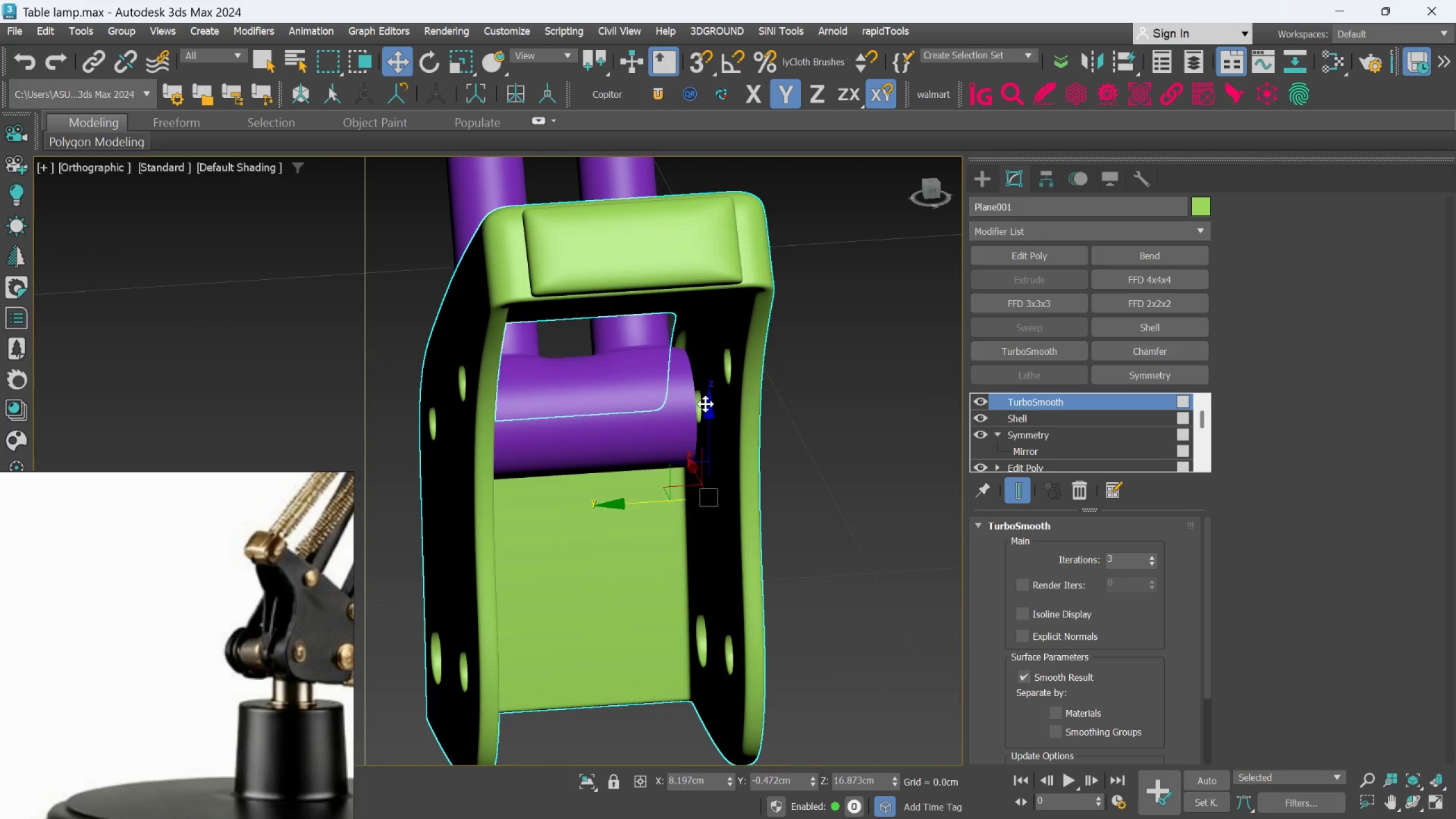 
scroll: coordinate [677, 422], scroll_direction: down, amount: 1.0
 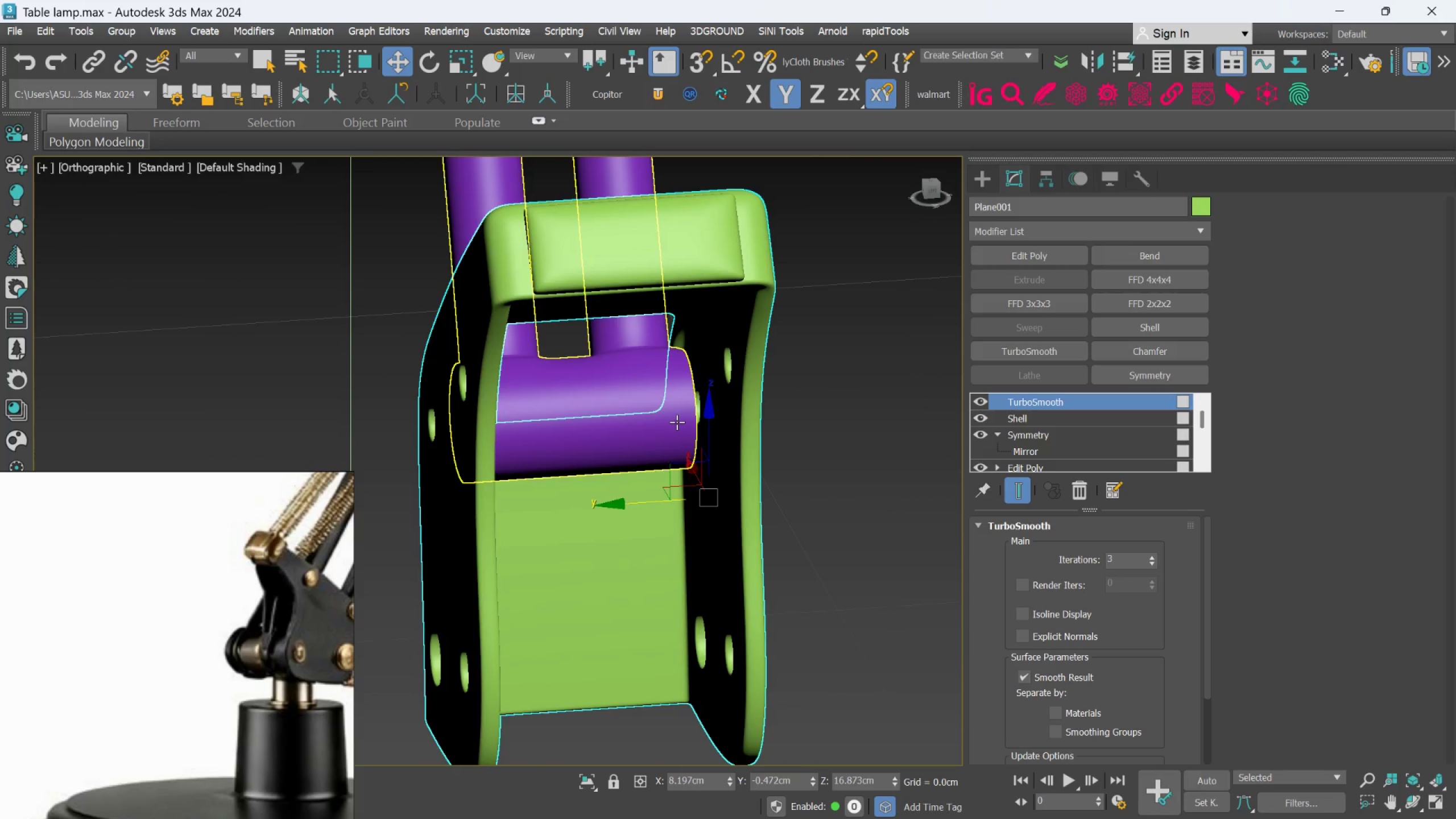 
hold_key(key=AltLeft, duration=1.0)
 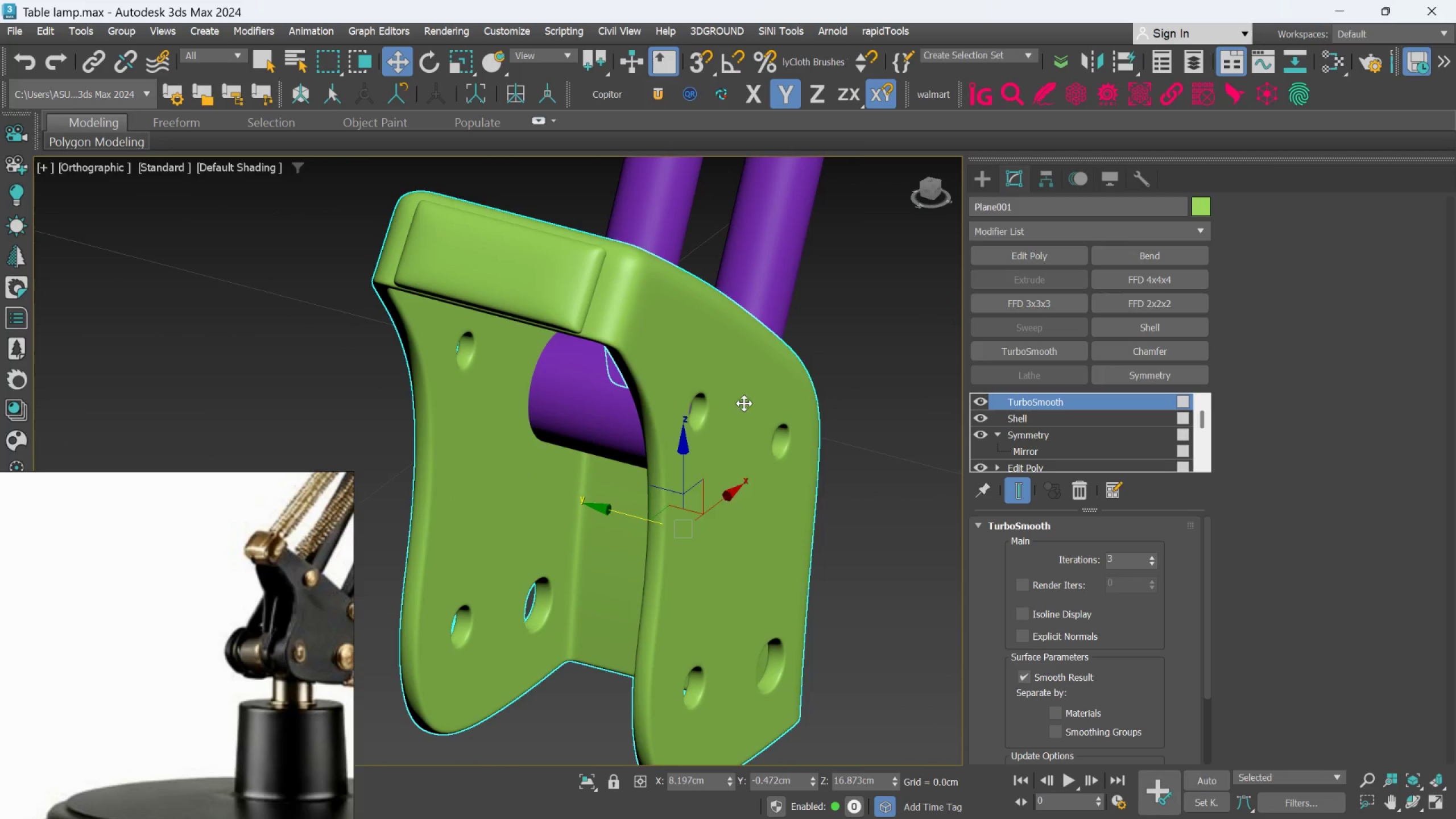 
scroll: coordinate [705, 404], scroll_direction: none, amount: 0.0
 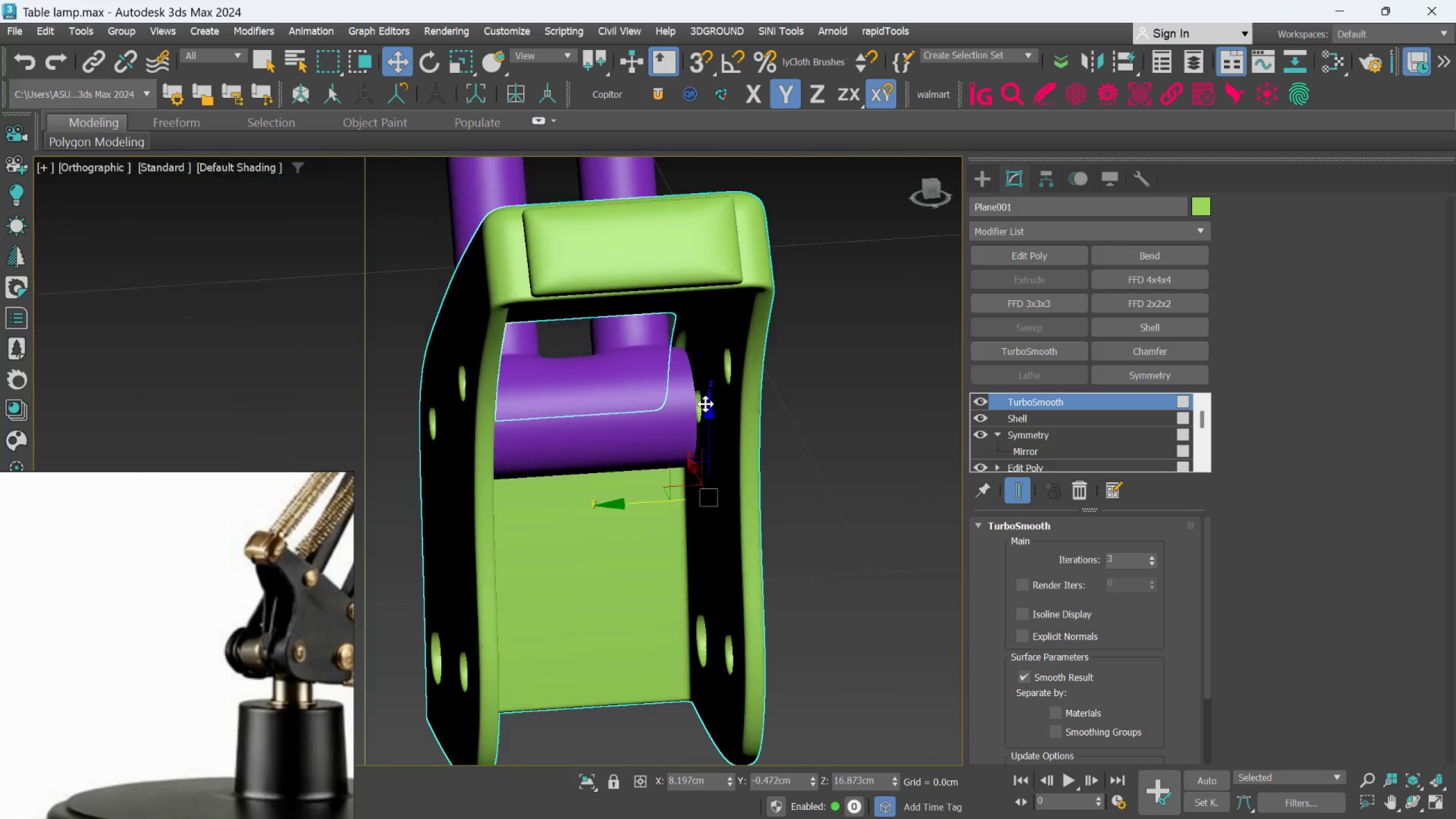 
hold_key(key=AltLeft, duration=1.36)
 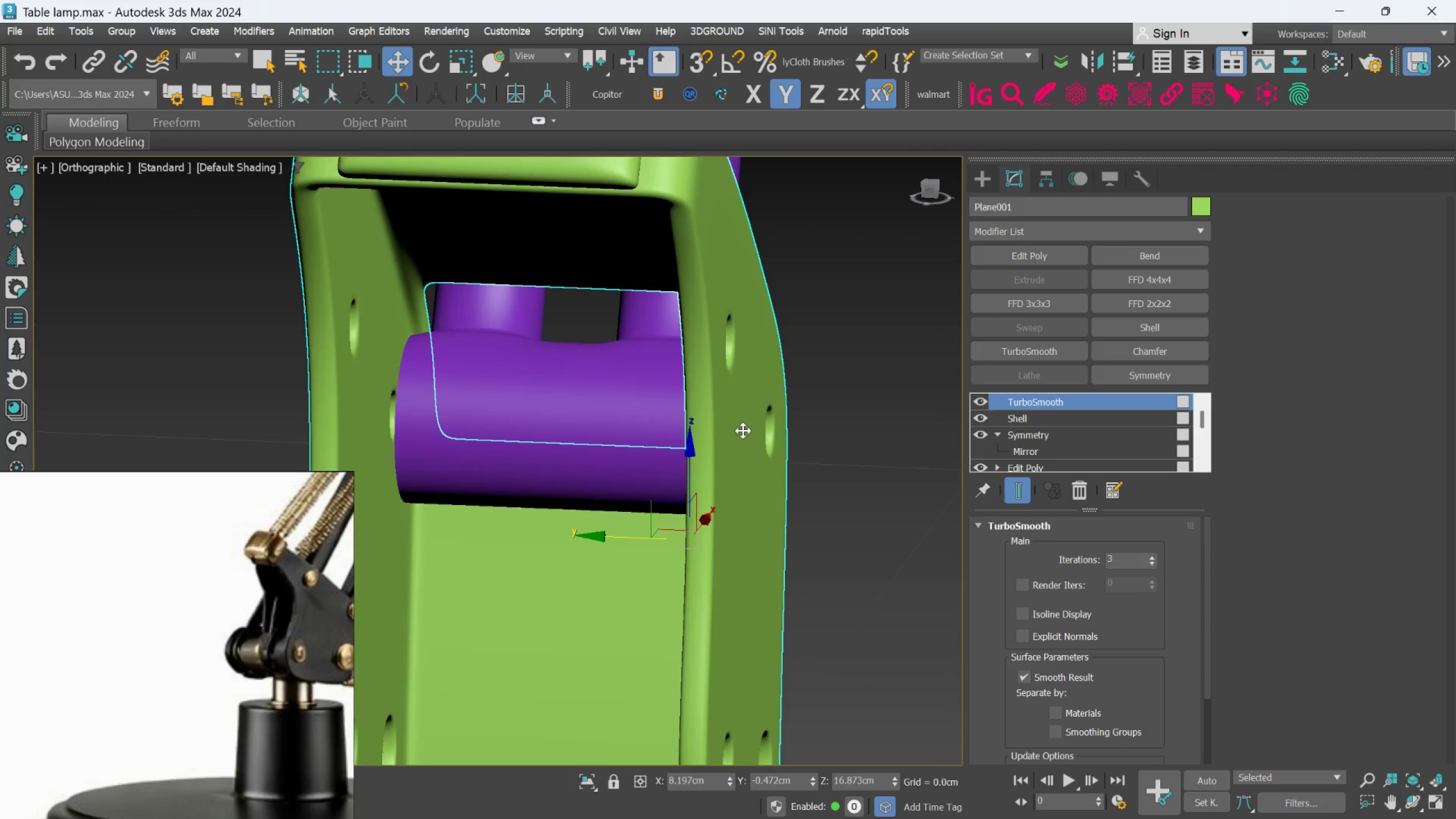 
hold_key(key=AltLeft, duration=1.24)
scroll: coordinate [734, 435], scroll_direction: up, amount: 1.0
 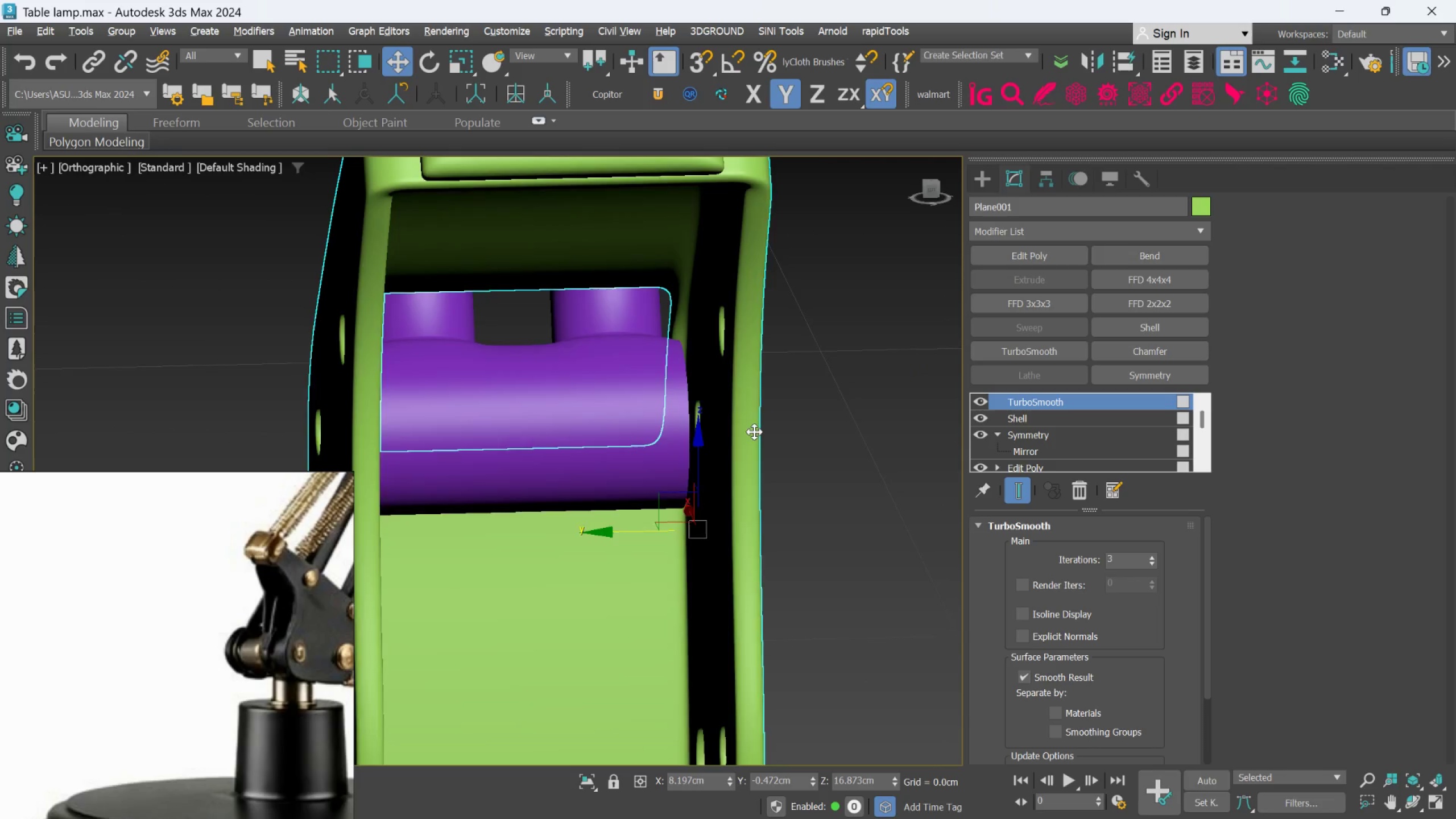 
hold_key(key=AltLeft, duration=1.39)
 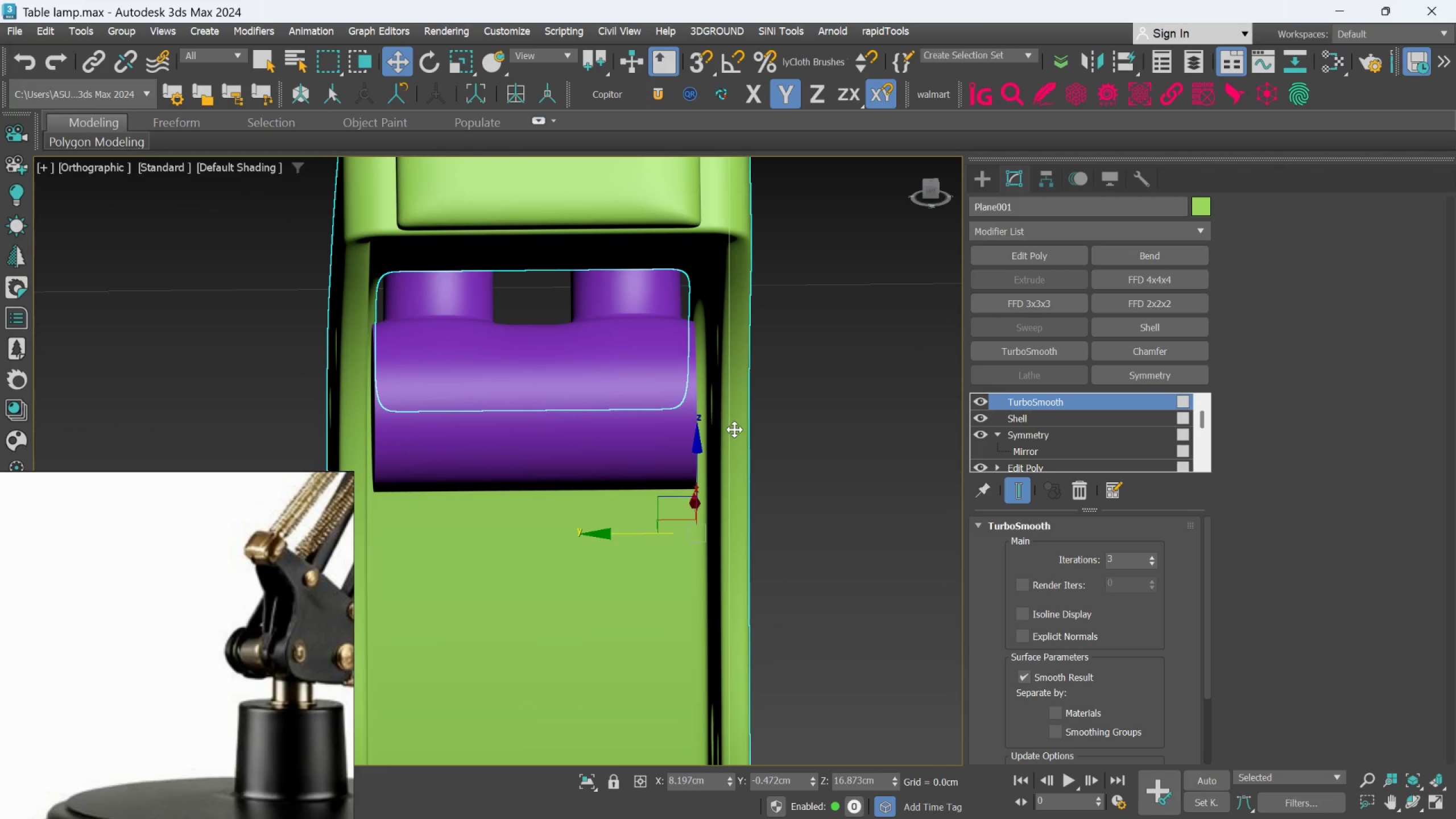 
hold_key(key=AltLeft, duration=0.84)
 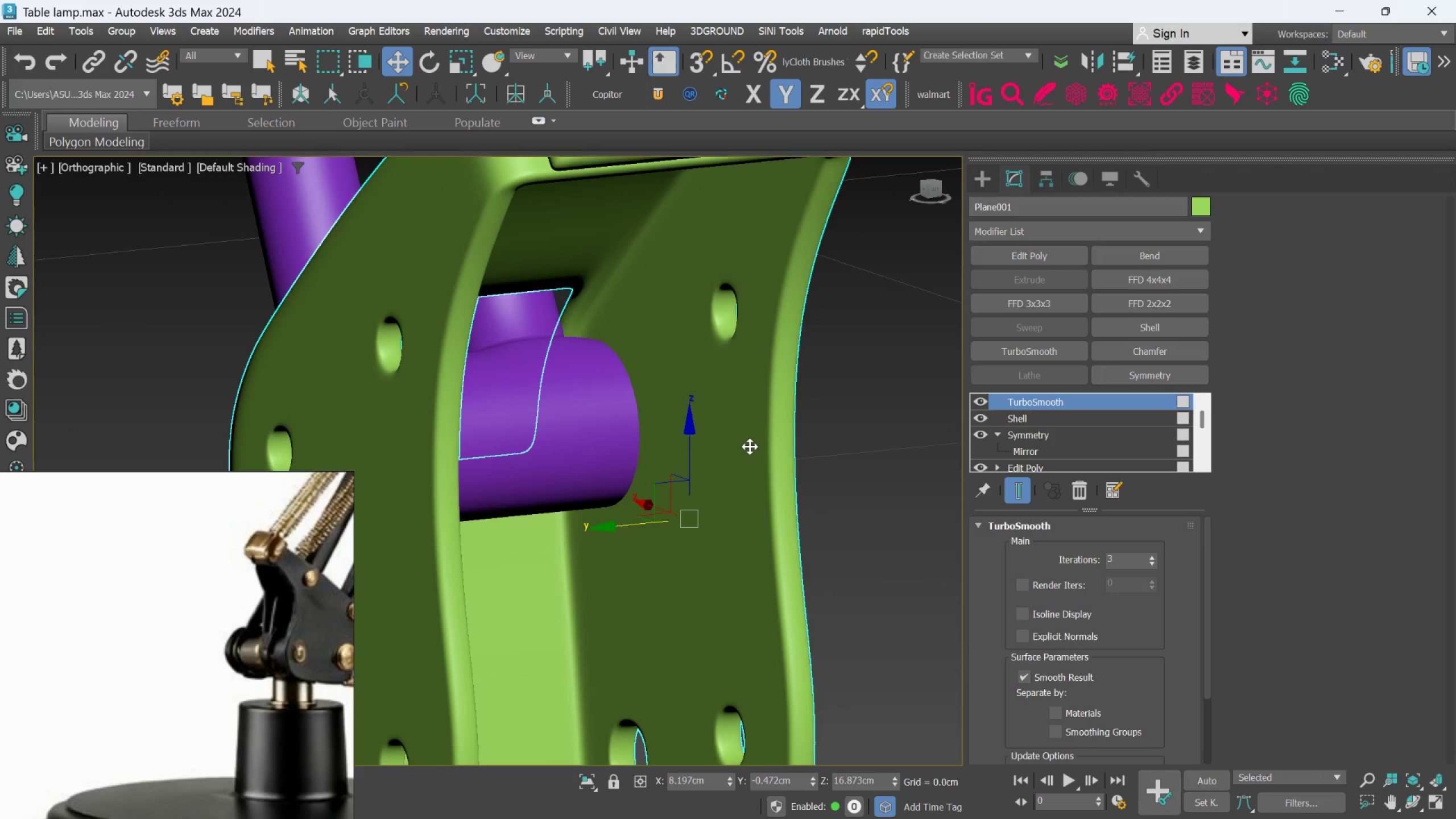 
hold_key(key=AltLeft, duration=1.14)
 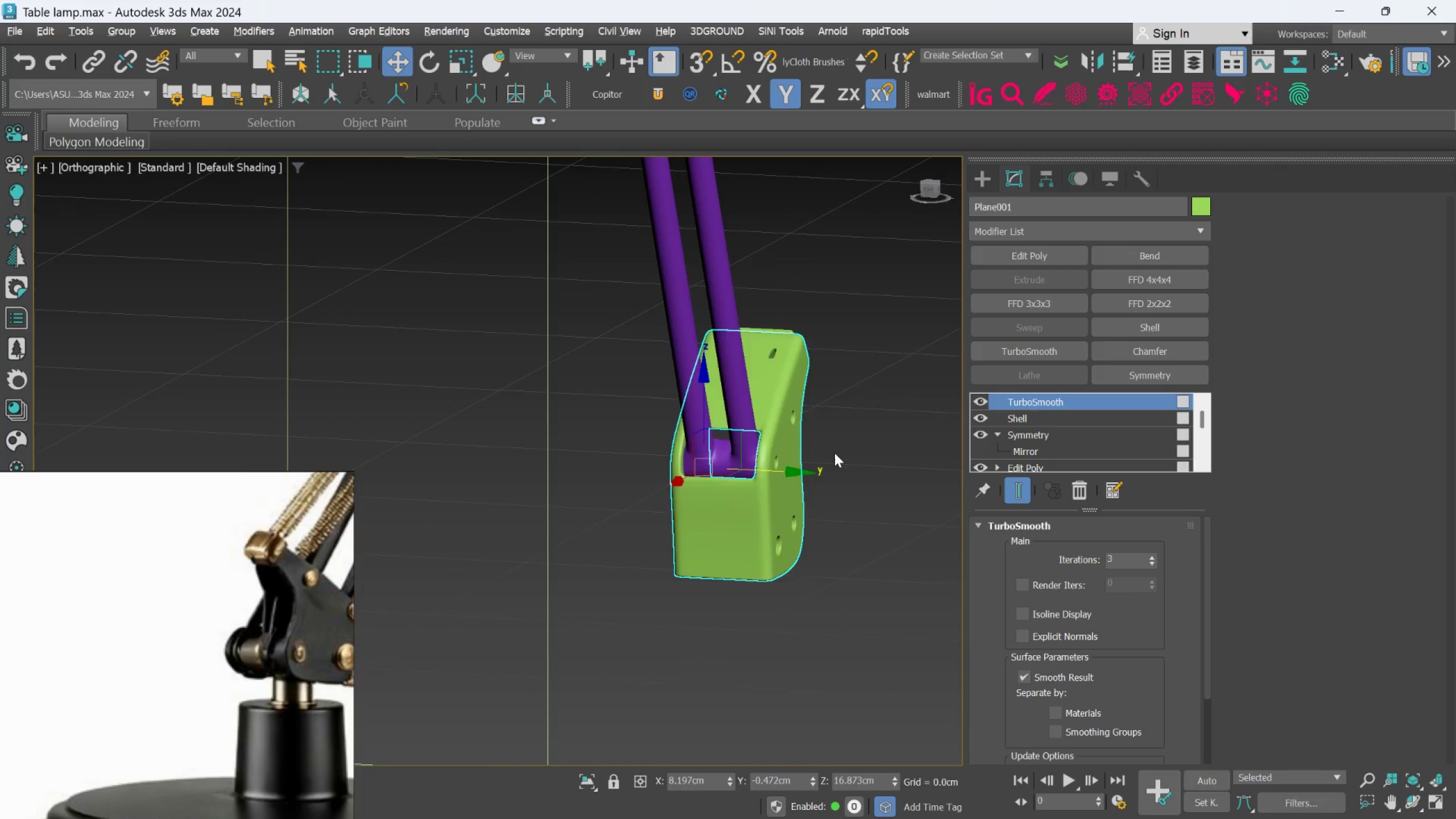 
scroll: coordinate [750, 446], scroll_direction: down, amount: 2.0
 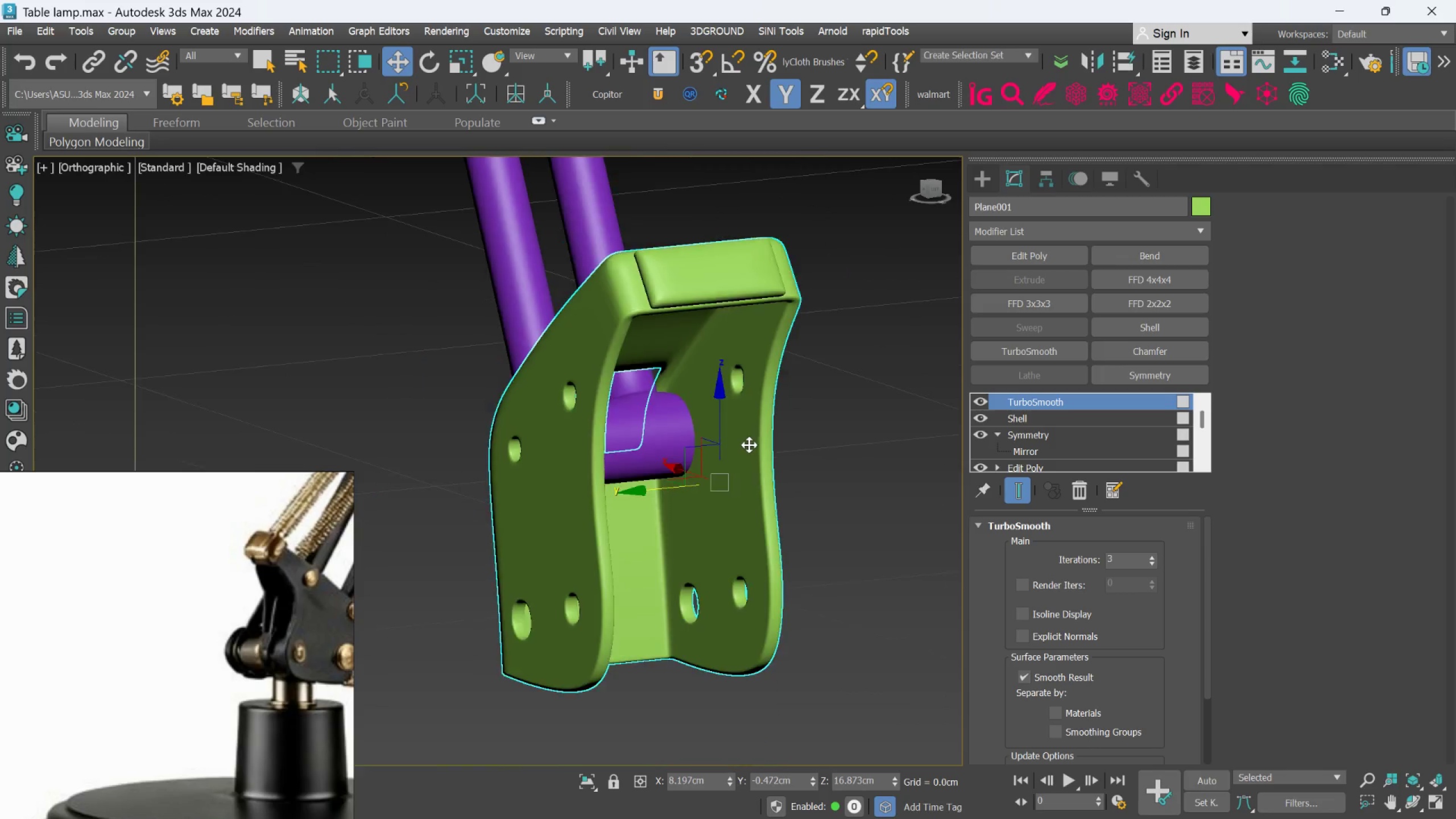 
hold_key(key=AltLeft, duration=1.39)
scroll: coordinate [834, 453], scroll_direction: down, amount: 2.0
 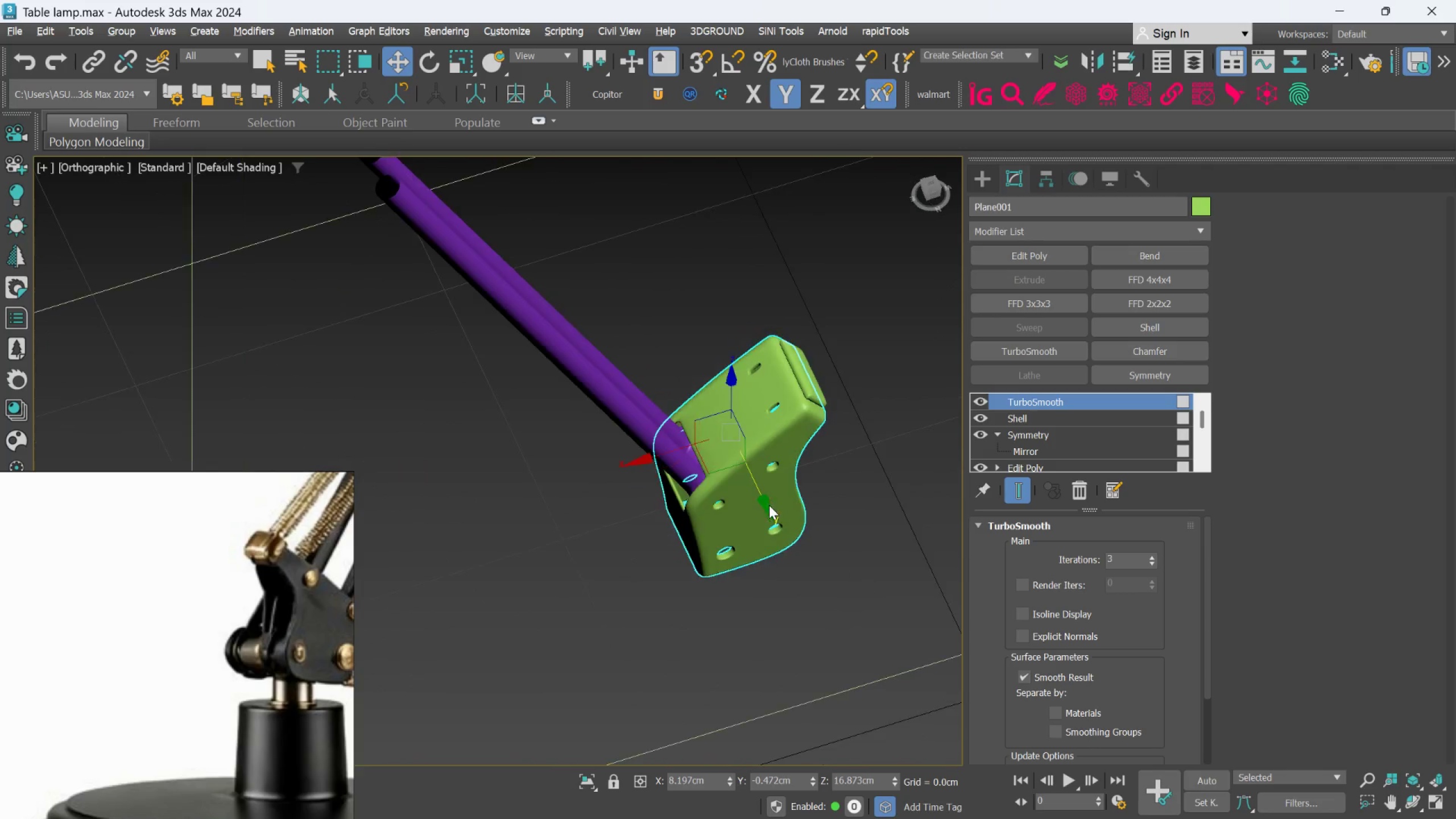 
hold_key(key=AltLeft, duration=0.81)
 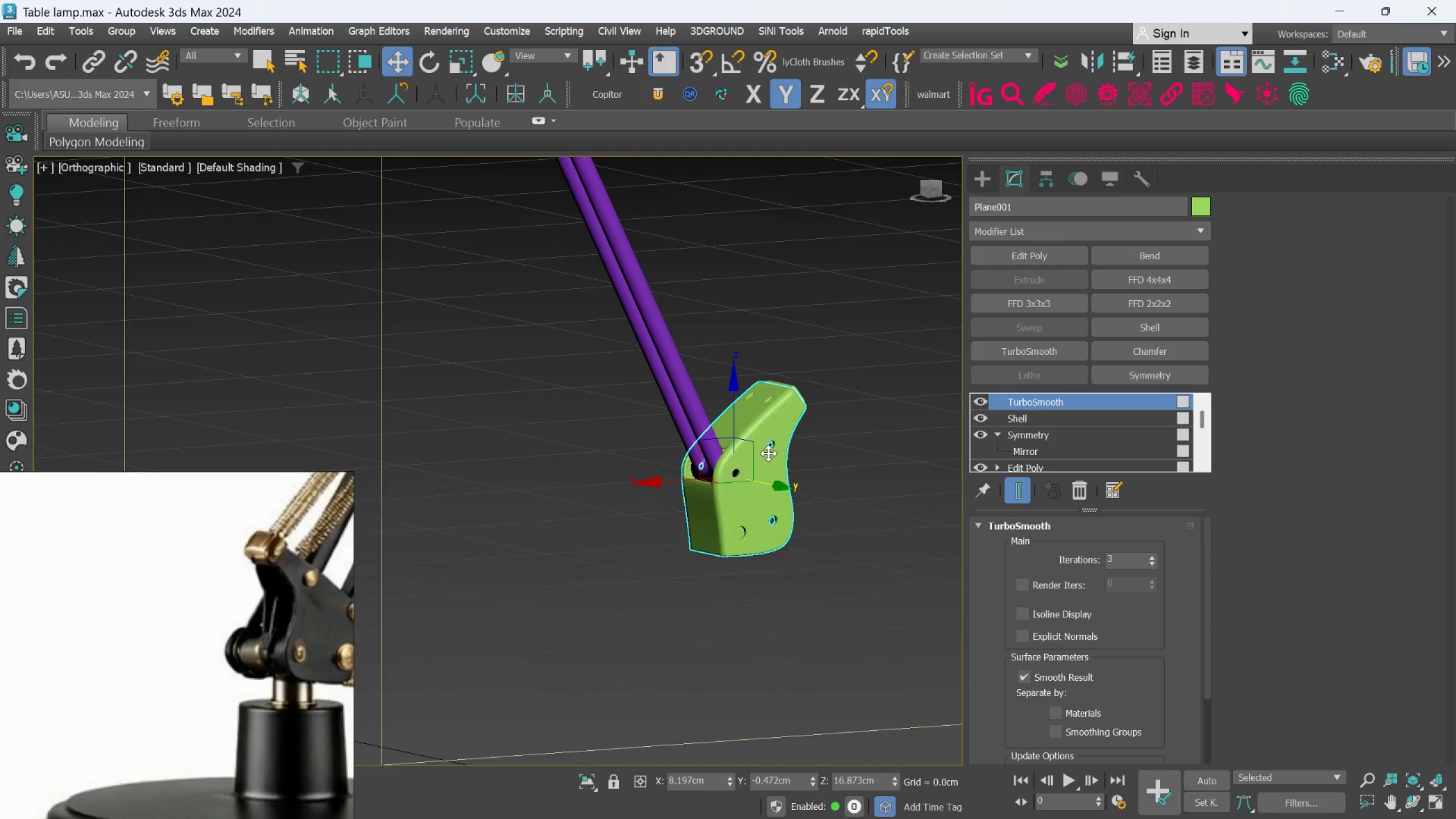 
scroll: coordinate [770, 453], scroll_direction: down, amount: 4.0
 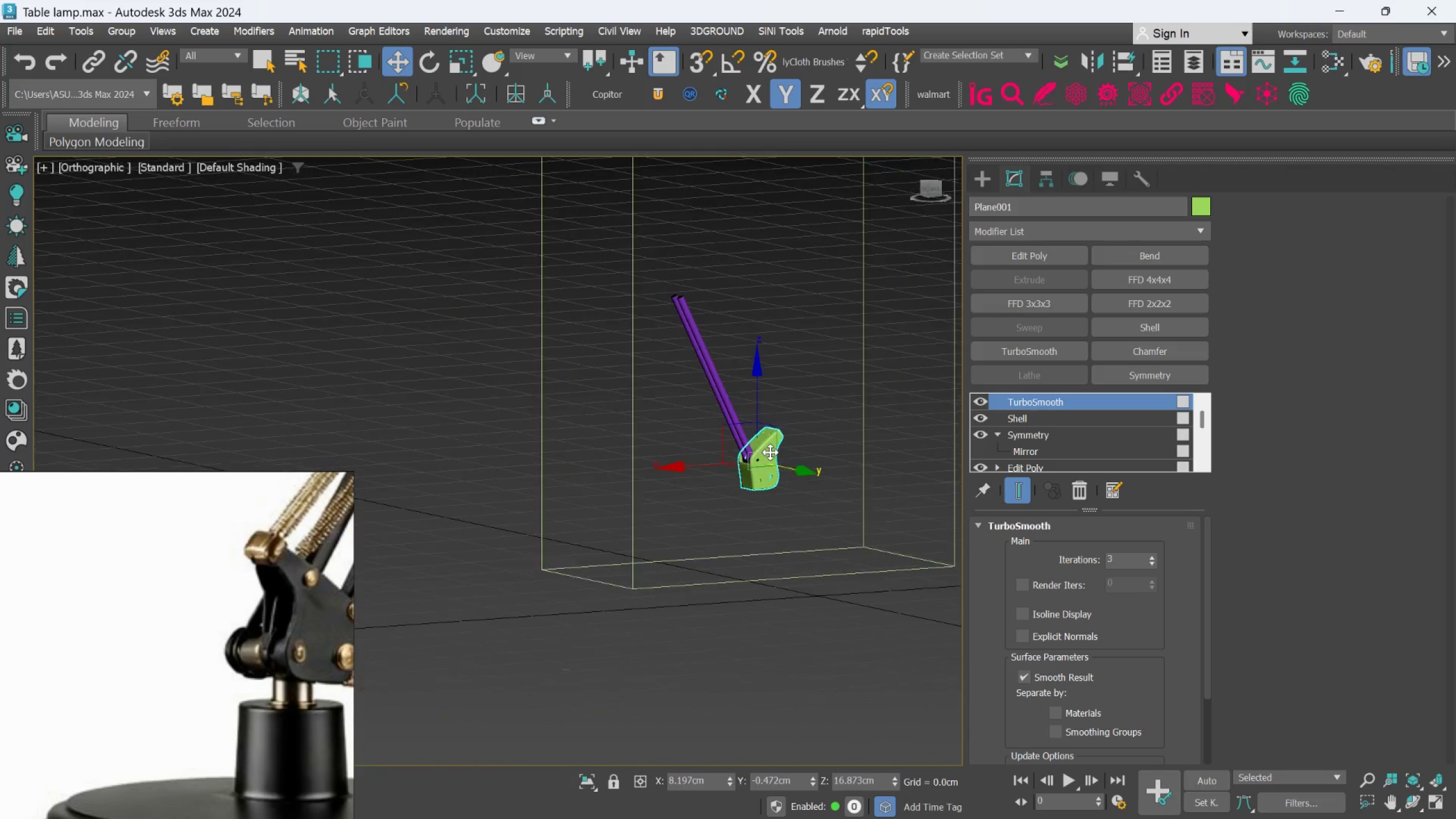 
hold_key(key=AltLeft, duration=0.42)
 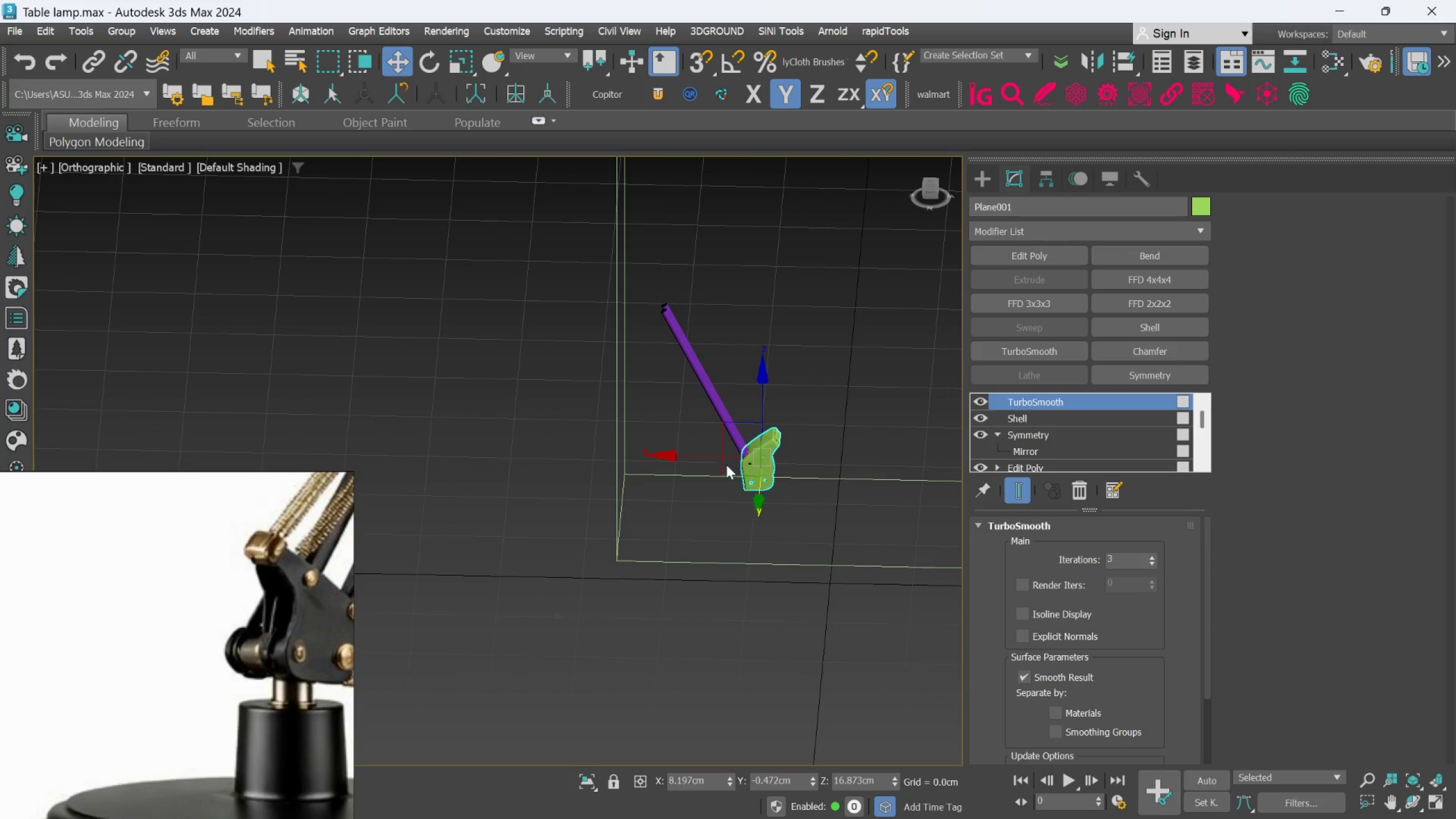 
key(F)
 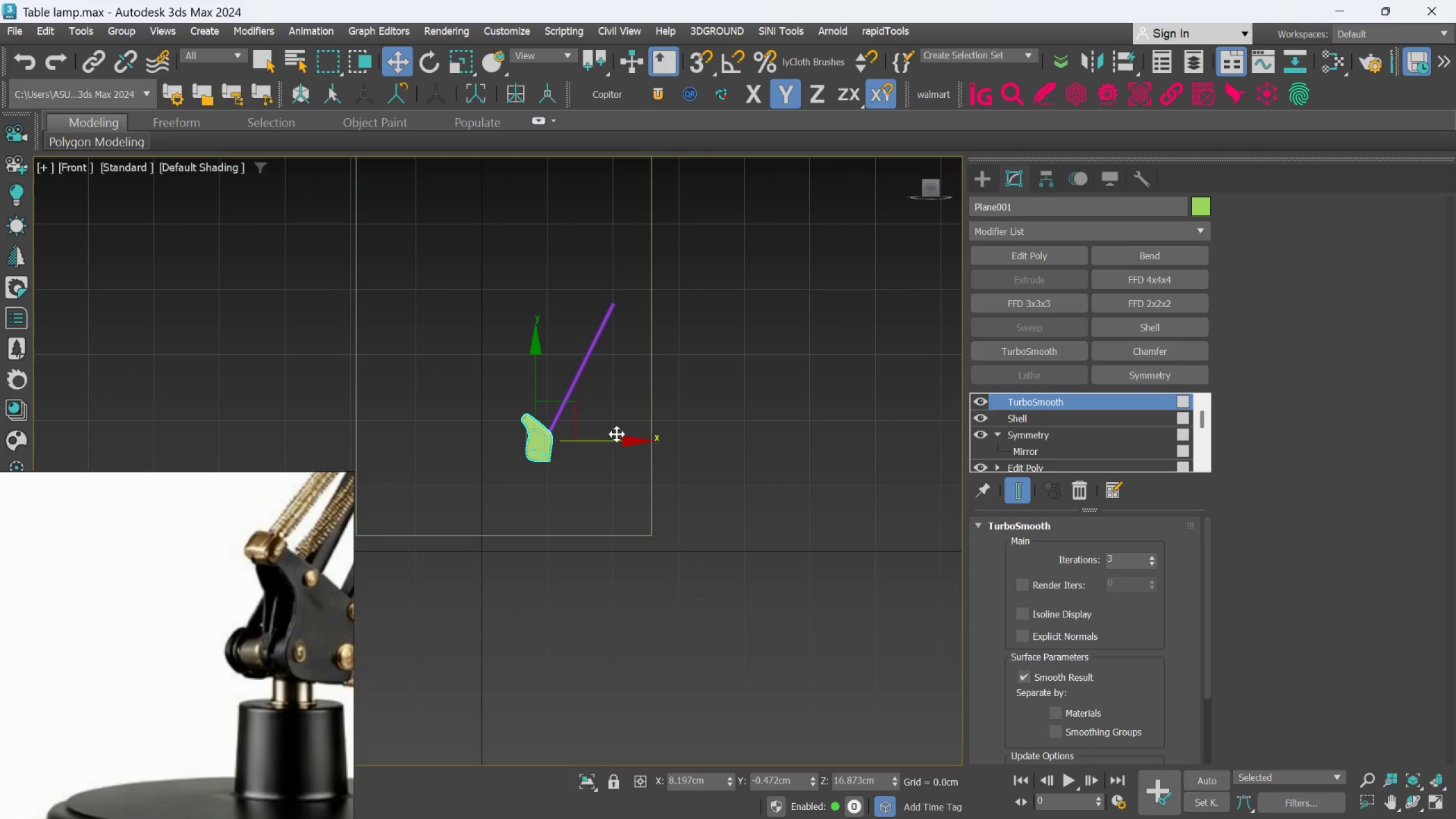 
scroll: coordinate [584, 415], scroll_direction: up, amount: 3.0
 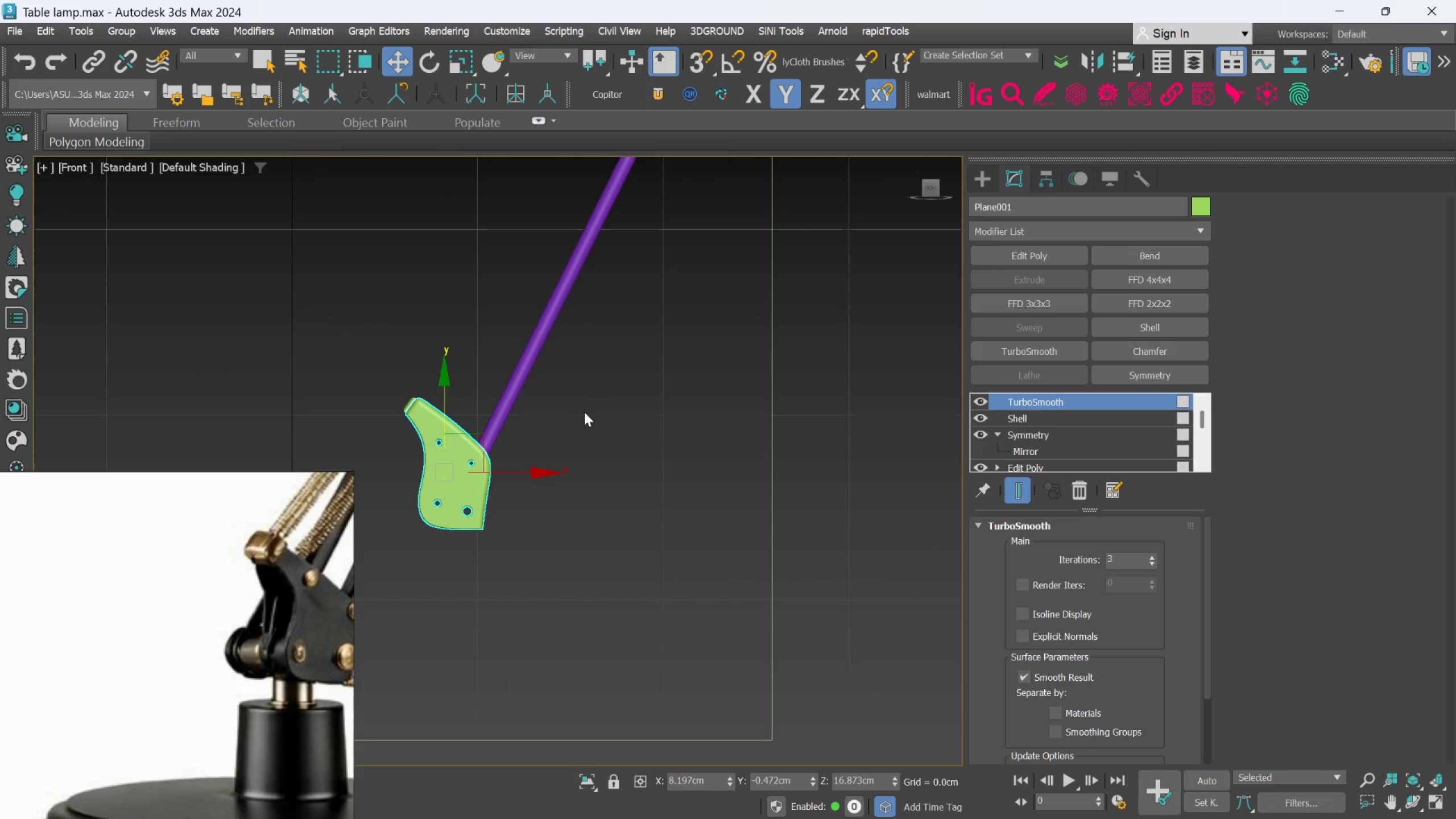 
key(Alt+AltLeft)
 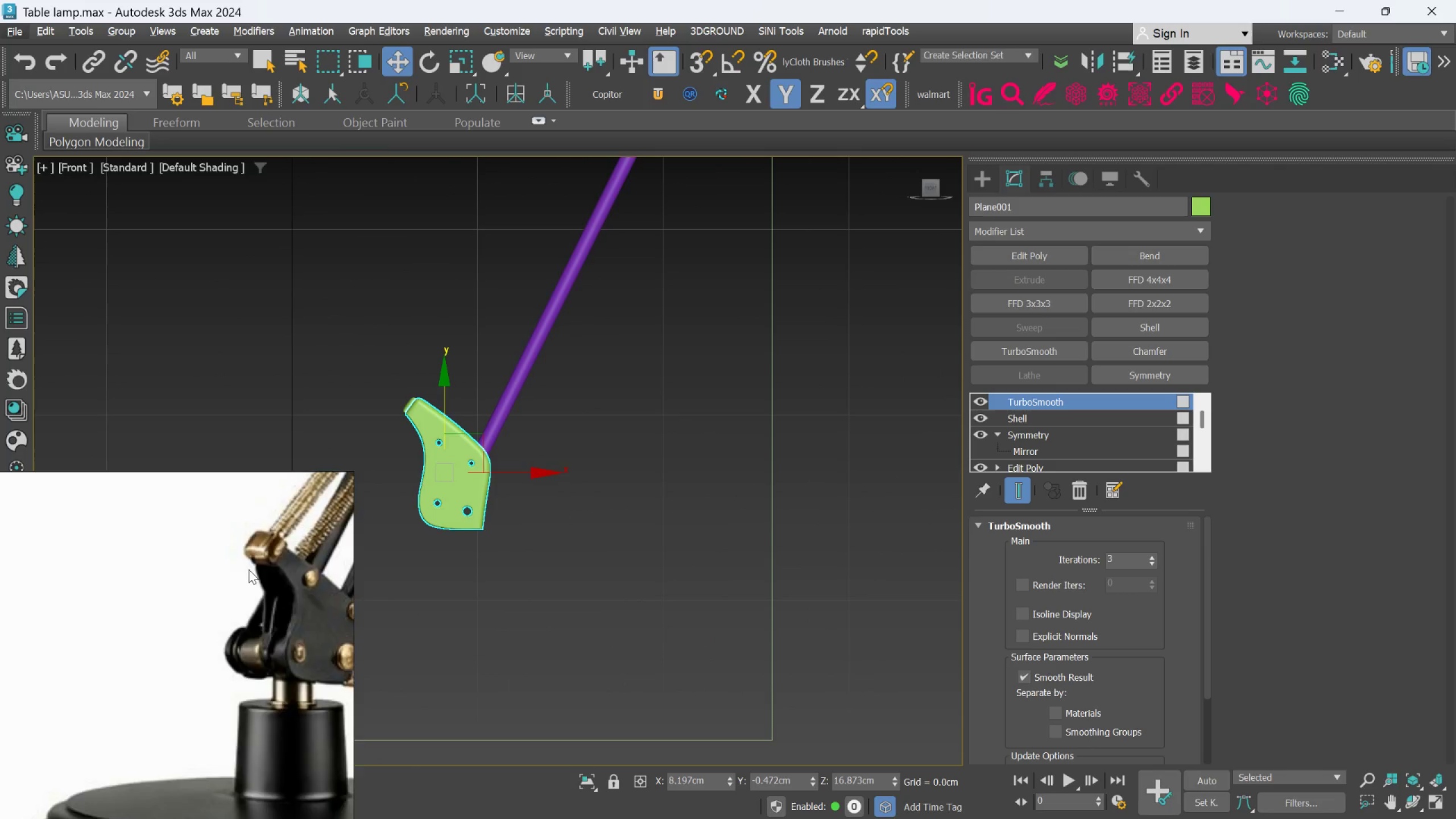 
scroll: coordinate [250, 565], scroll_direction: down, amount: 3.0
 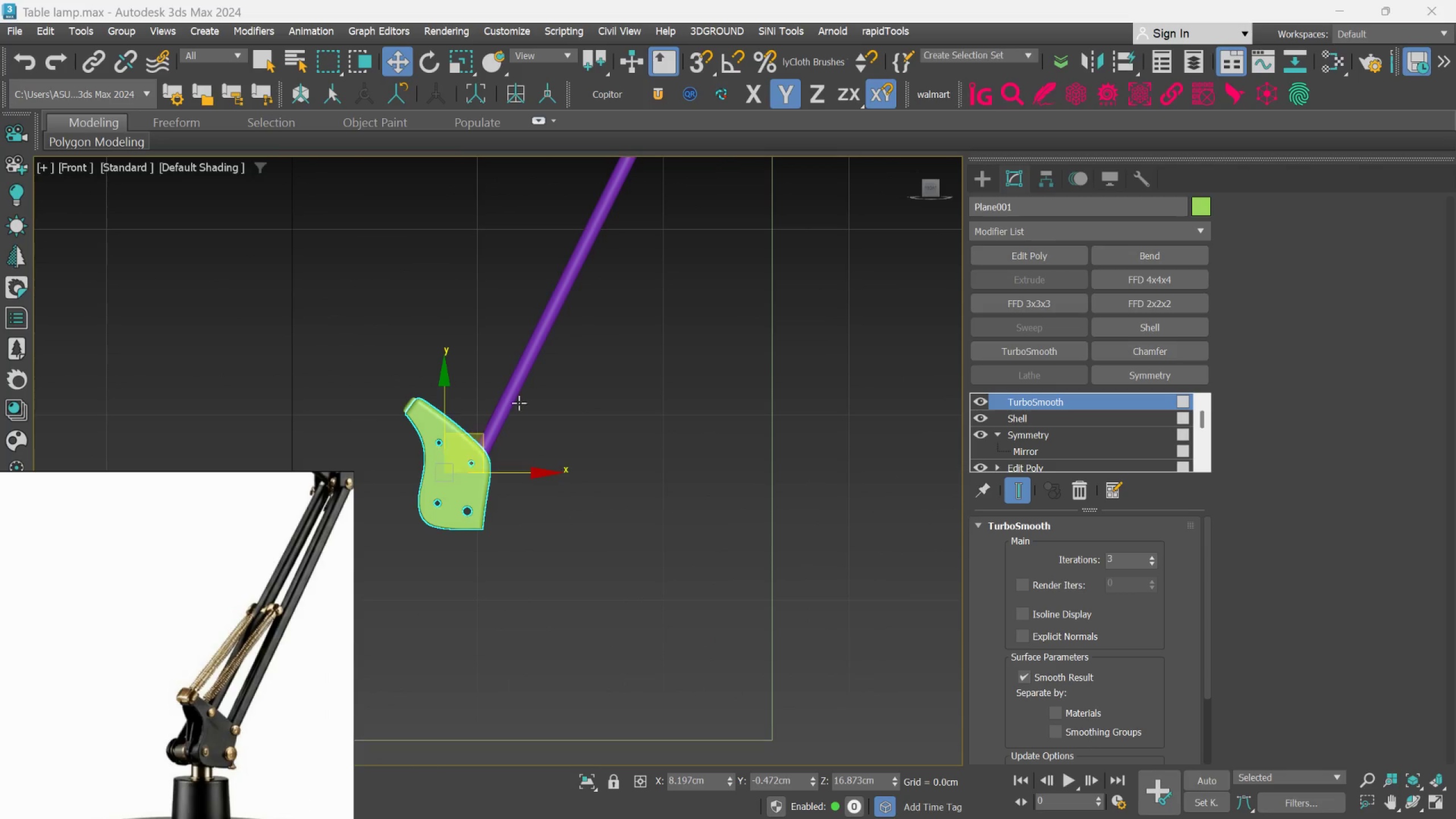 
scroll: coordinate [544, 383], scroll_direction: up, amount: 2.0
 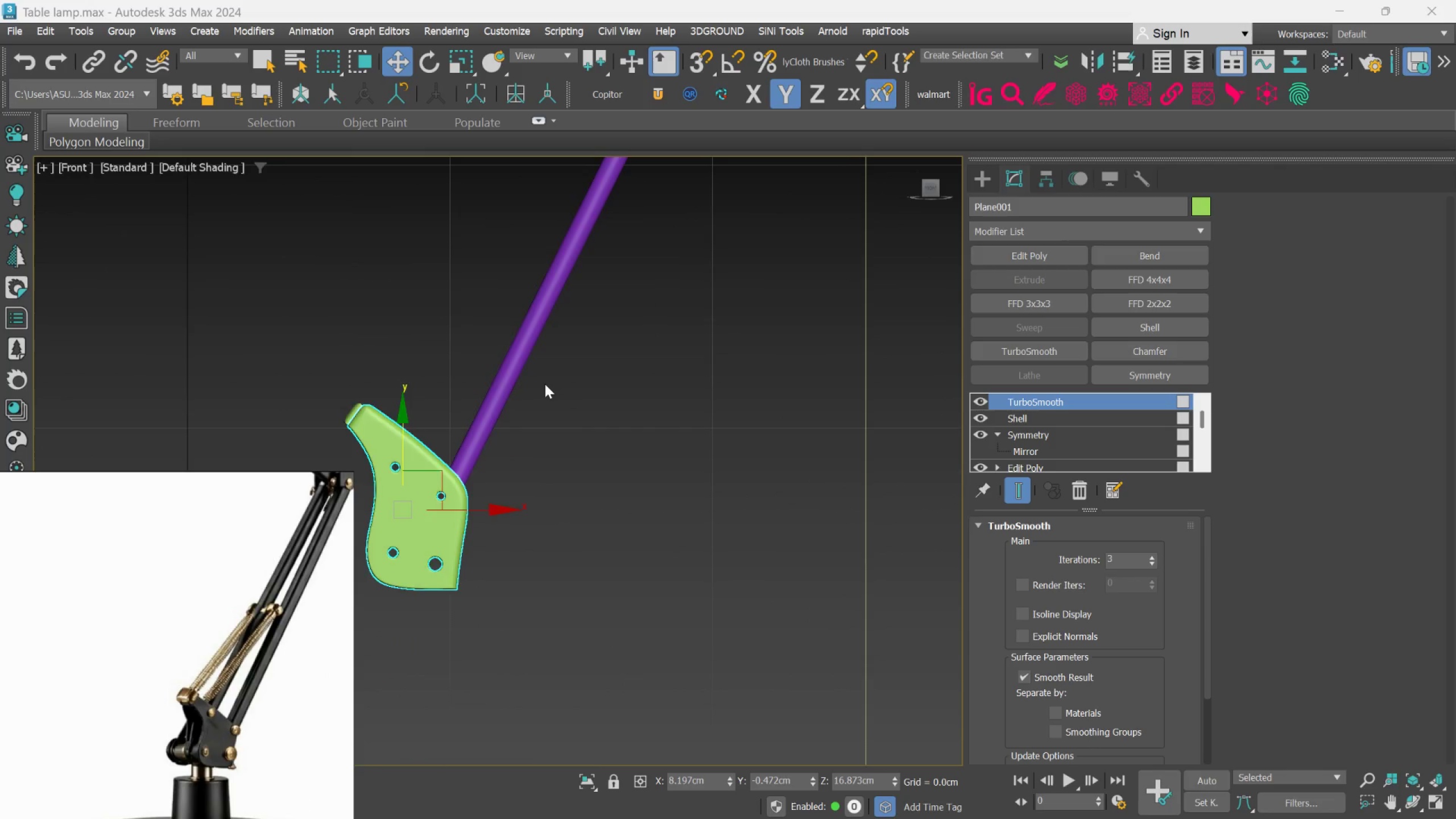 
scroll: coordinate [545, 384], scroll_direction: down, amount: 2.0
 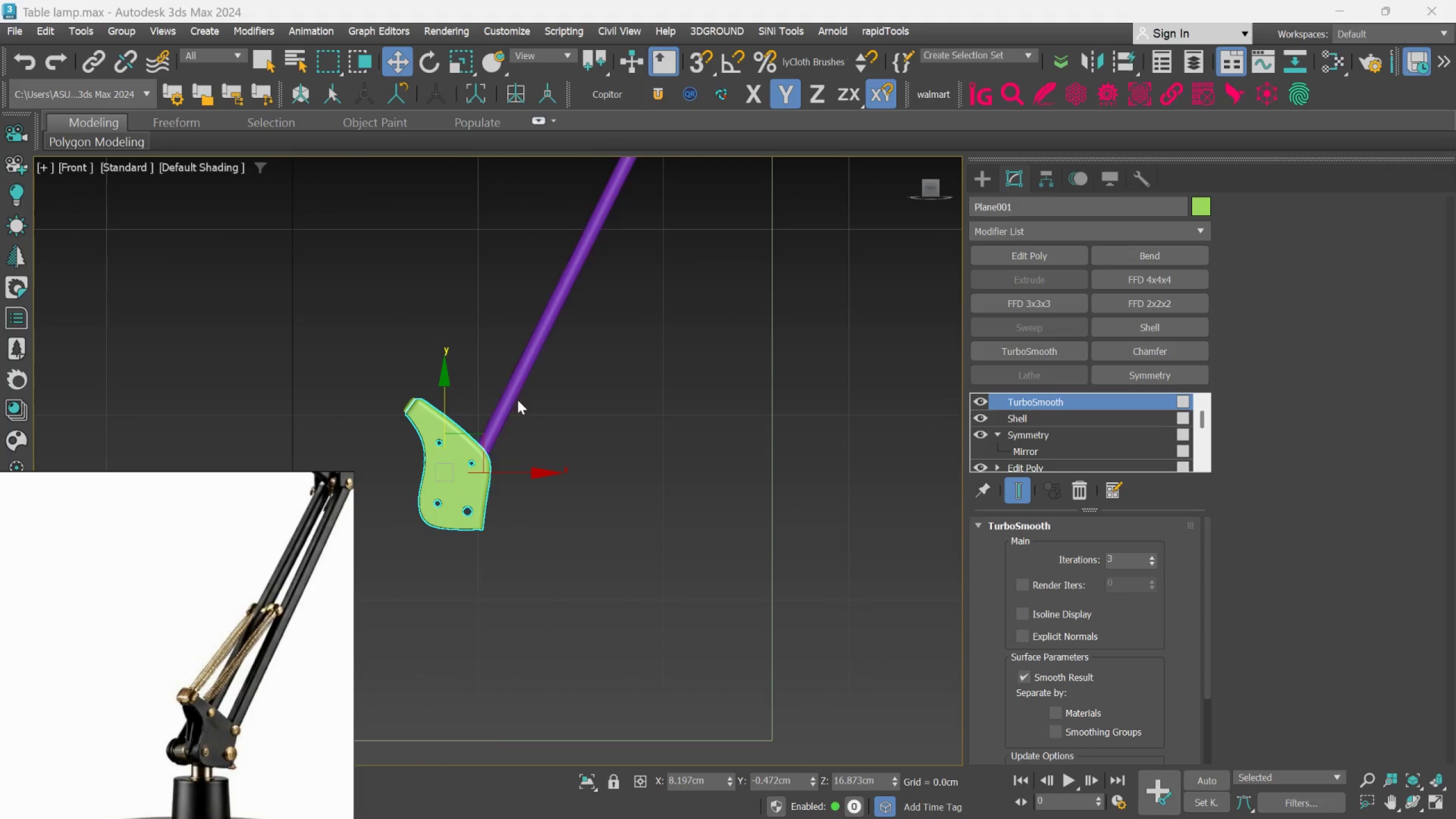 
scroll: coordinate [514, 392], scroll_direction: up, amount: 2.0
 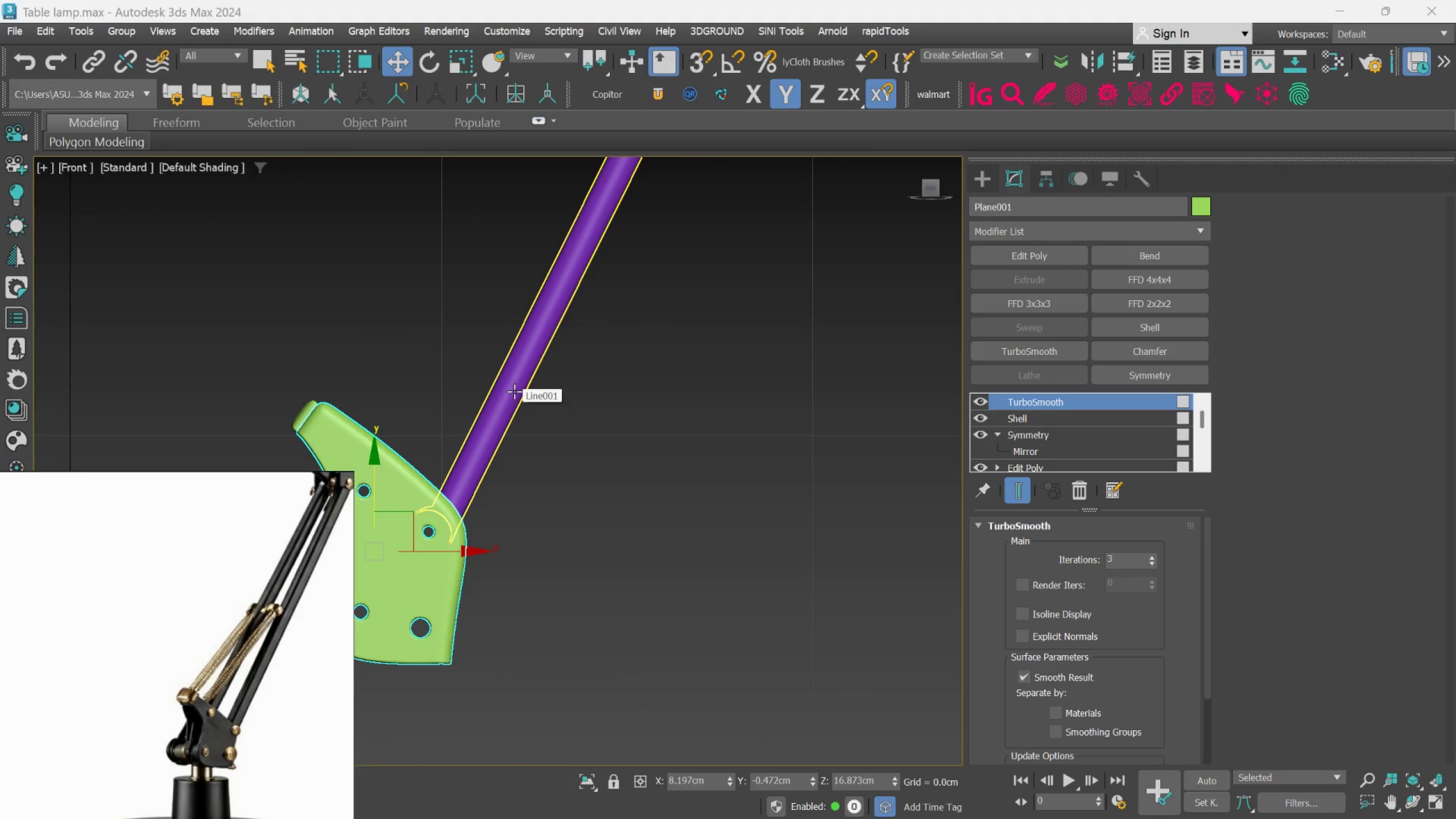 
scroll: coordinate [514, 391], scroll_direction: down, amount: 2.0
 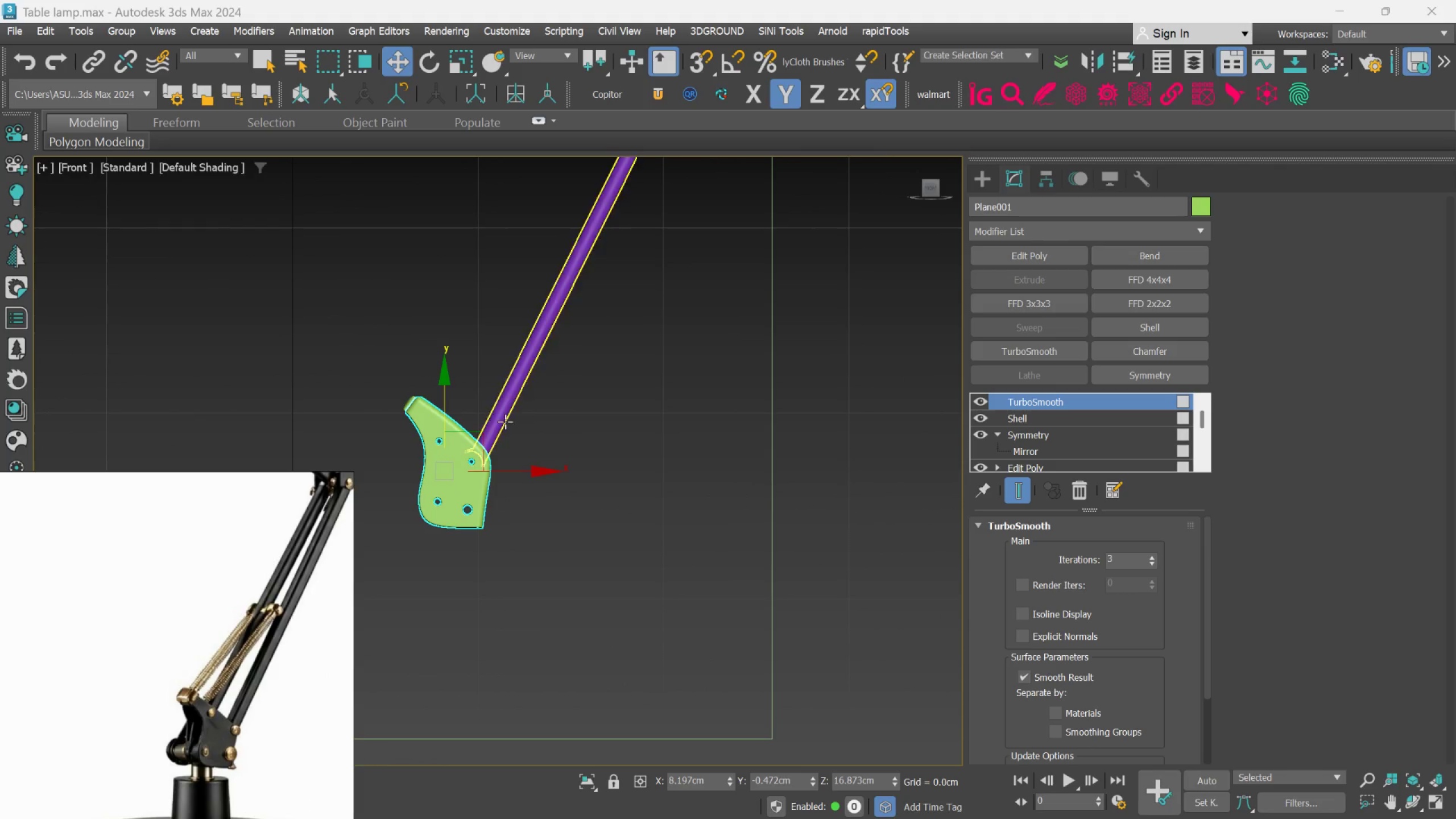 
scroll: coordinate [511, 417], scroll_direction: up, amount: 1.0
 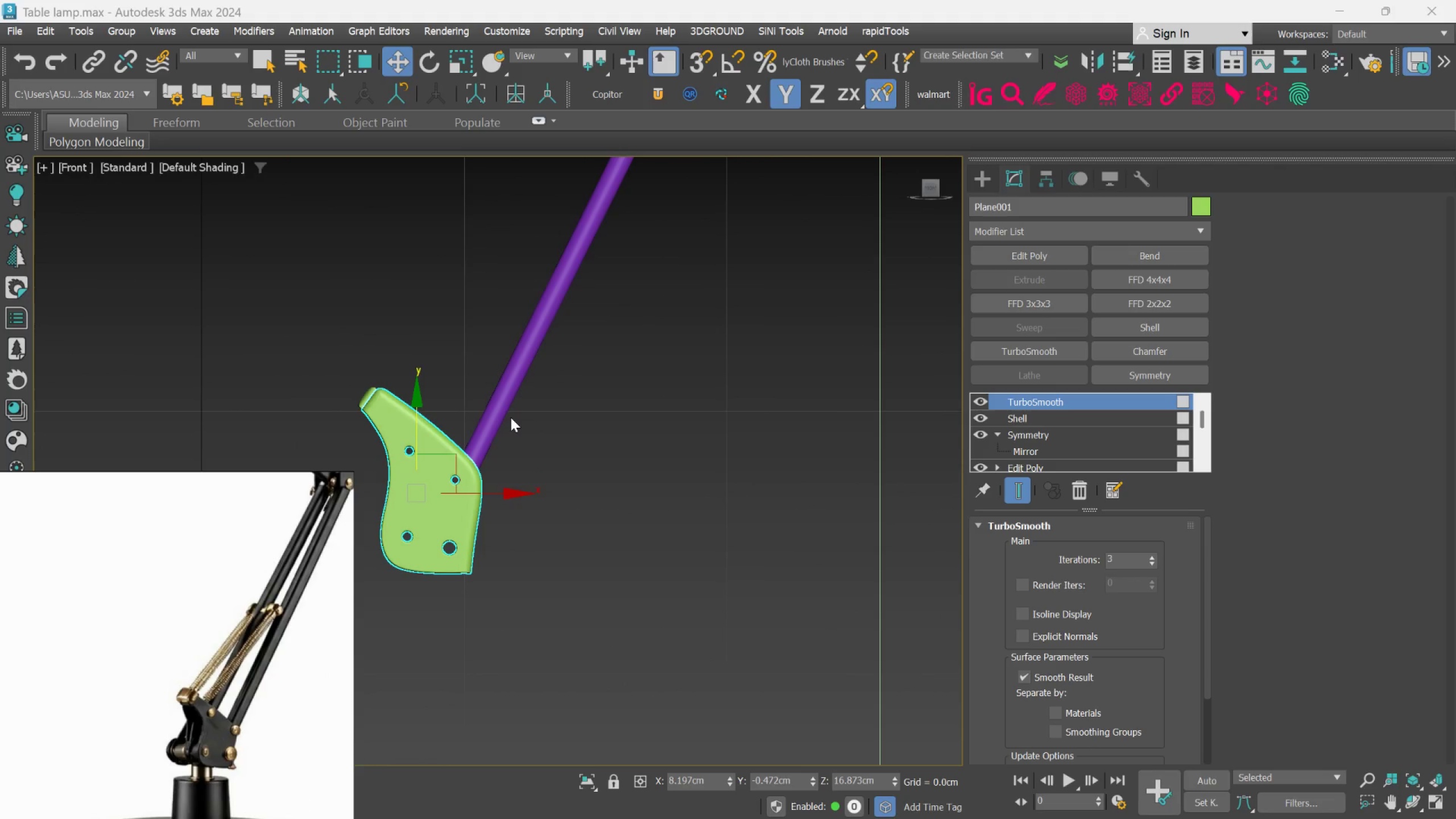 
hold_key(key=AltLeft, duration=1.14)
 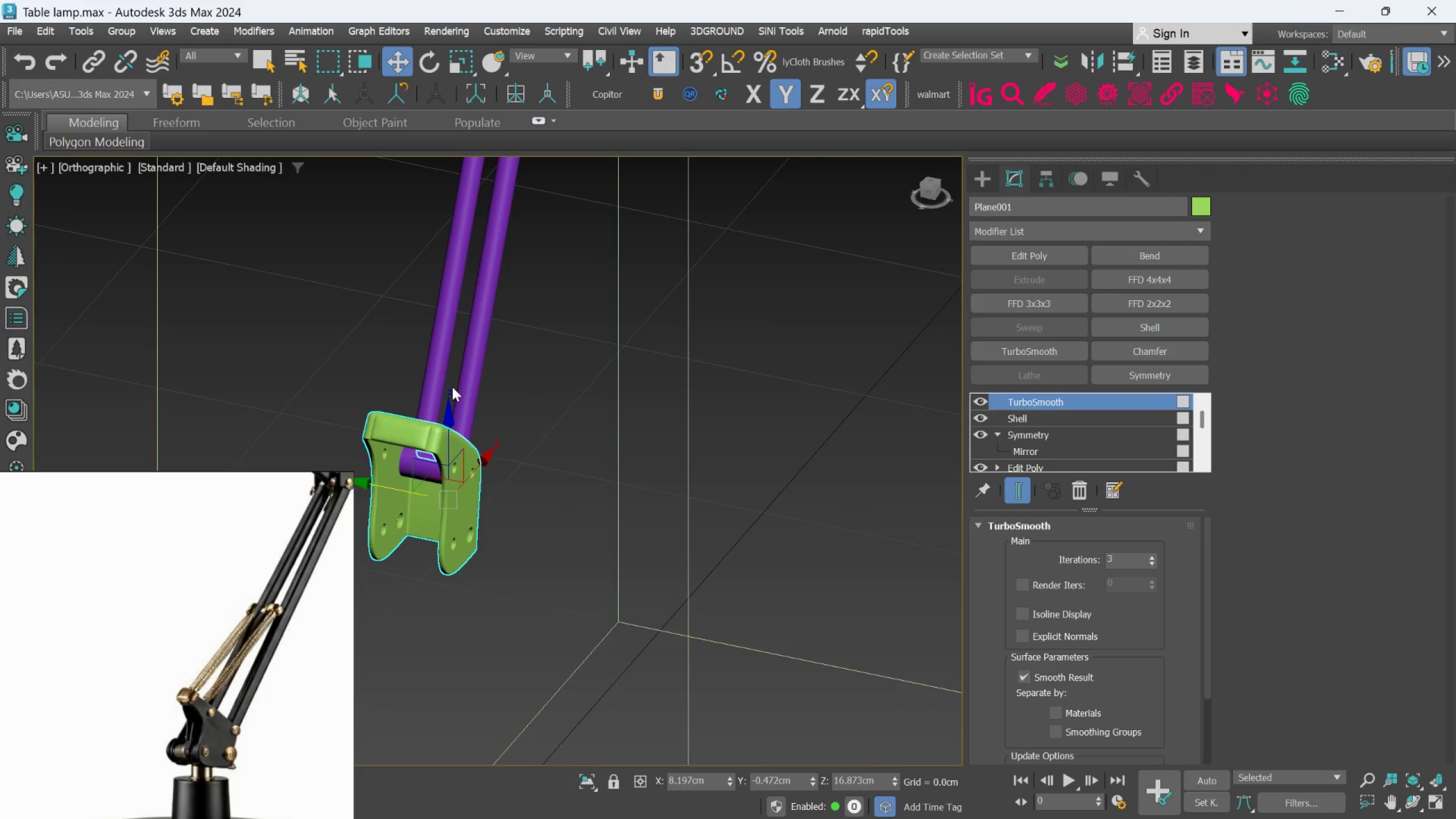 
scroll: coordinate [452, 384], scroll_direction: up, amount: 1.0
 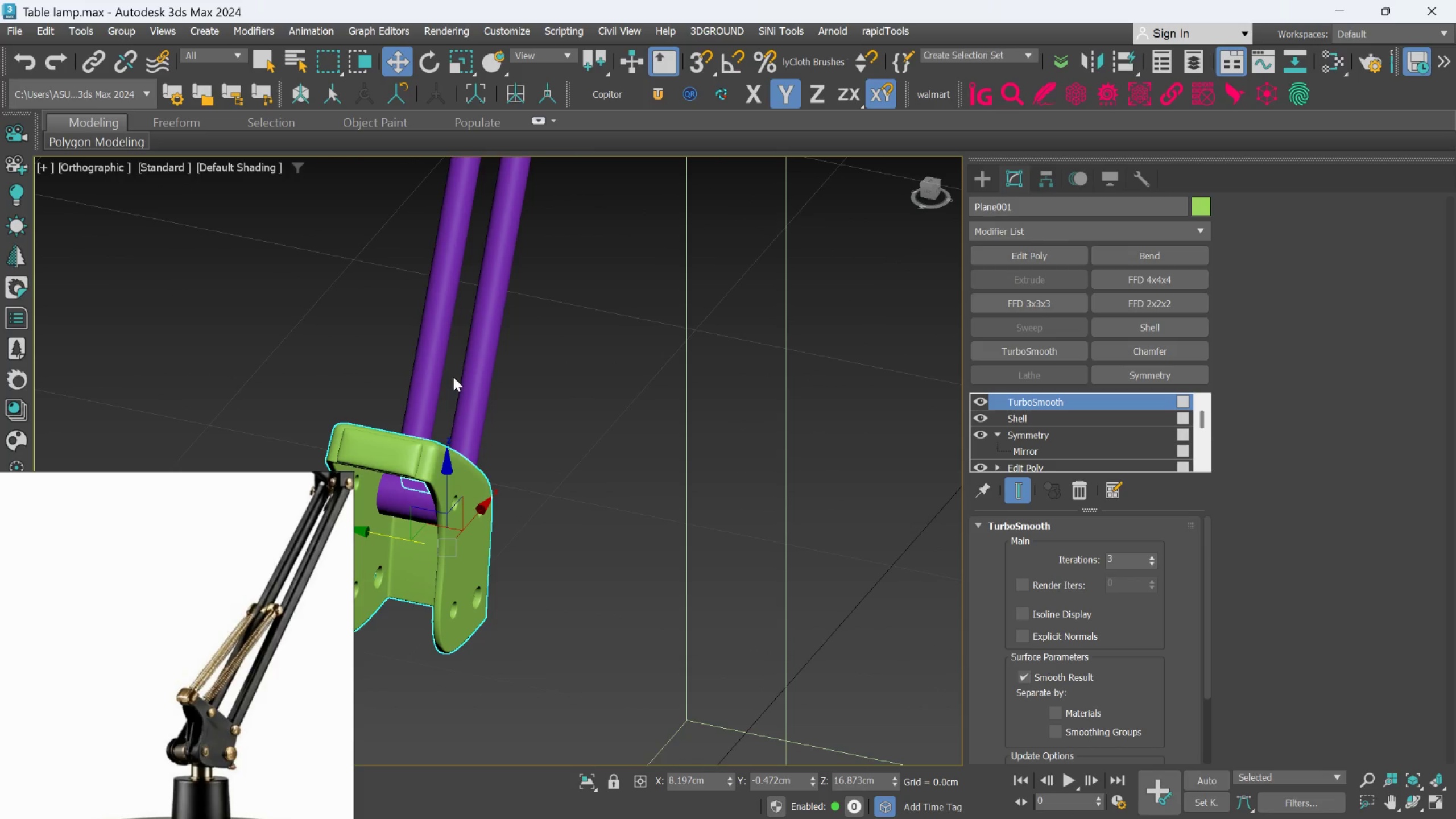 
hold_key(key=AltLeft, duration=0.5)
 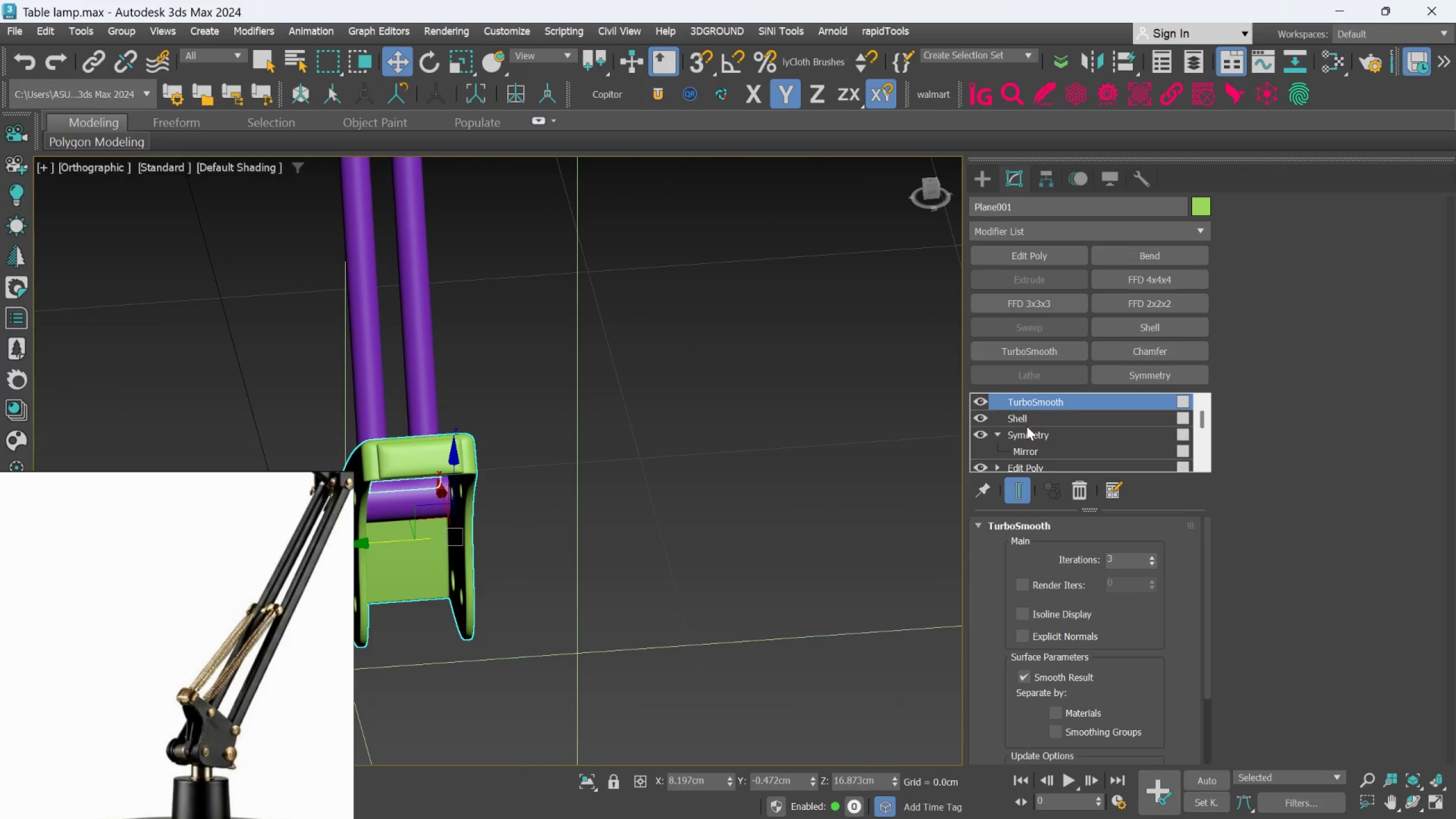 
scroll: coordinate [727, 456], scroll_direction: down, amount: 1.0
 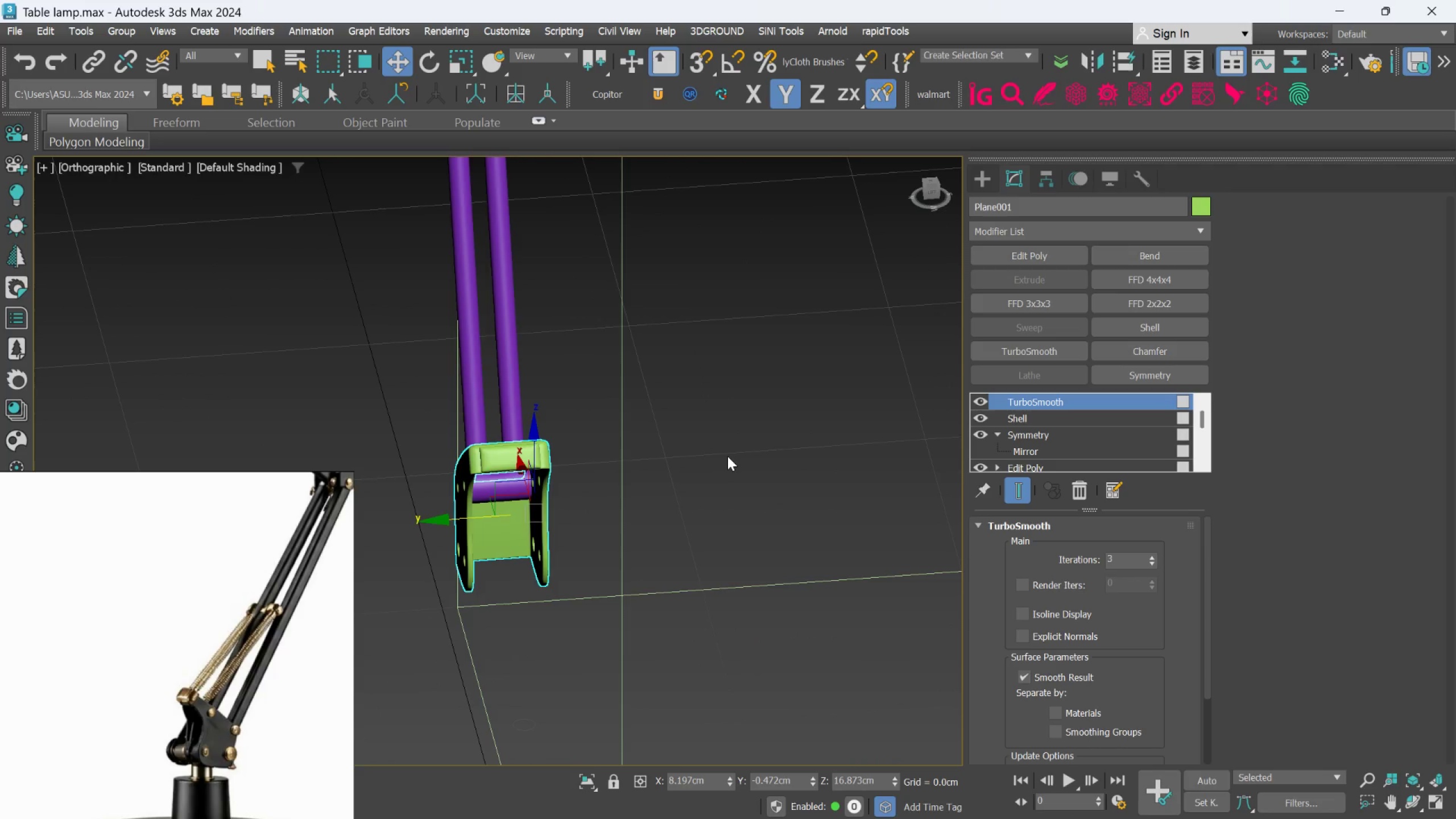 
hold_key(key=AltLeft, duration=0.59)
 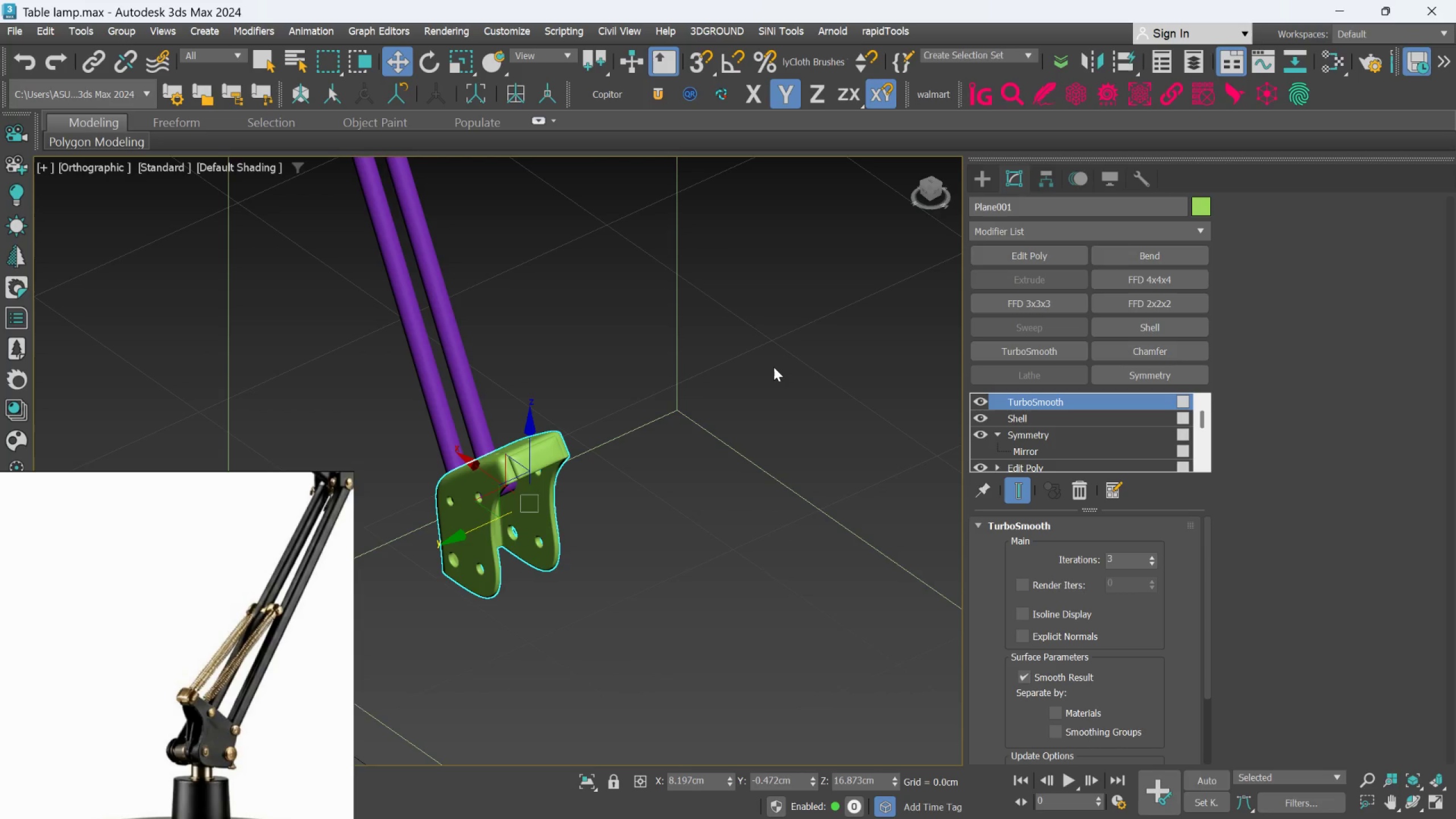 
wait(6.02)
 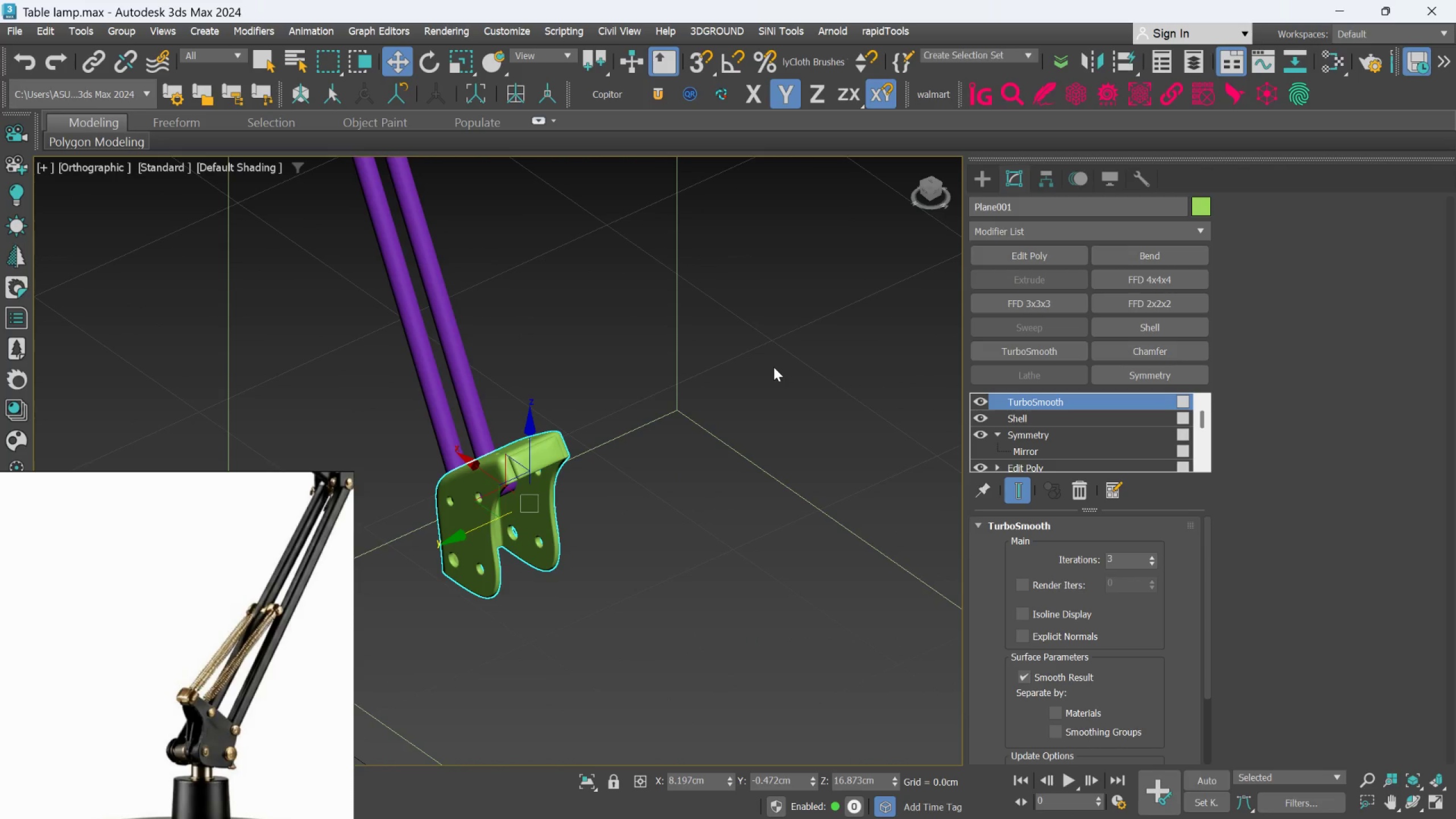 
hold_key(key=AltLeft, duration=0.66)
scroll: coordinate [585, 466], scroll_direction: down, amount: 4.0
 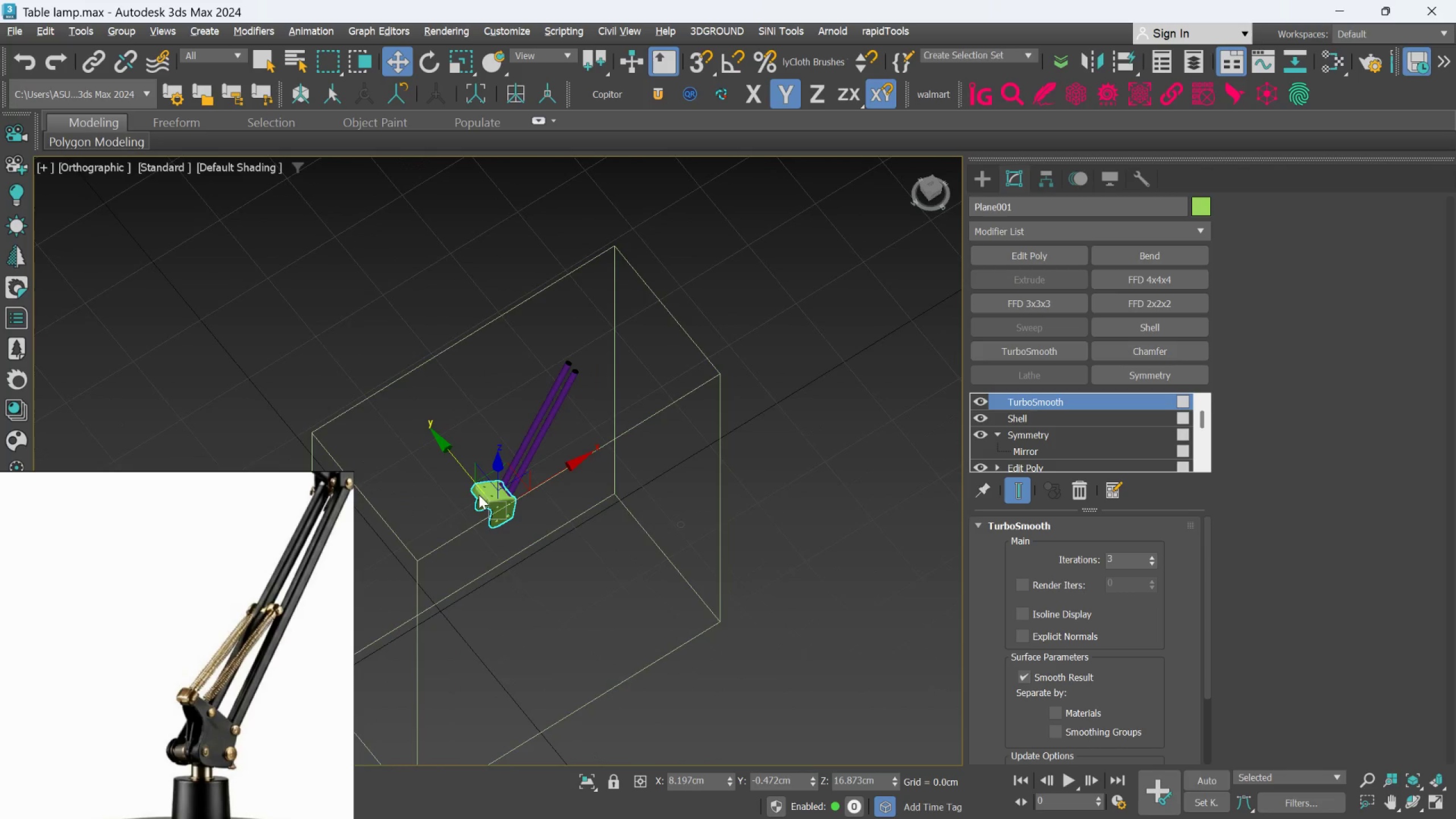 
scroll: coordinate [522, 489], scroll_direction: up, amount: 3.0
 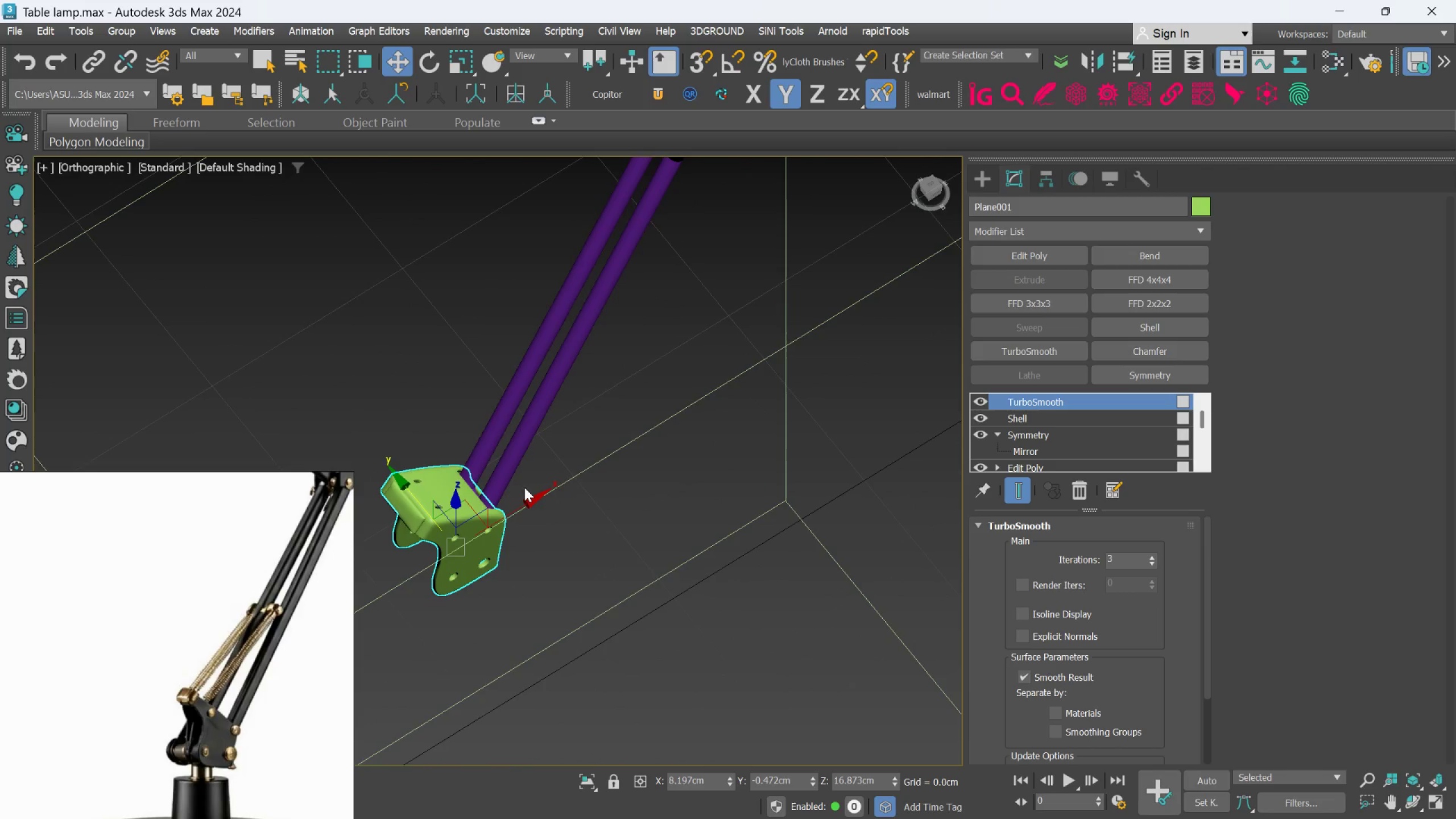 
hold_key(key=AltLeft, duration=0.88)
 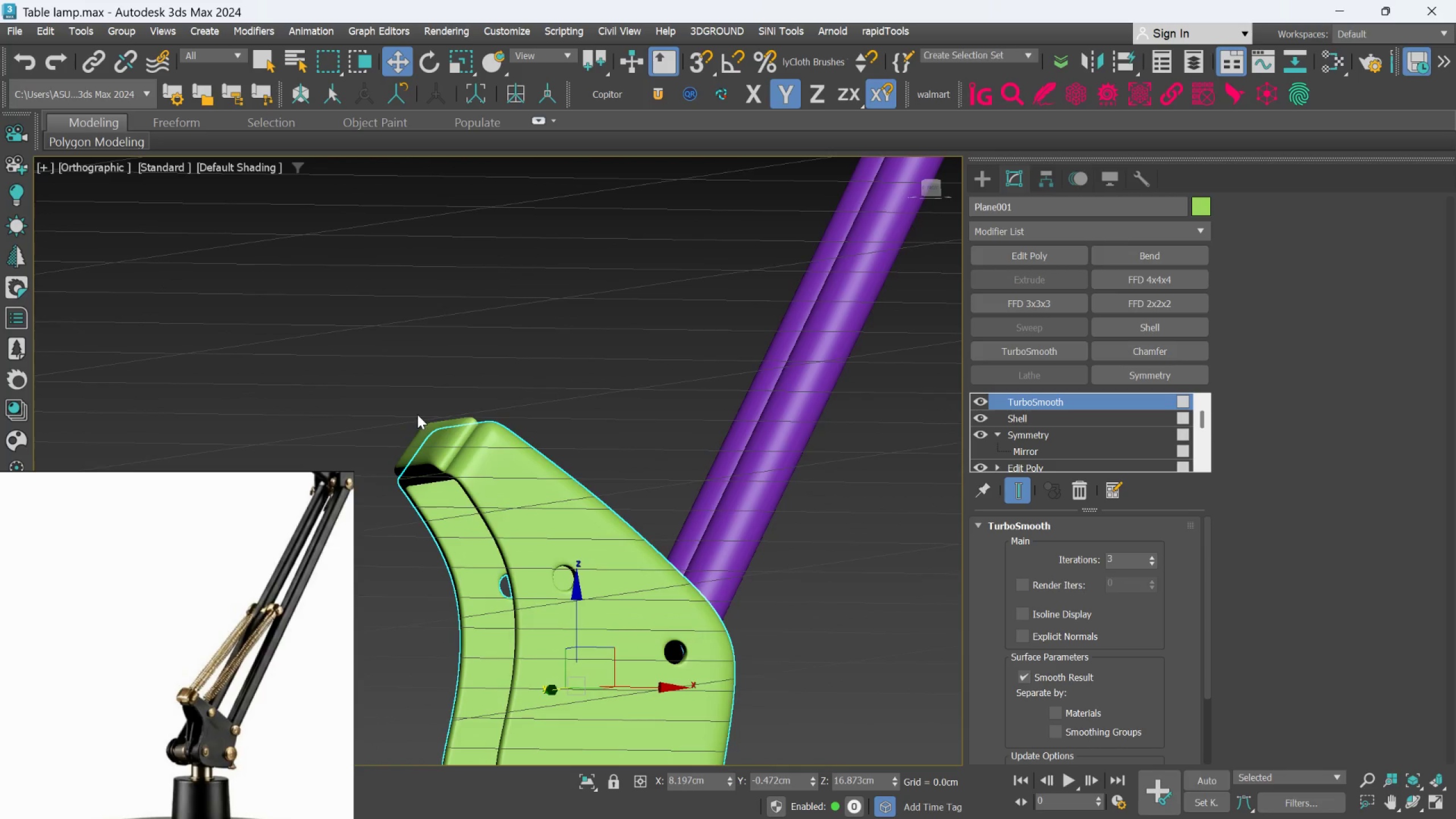 
hold_key(key=AltLeft, duration=1.5)
scroll: coordinate [376, 430], scroll_direction: up, amount: 3.0
 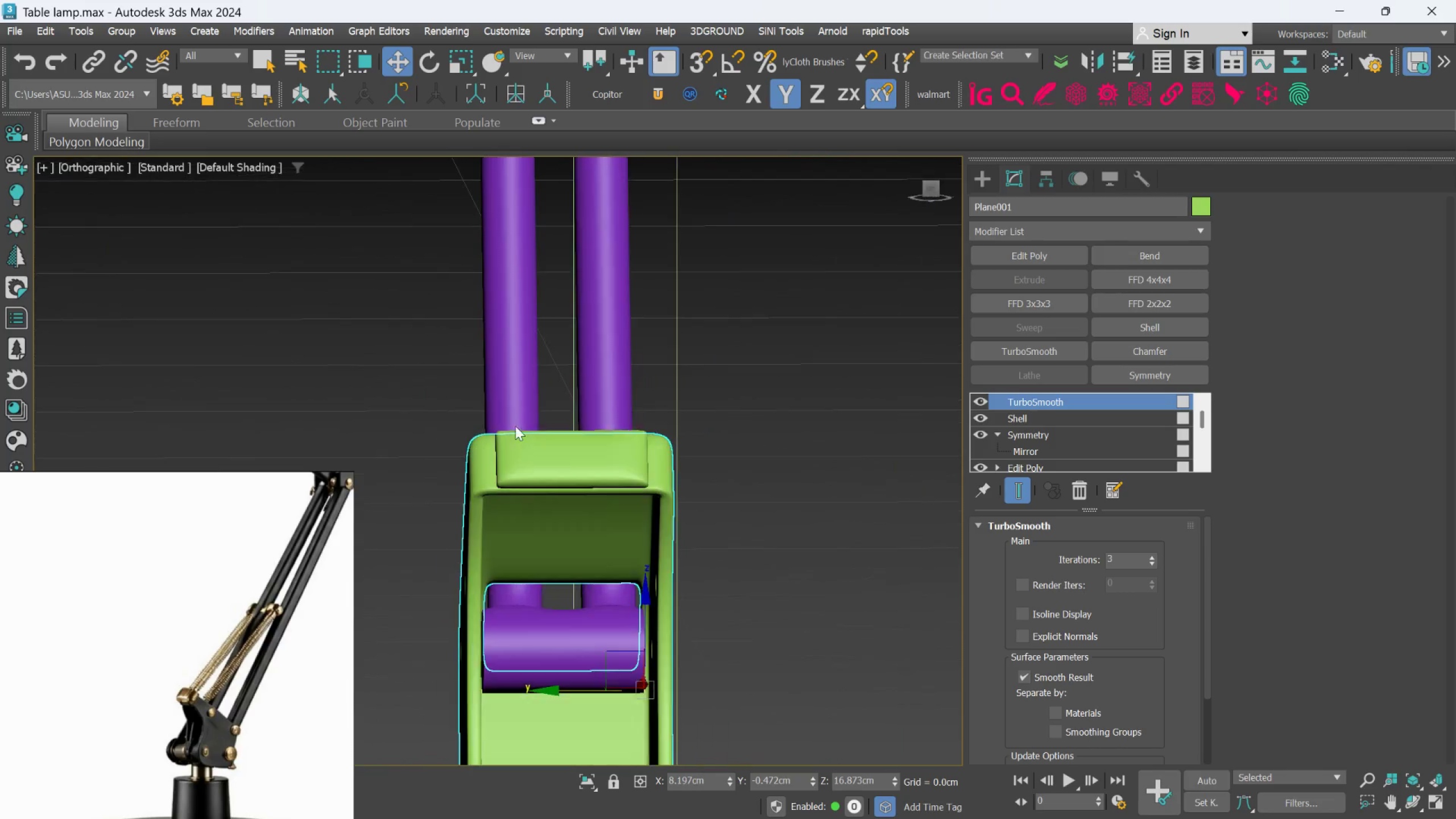 
key(Alt+AltLeft)
 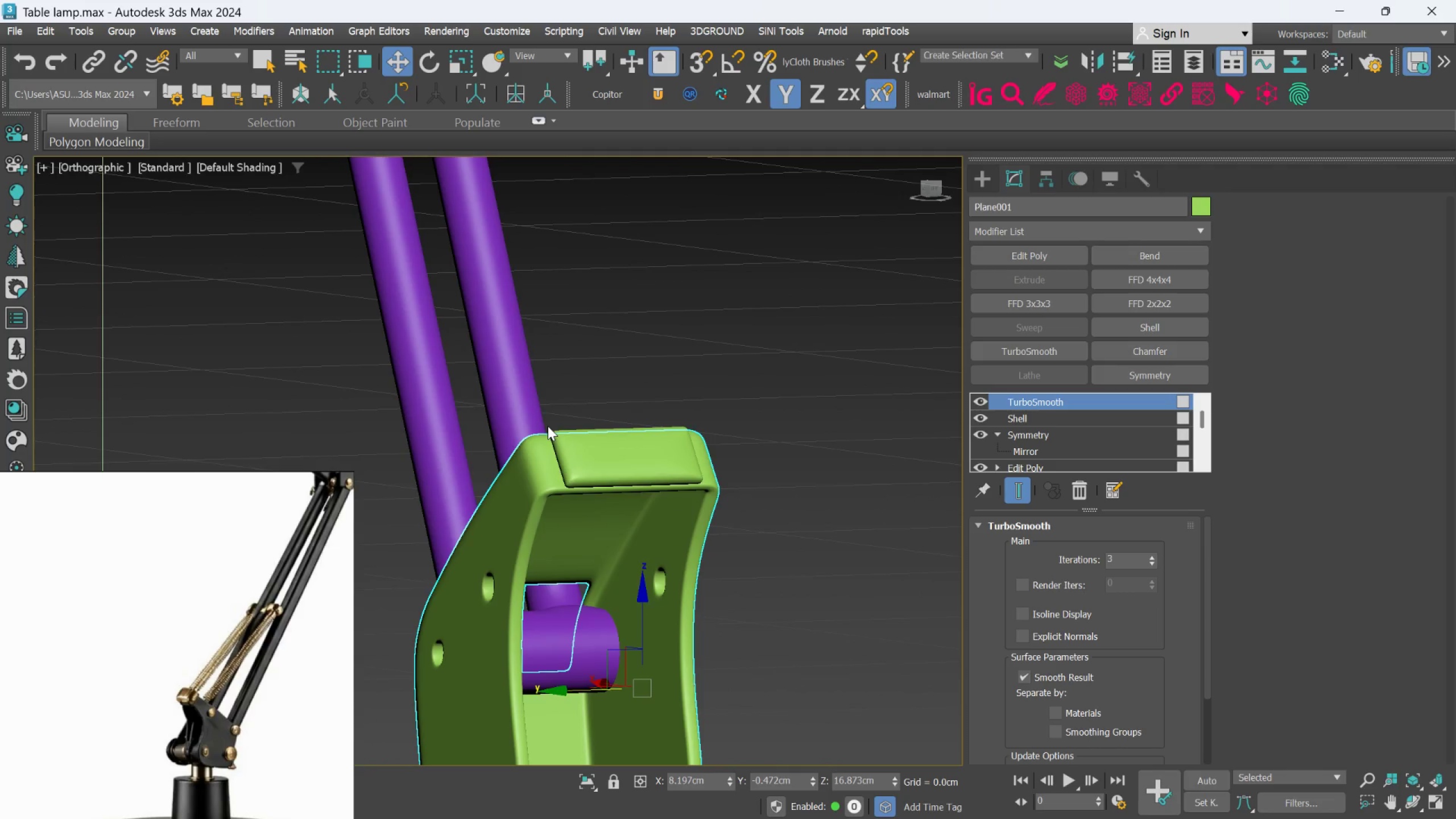 
key(Alt+AltLeft)
 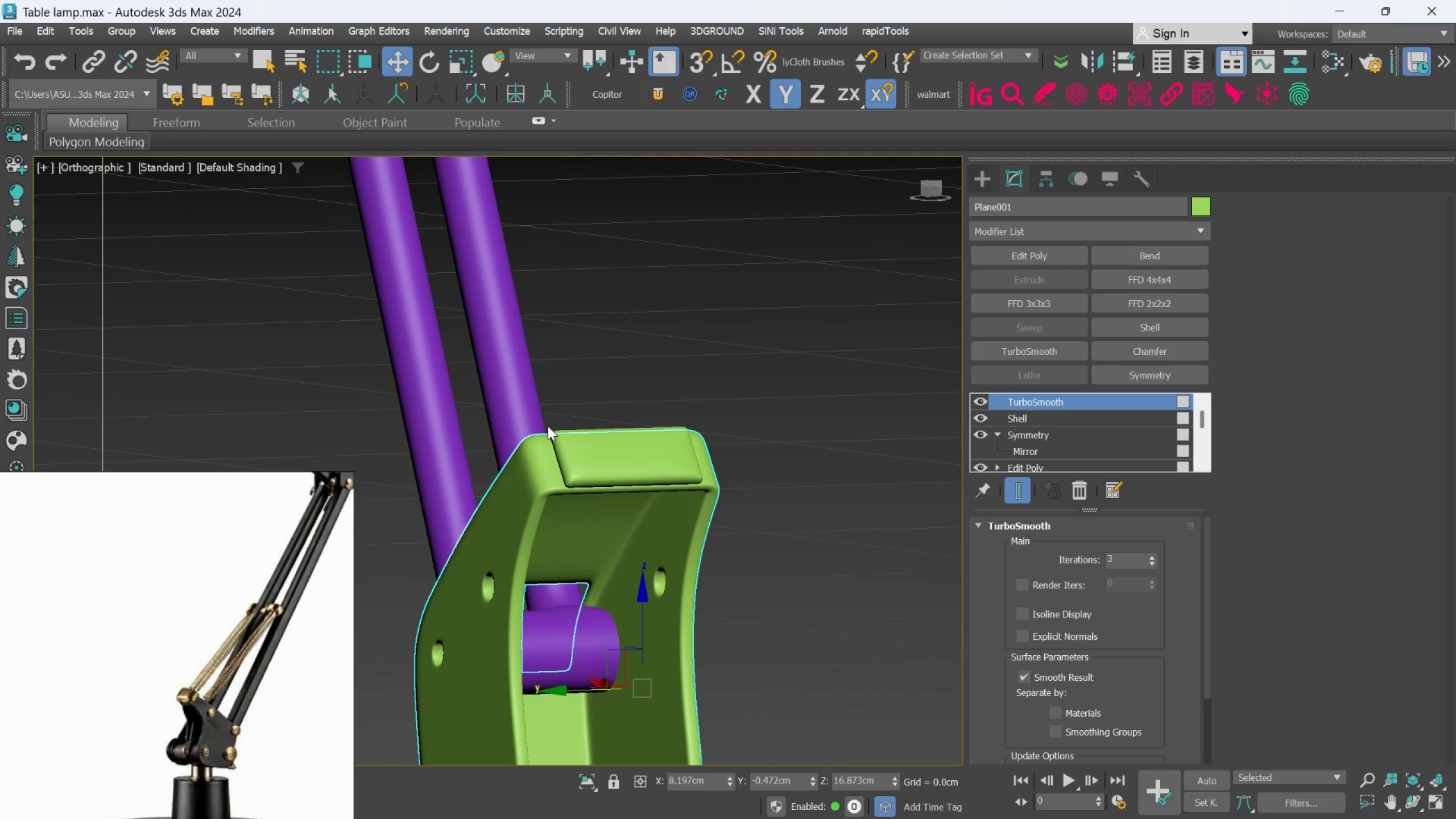 
key(Alt+AltLeft)
 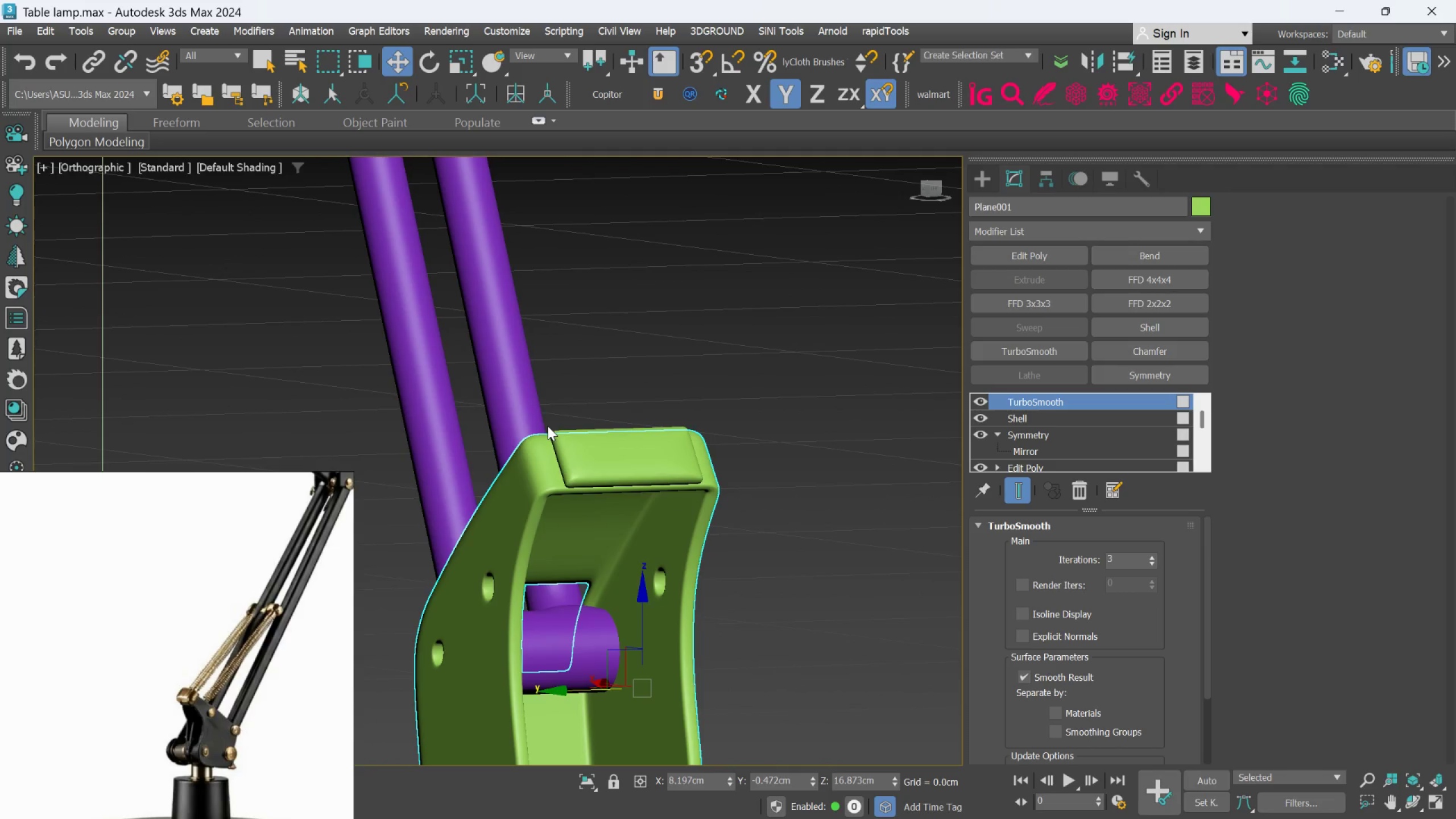 
key(Alt+AltLeft)
 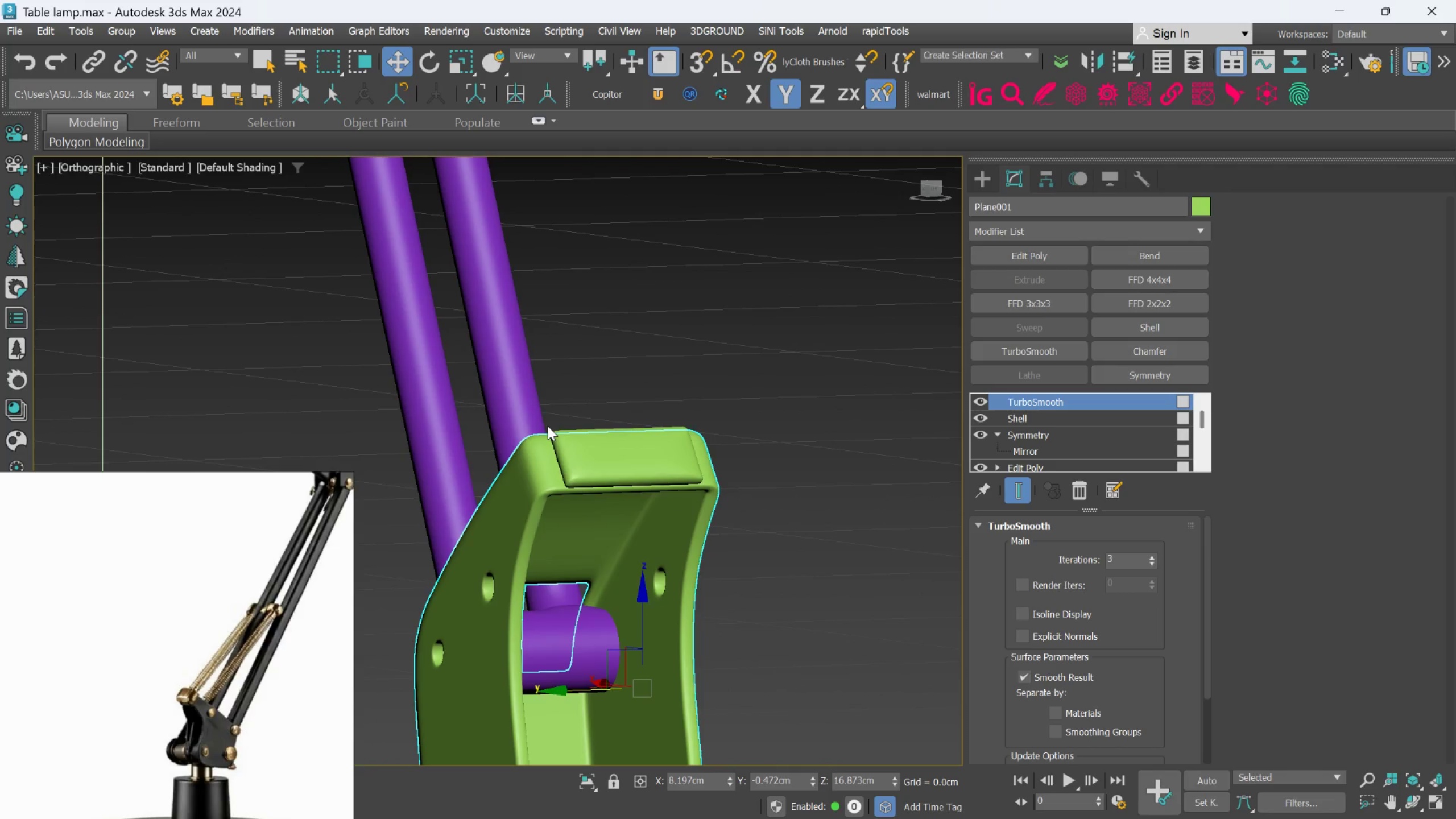 
key(Alt+AltLeft)
 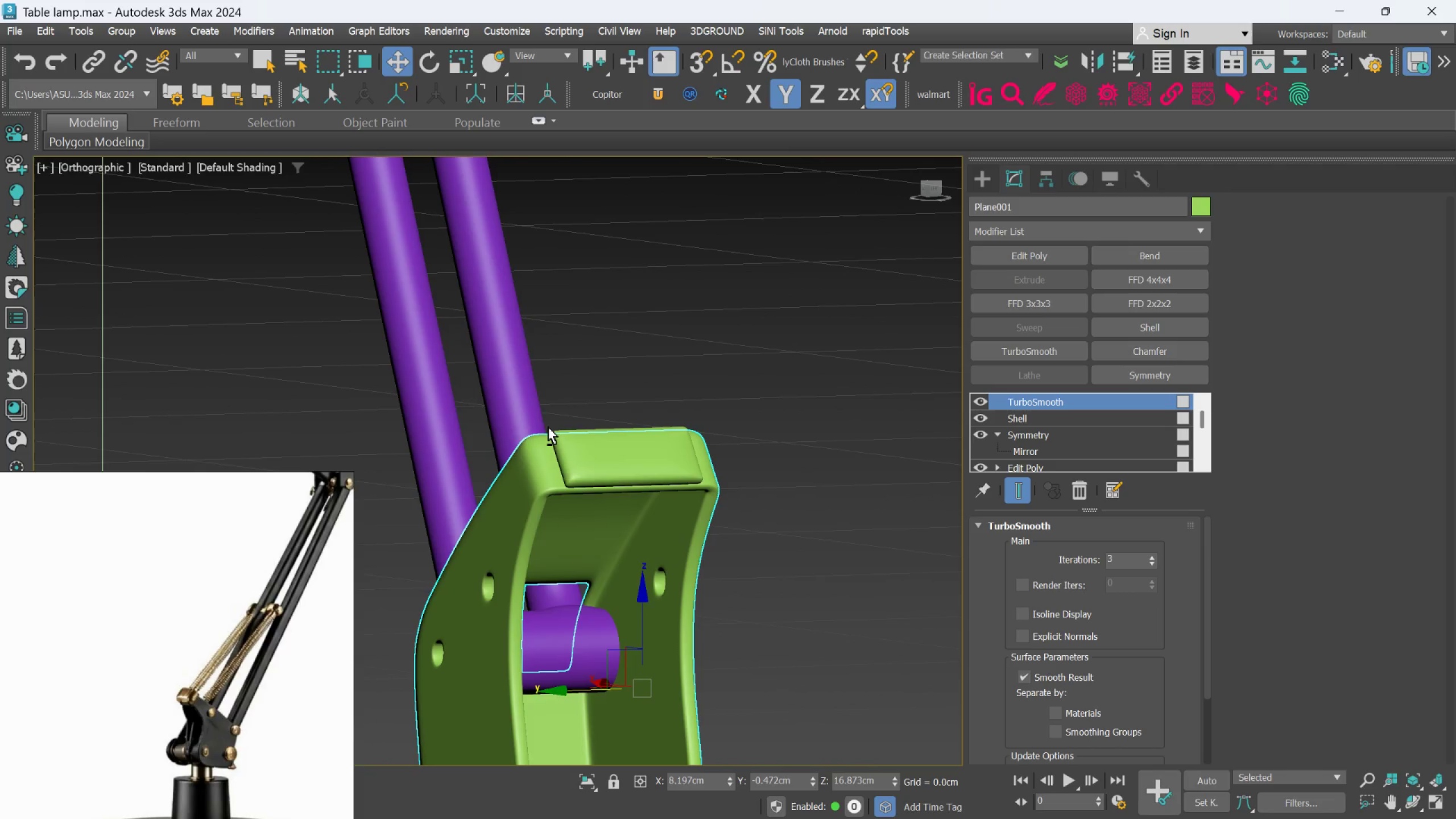 
key(Alt+AltLeft)
 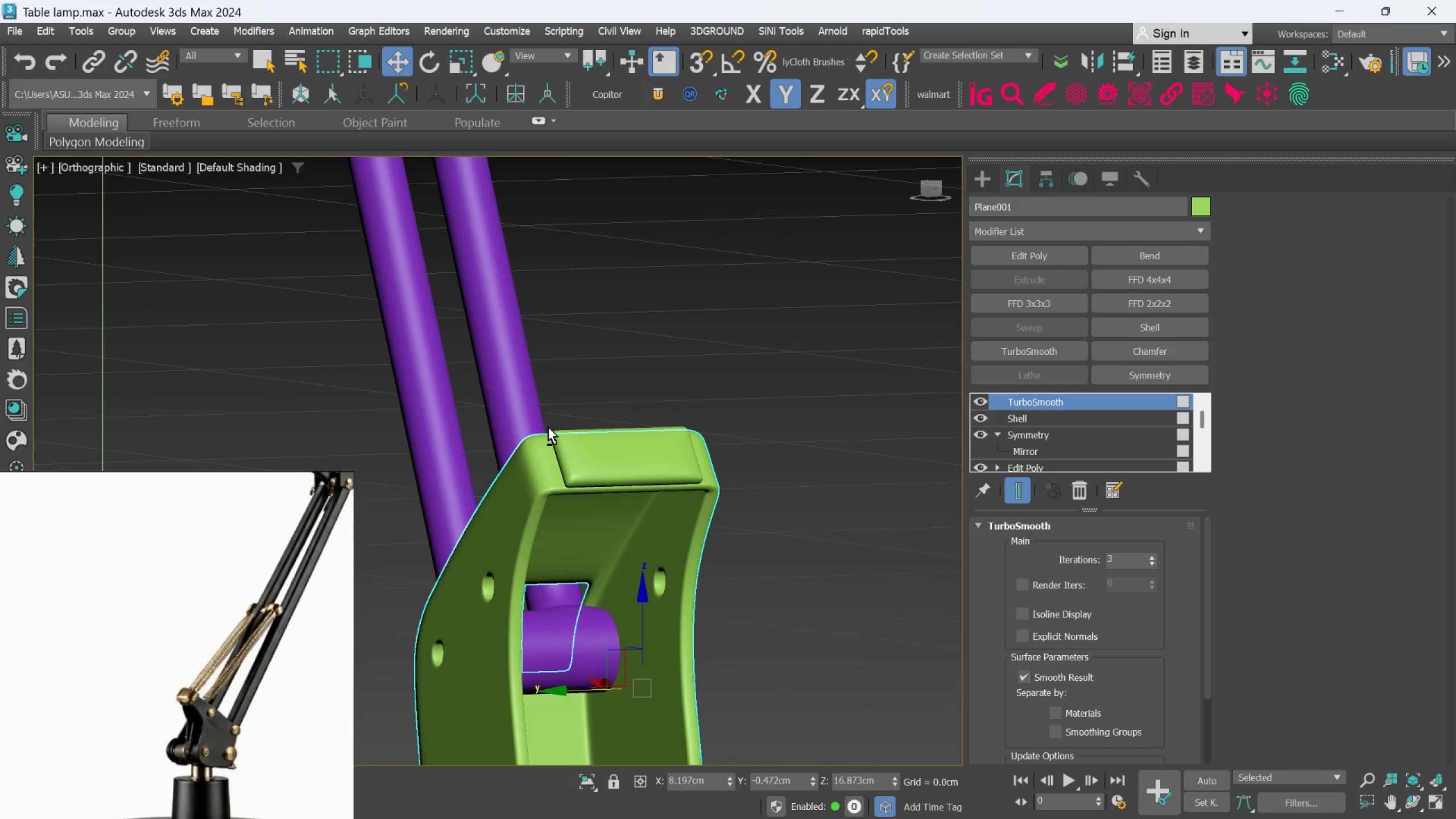 
hold_key(key=AltLeft, duration=1.5)
 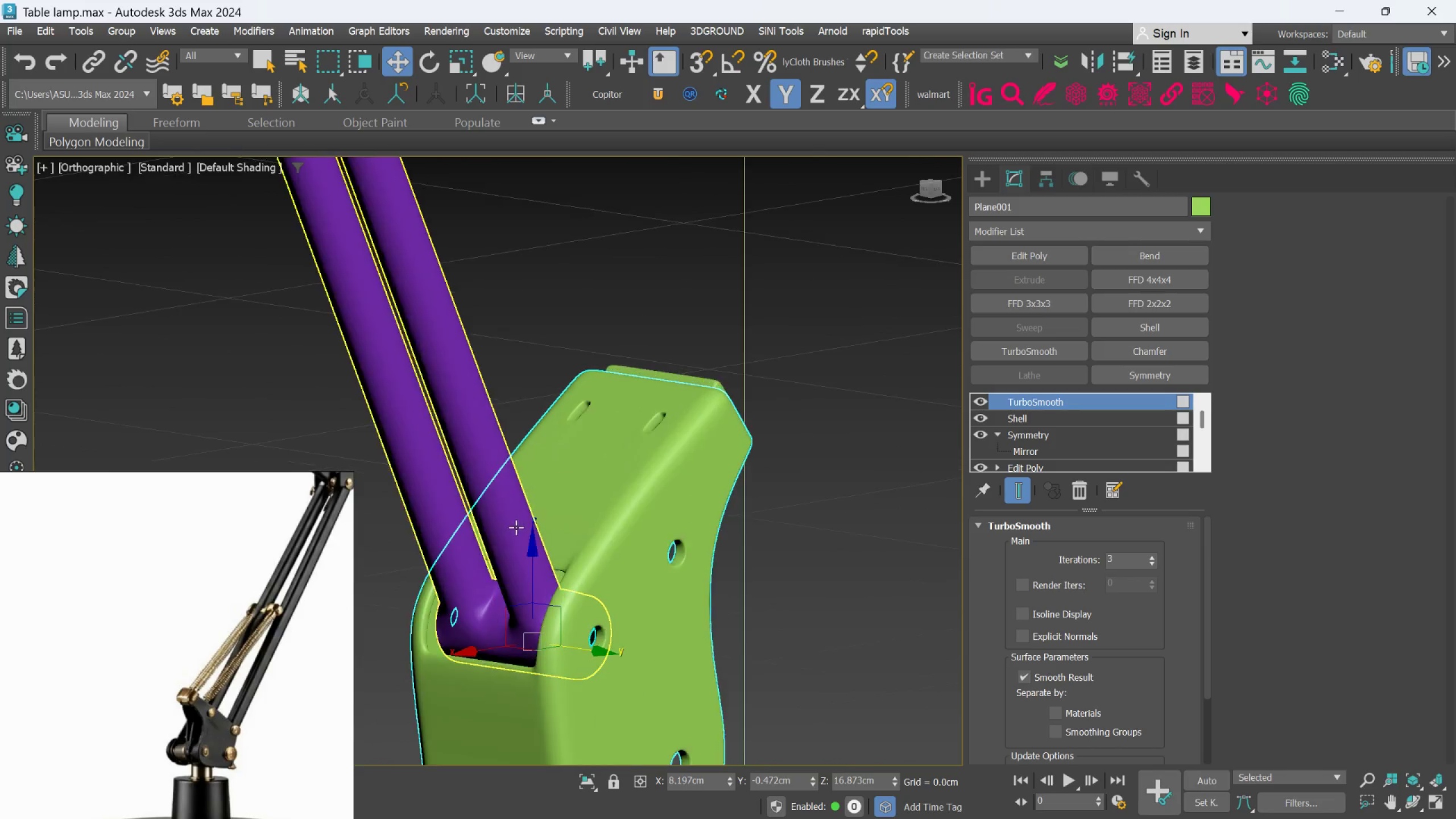 
scroll: coordinate [550, 432], scroll_direction: down, amount: 1.0
 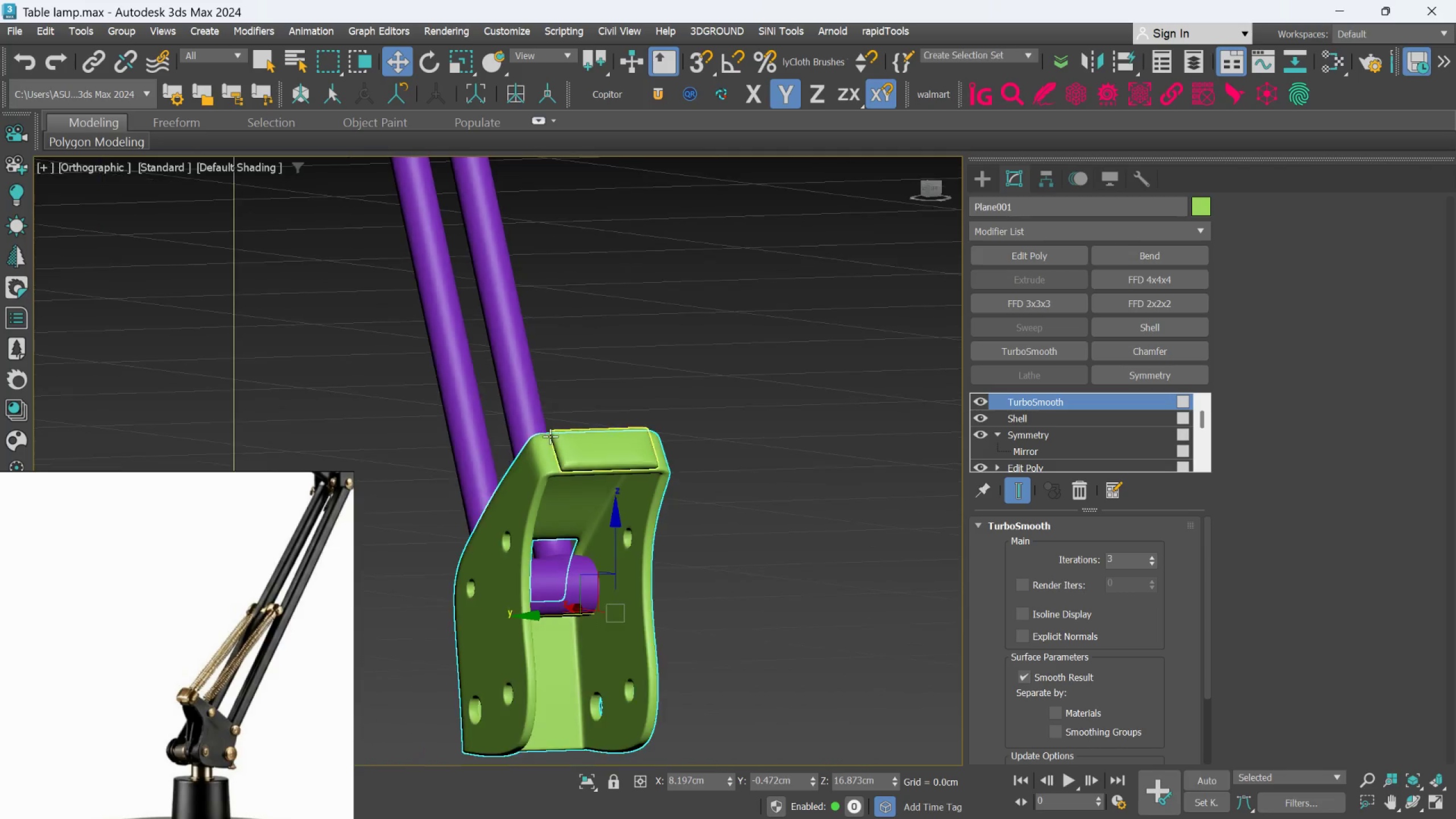 
key(Alt+AltLeft)
 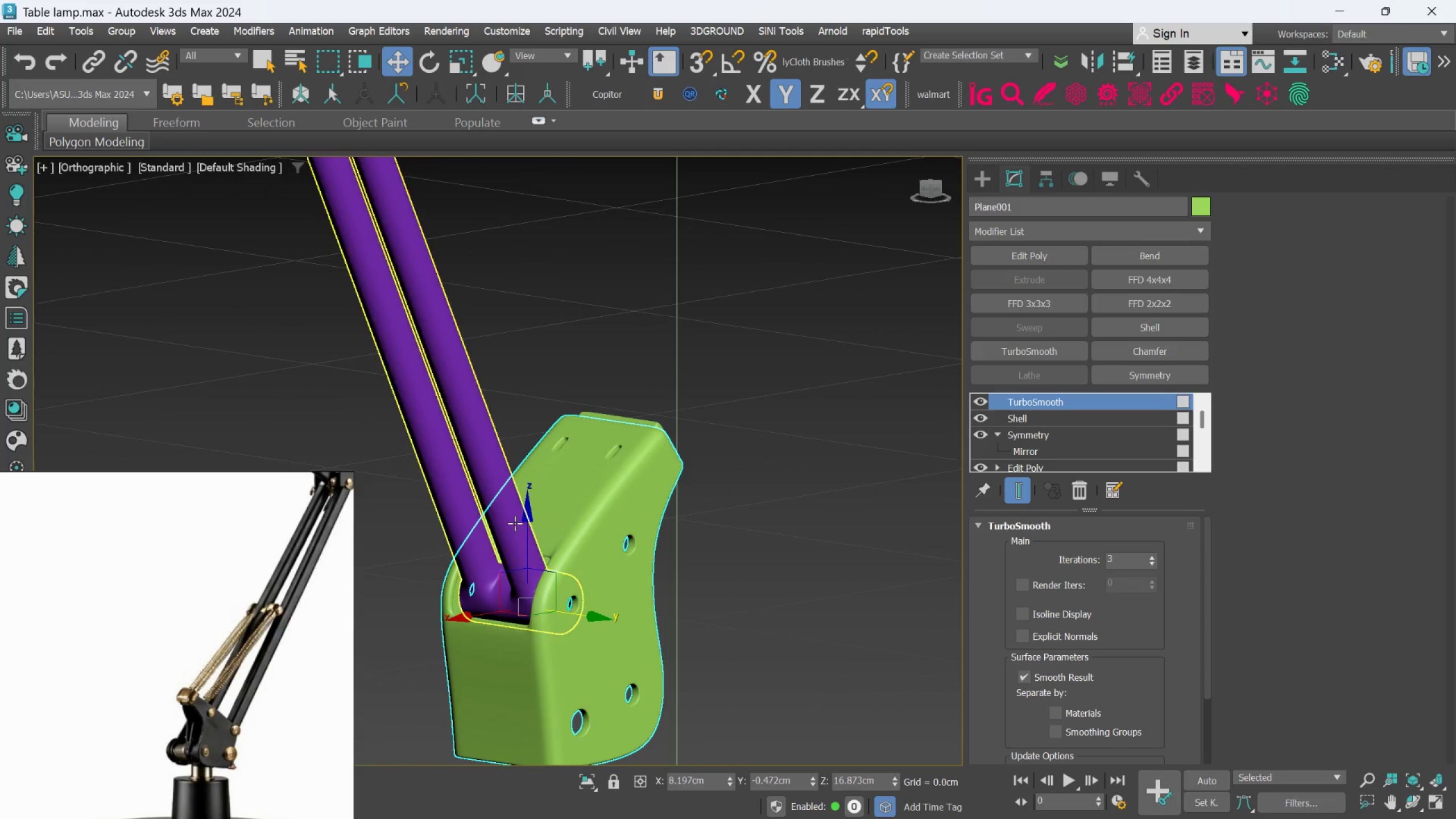 
hold_key(key=AltLeft, duration=0.7)
 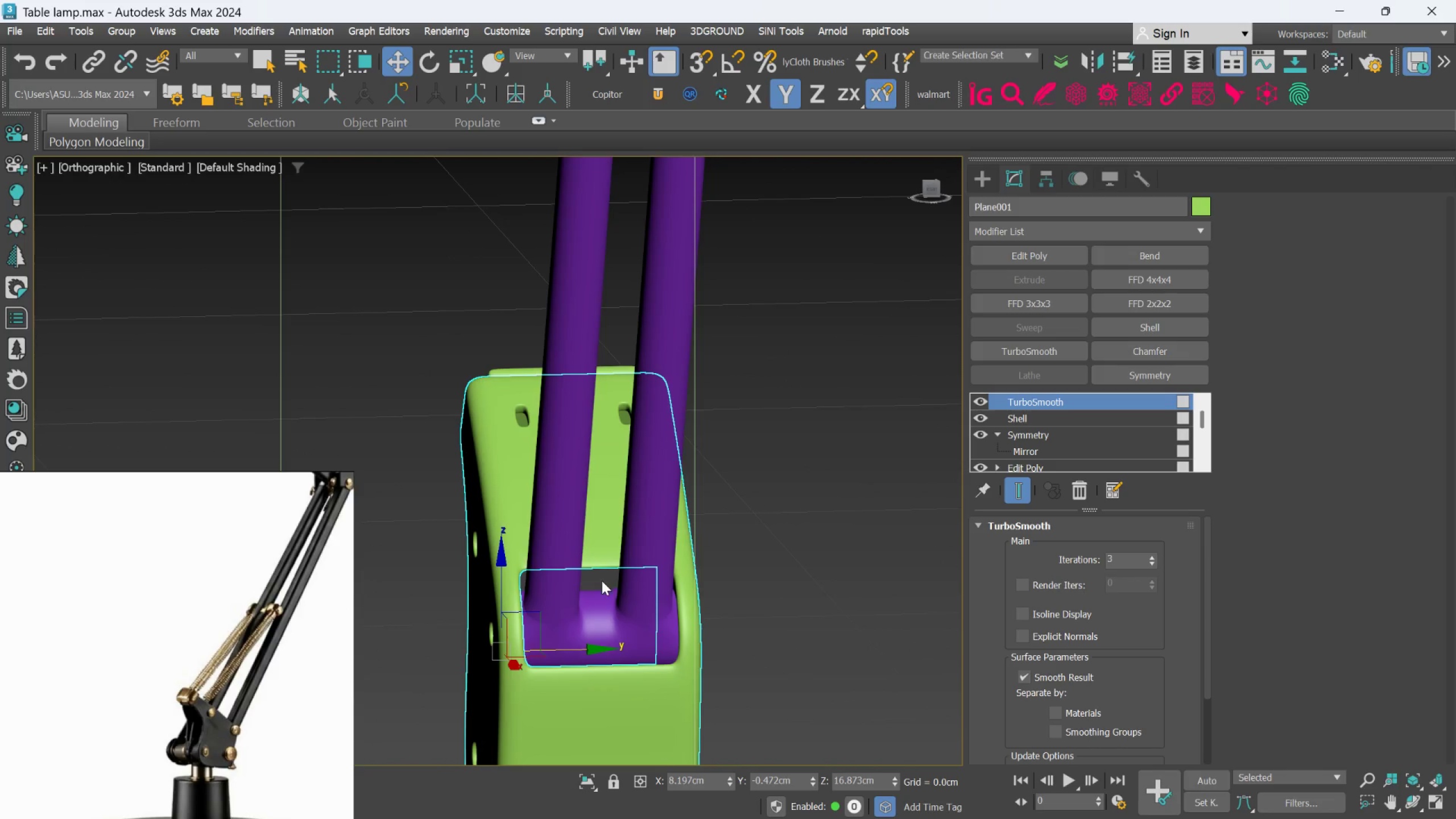 
scroll: coordinate [515, 523], scroll_direction: up, amount: 1.0
 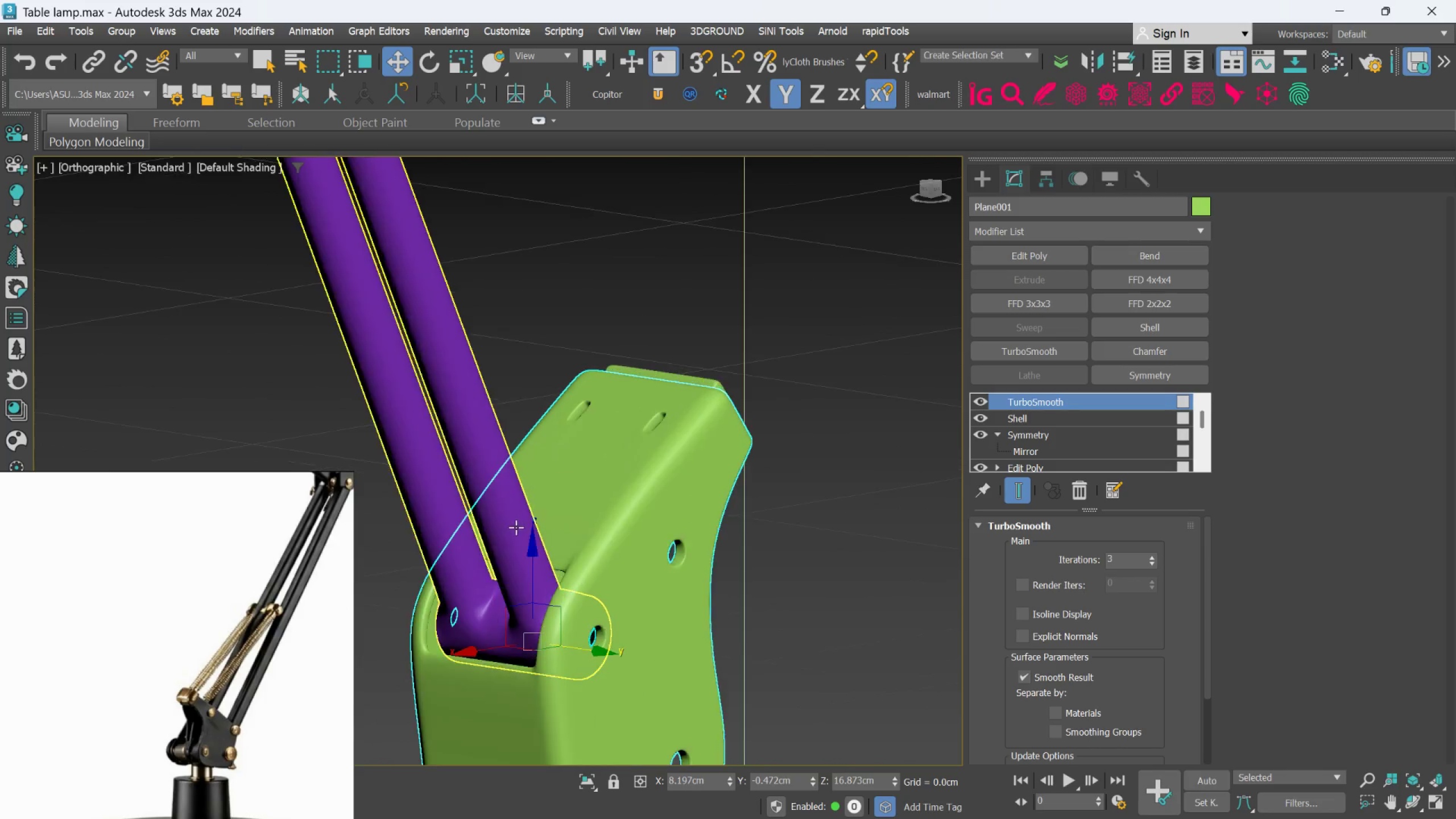 
hold_key(key=AltLeft, duration=0.42)
 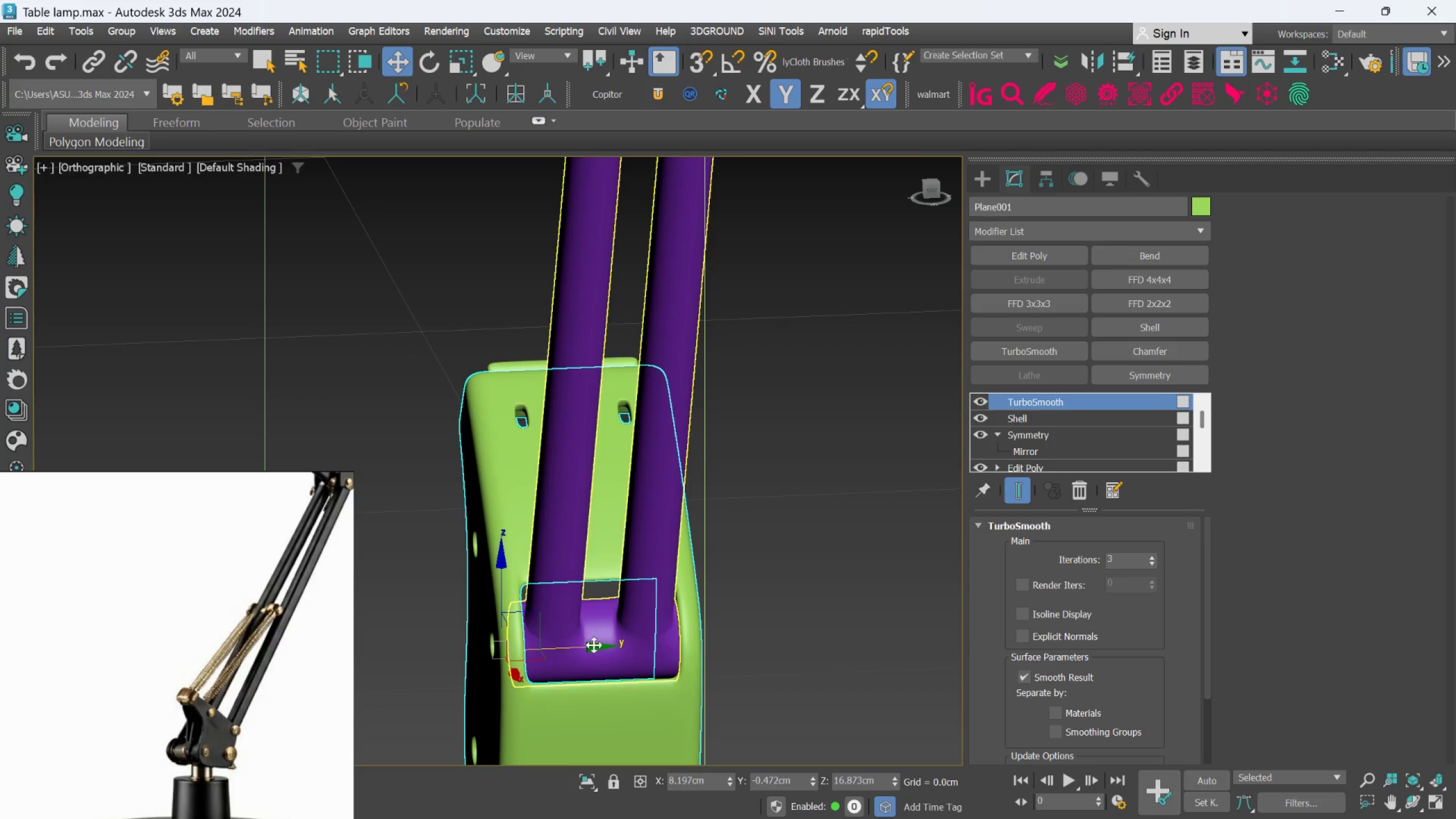 
scroll: coordinate [592, 655], scroll_direction: up, amount: 1.0
 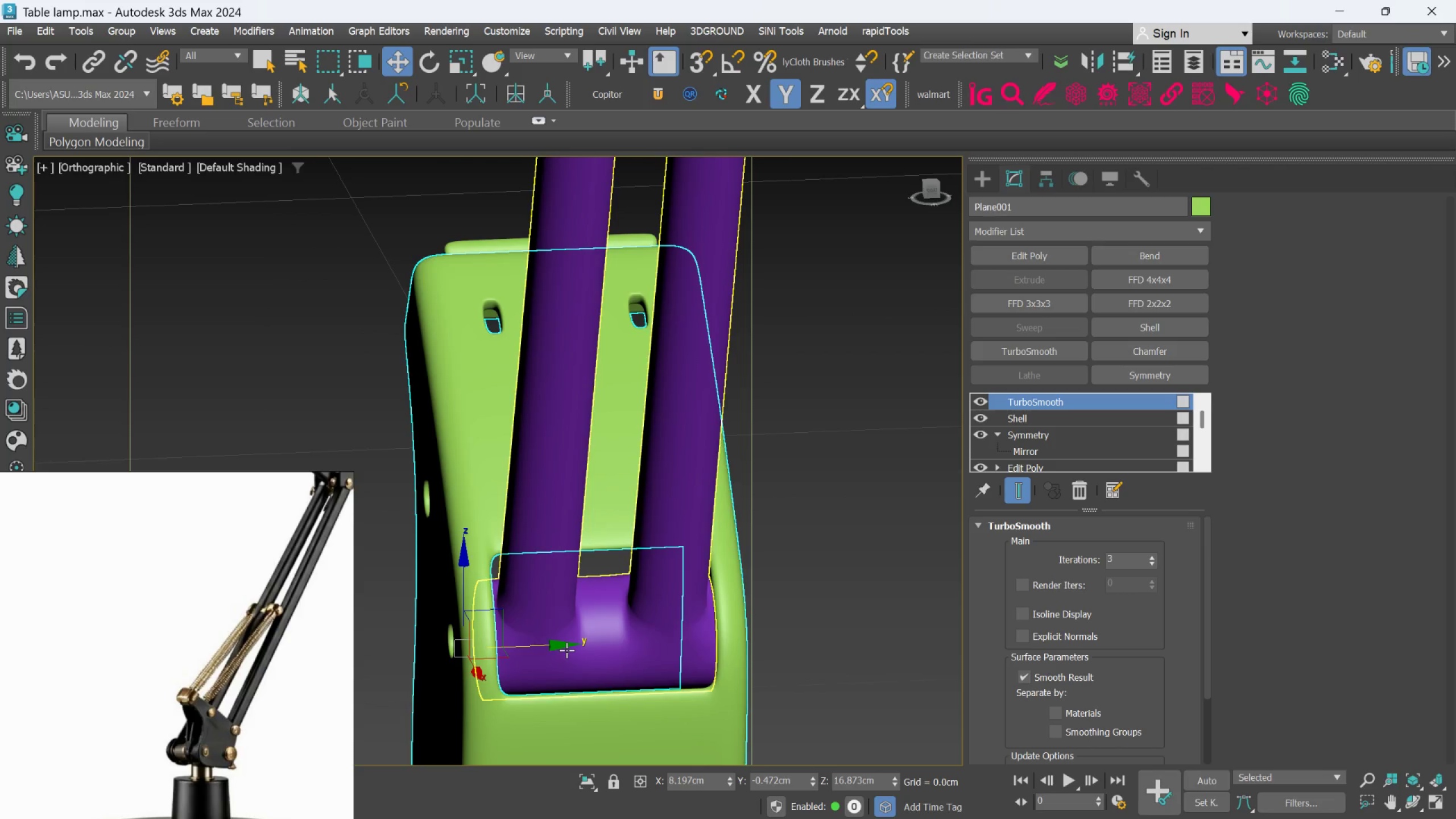 
hold_key(key=AltLeft, duration=0.45)
 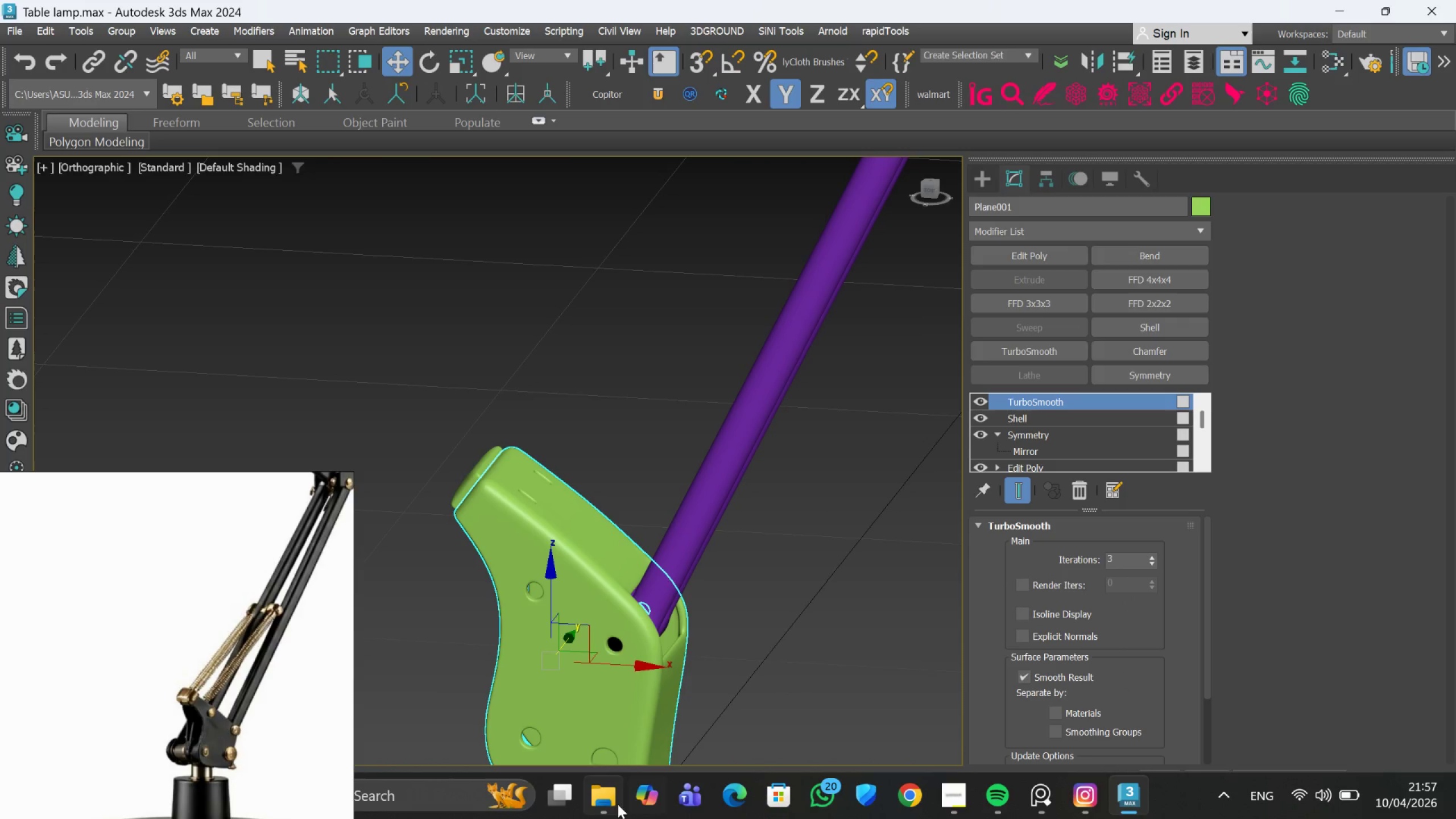 
scroll: coordinate [565, 644], scroll_direction: down, amount: 2.0
 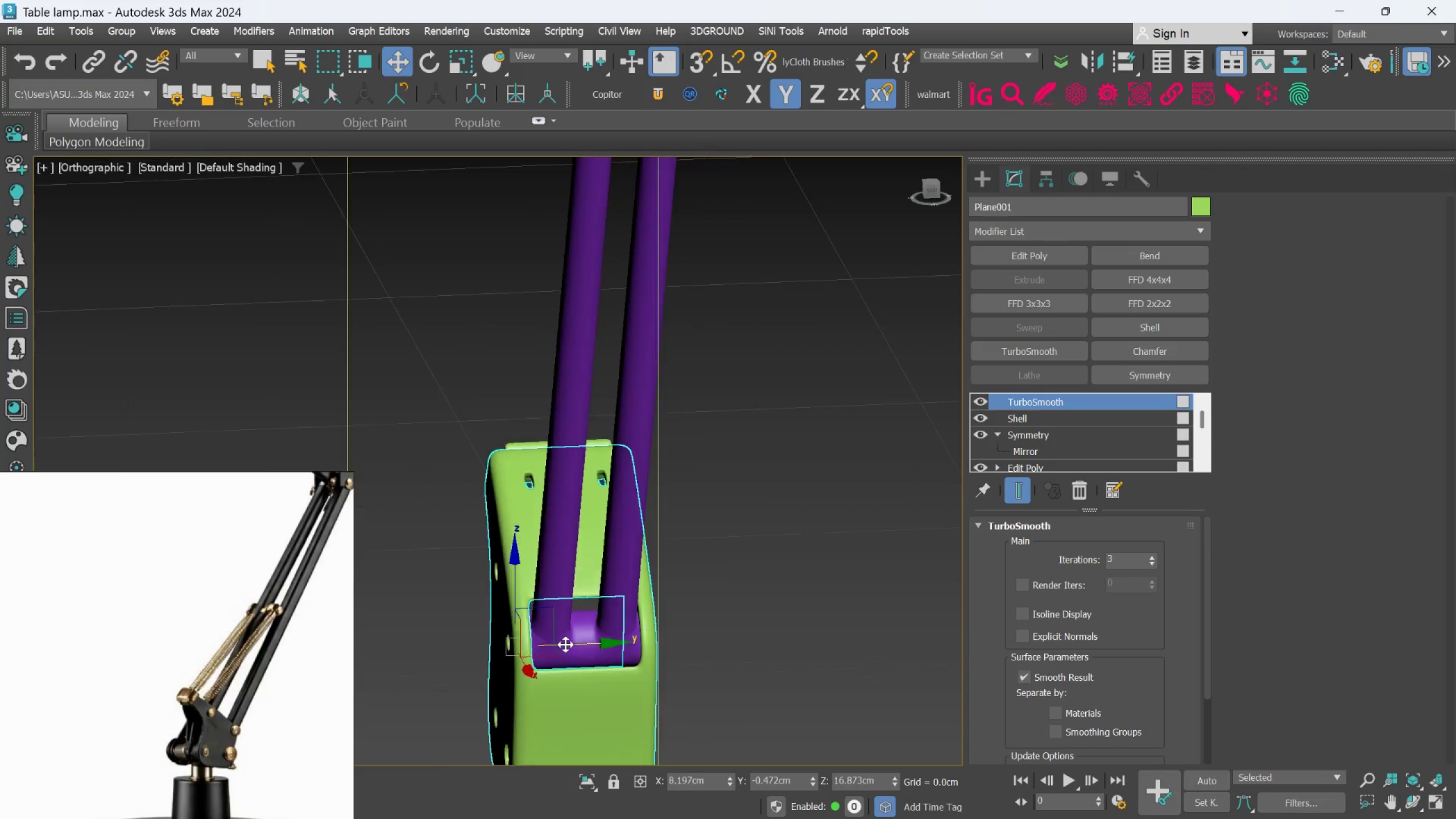 
wait(6.8)
 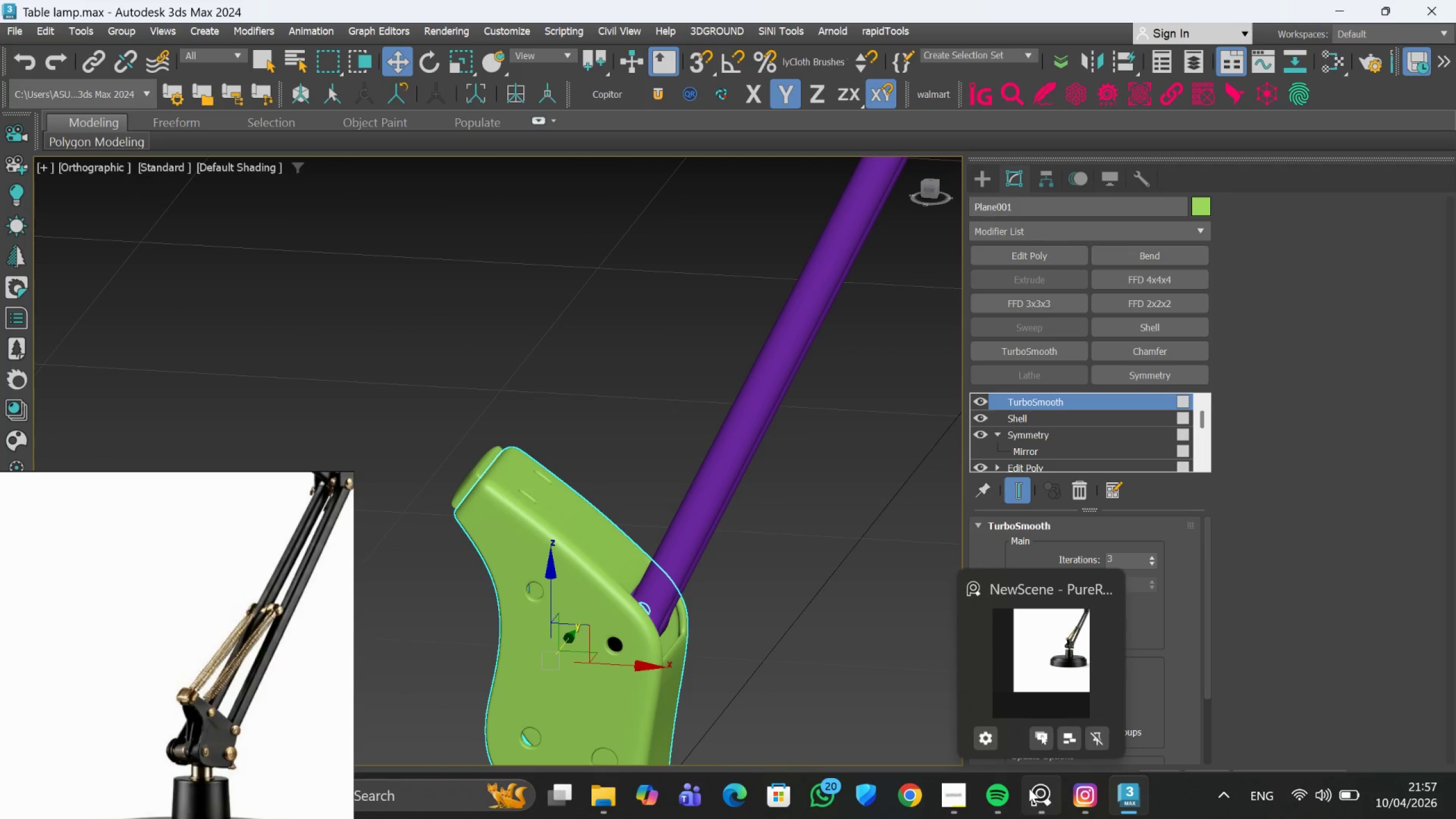 
left_click([922, 712])
 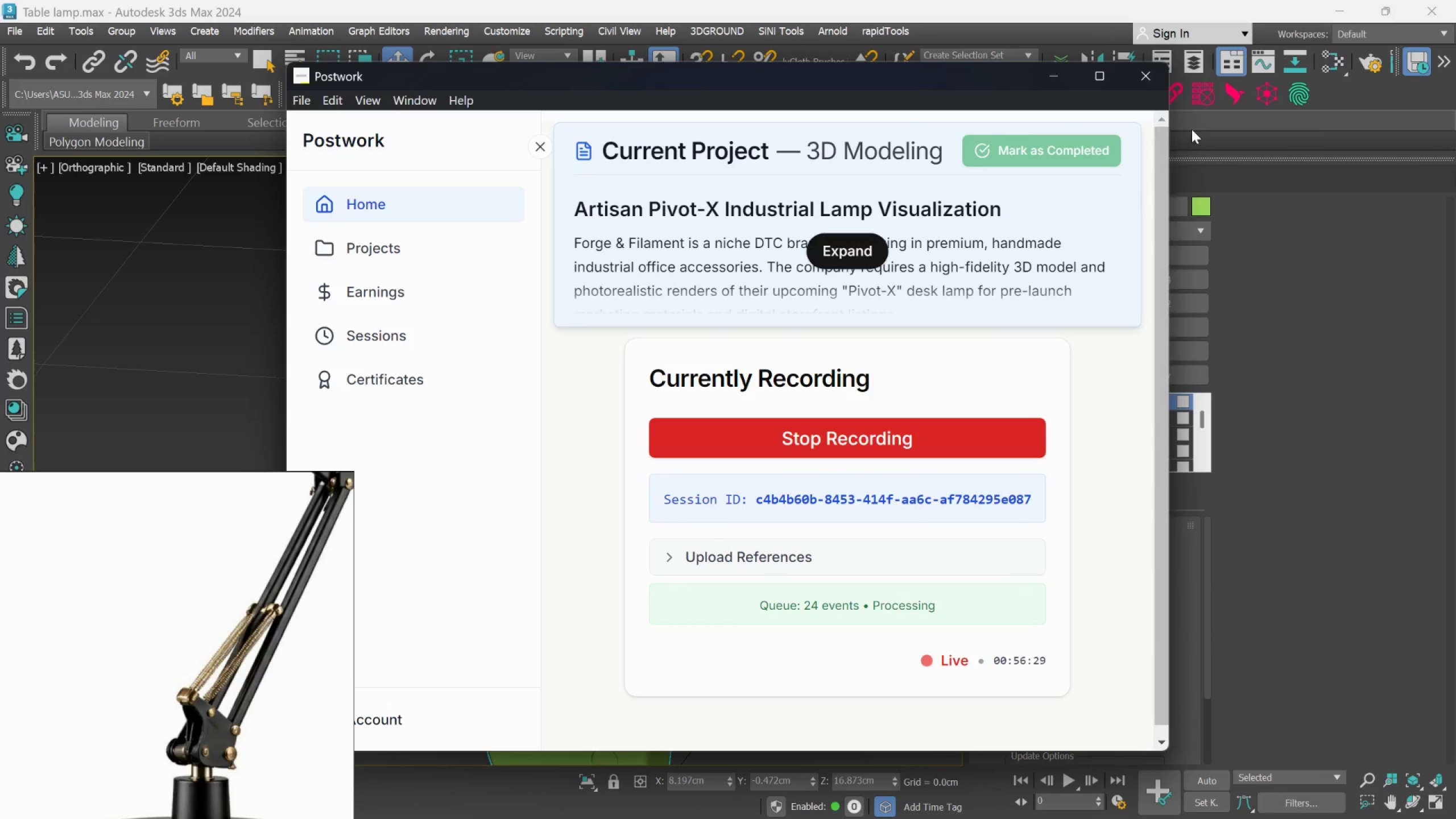 
left_click([1038, 83])
 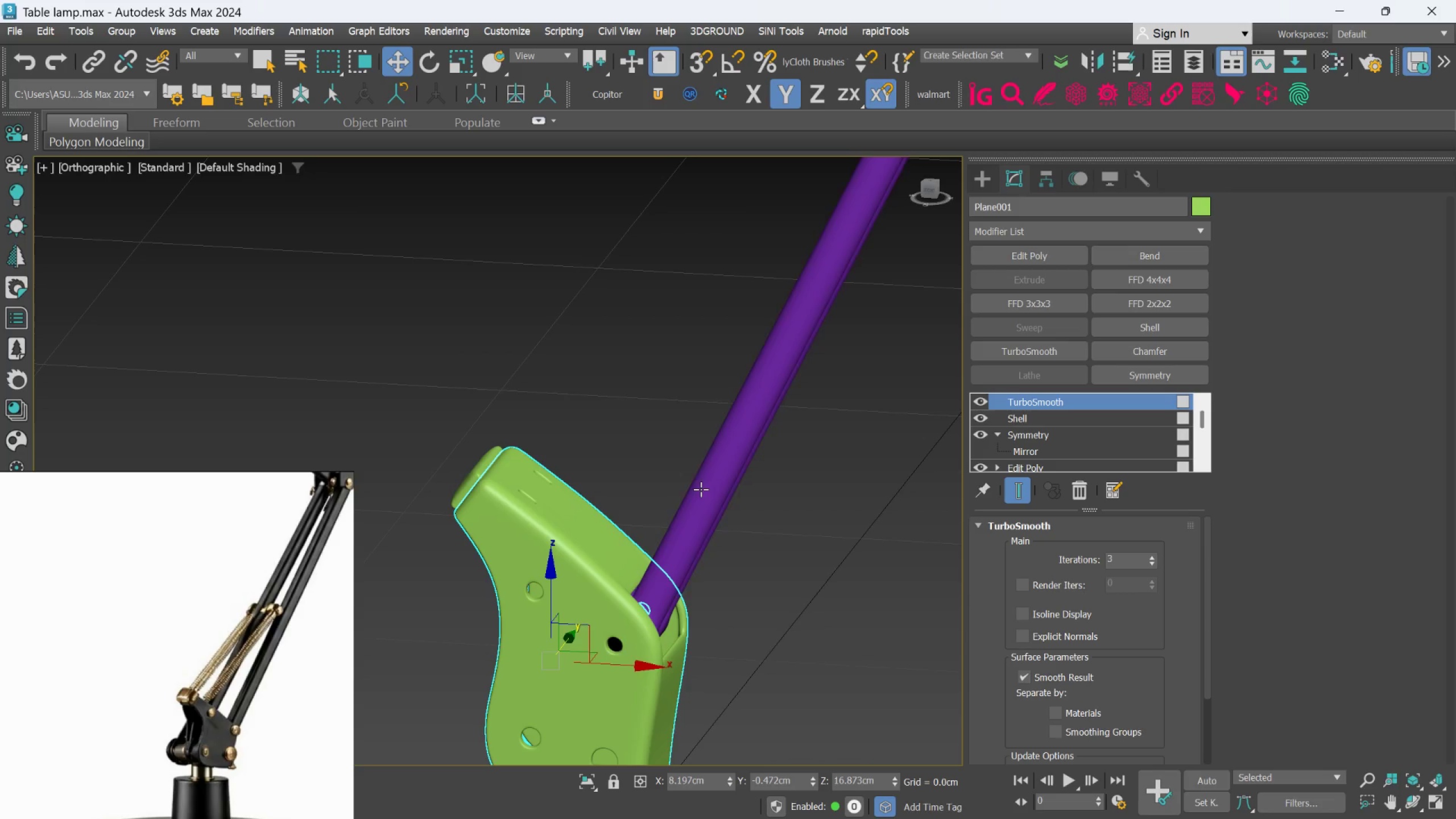 
scroll: coordinate [691, 531], scroll_direction: down, amount: 1.0
 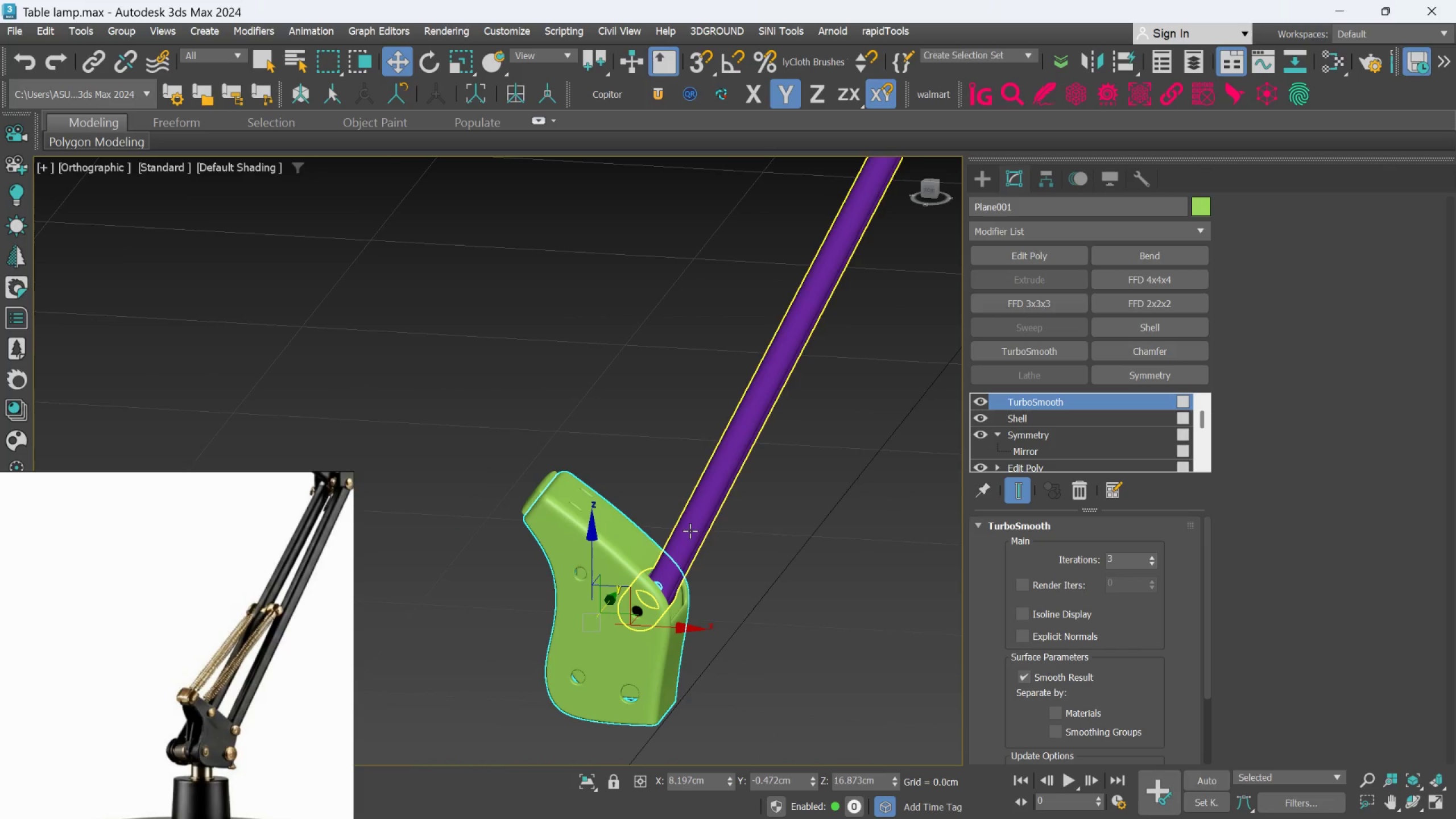 
hold_key(key=AltLeft, duration=0.95)
 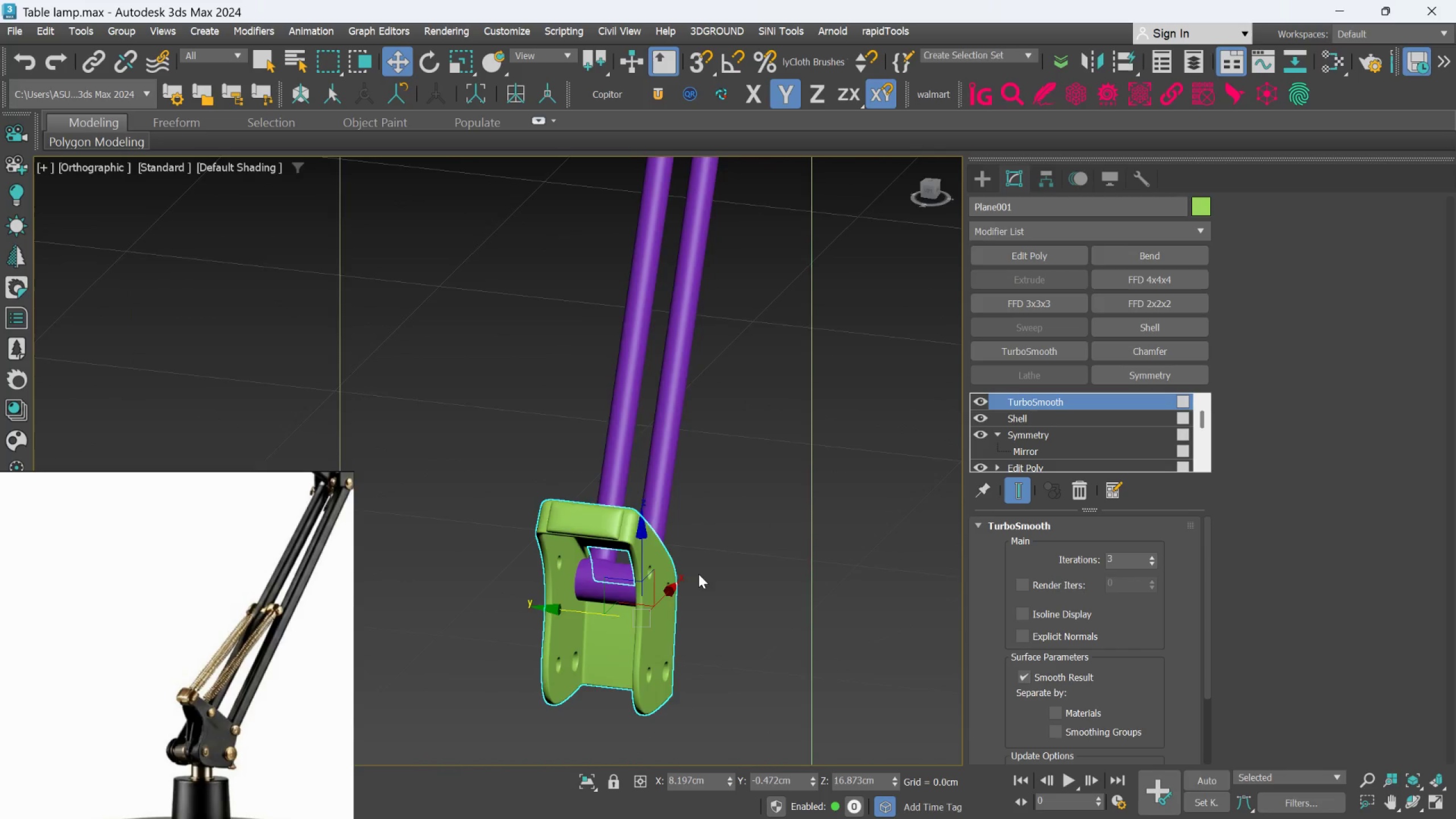 
hold_key(key=AltLeft, duration=1.45)
 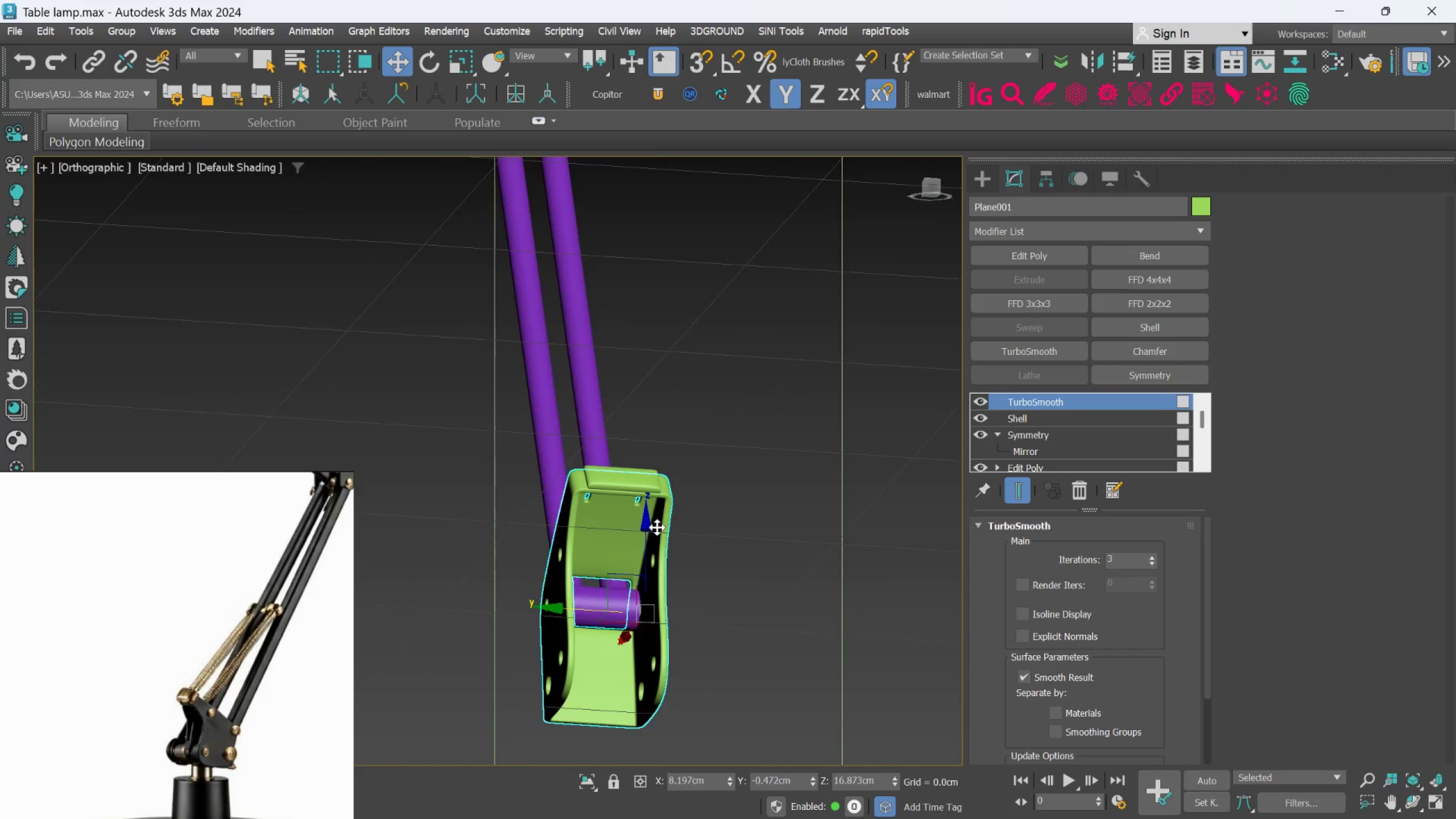 
scroll: coordinate [656, 526], scroll_direction: up, amount: 2.0
 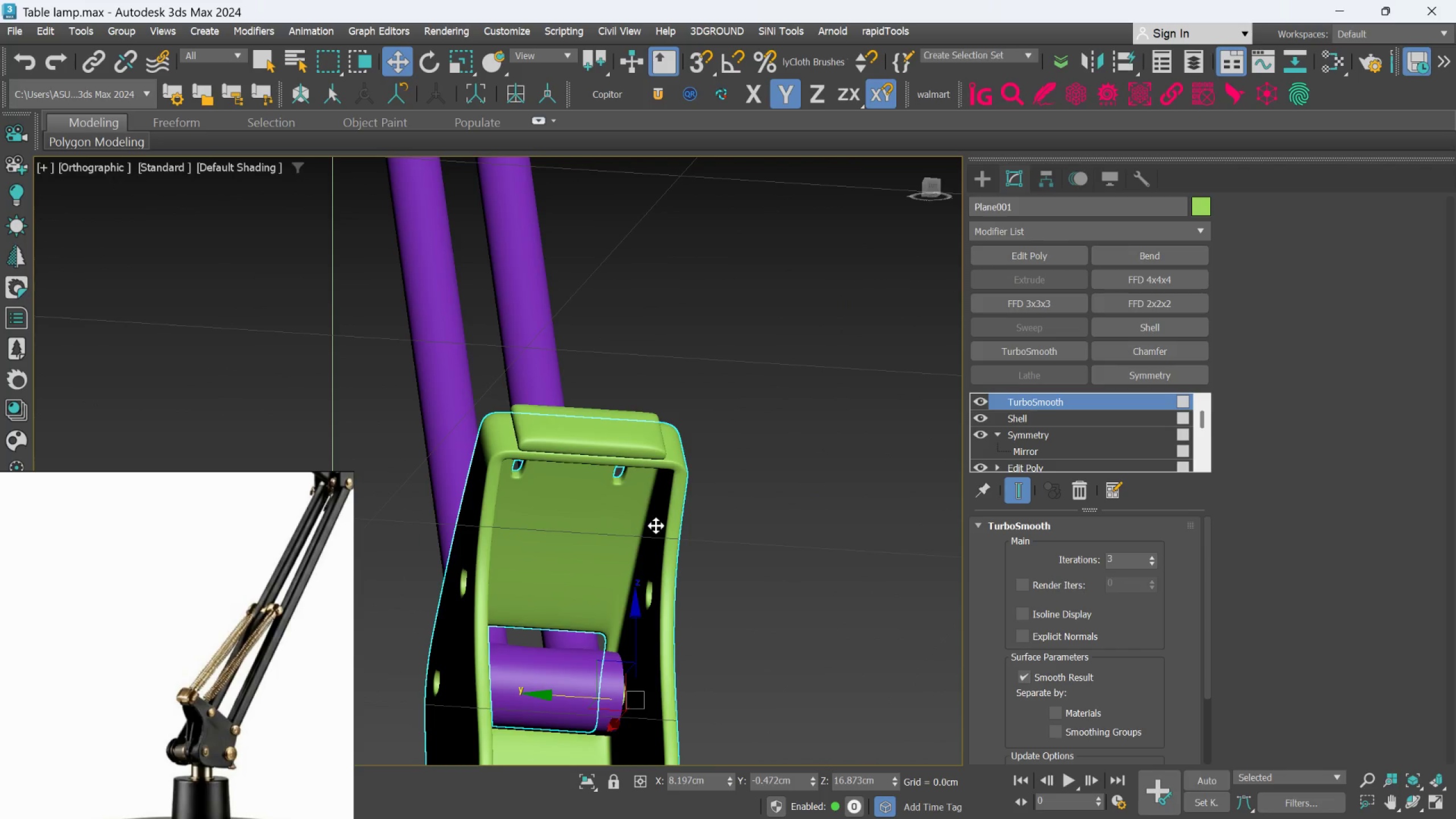 
hold_key(key=AltLeft, duration=0.62)
 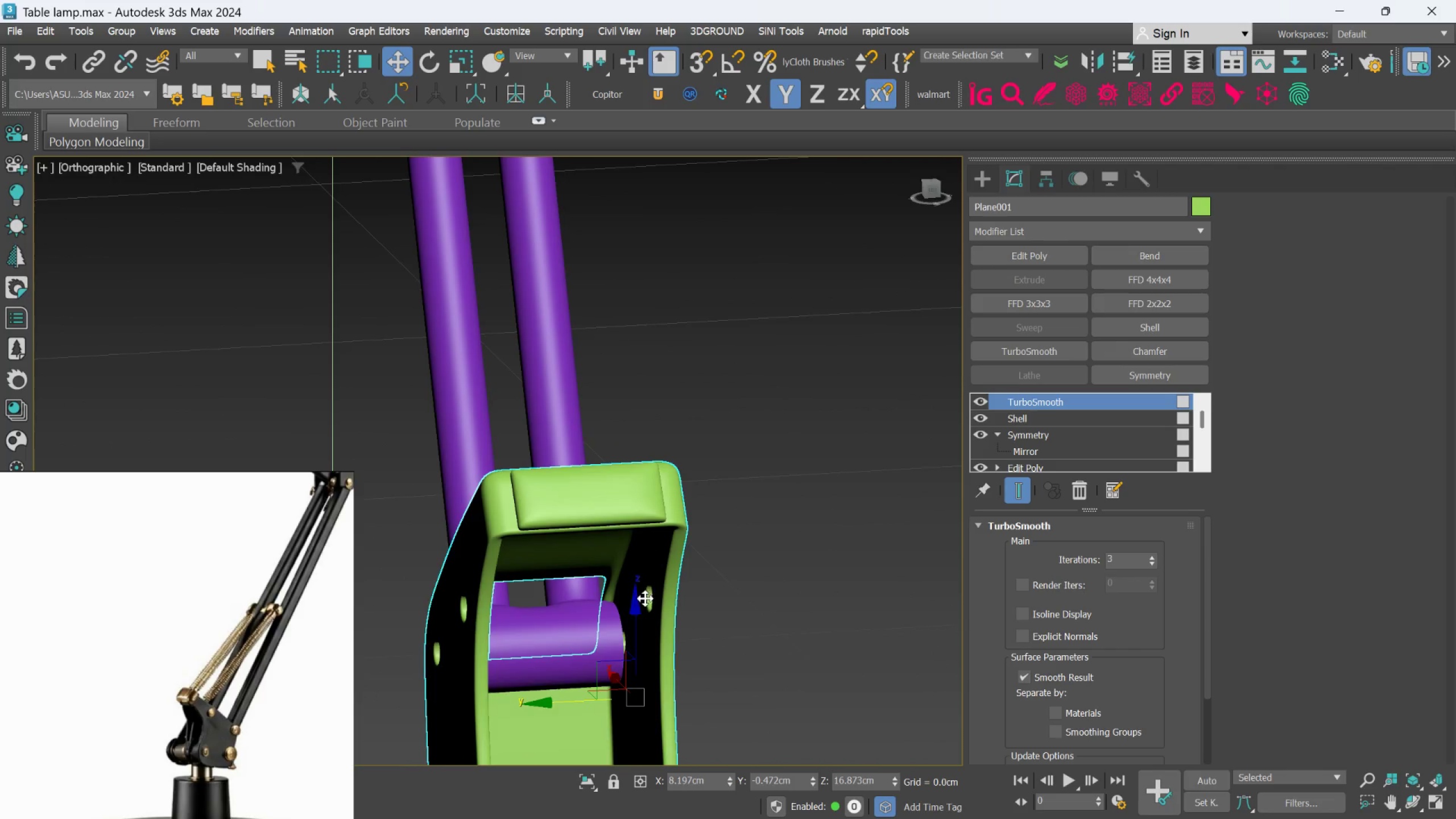 
scroll: coordinate [645, 598], scroll_direction: up, amount: 1.0
 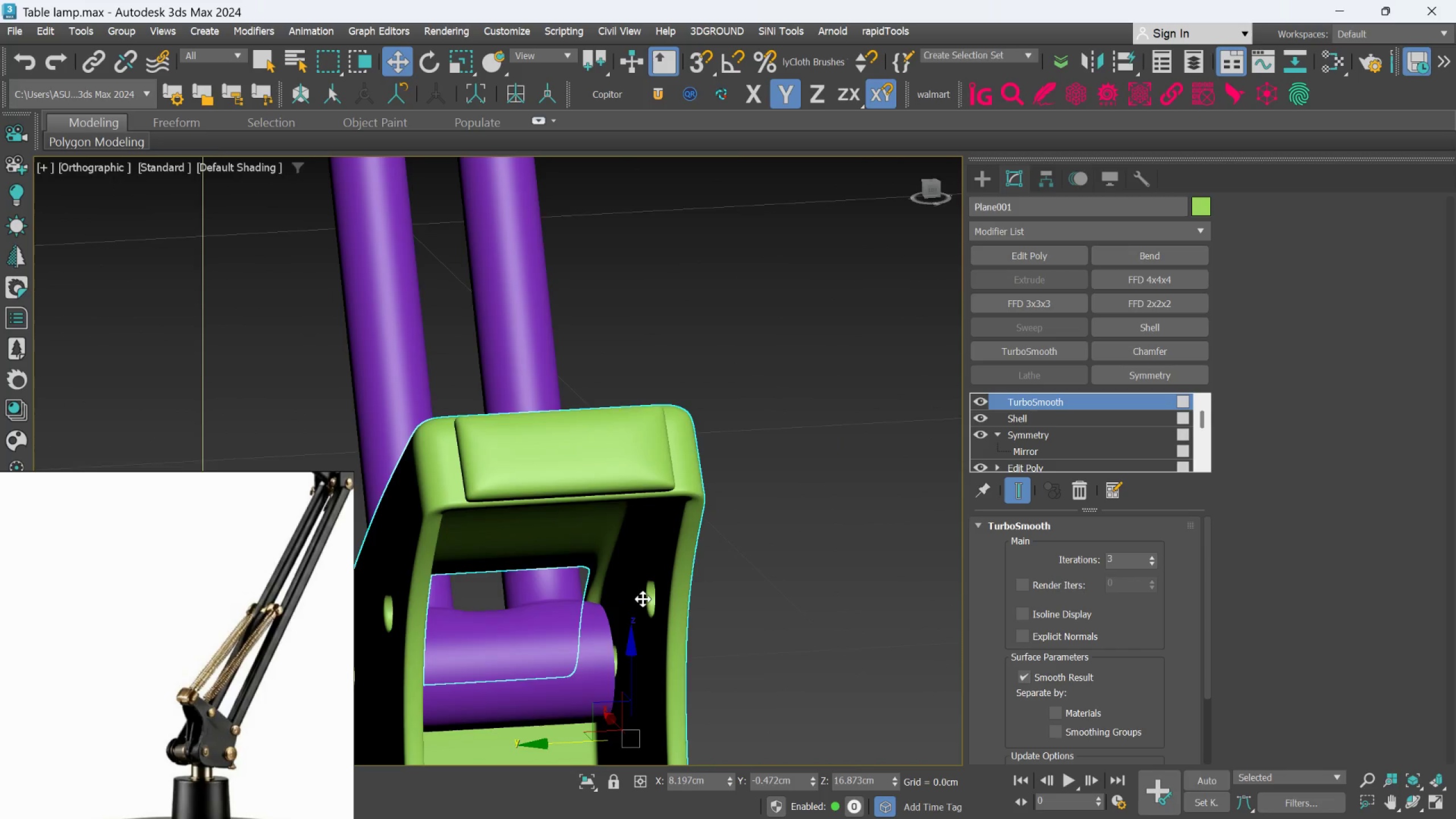 
hold_key(key=AltLeft, duration=0.75)
 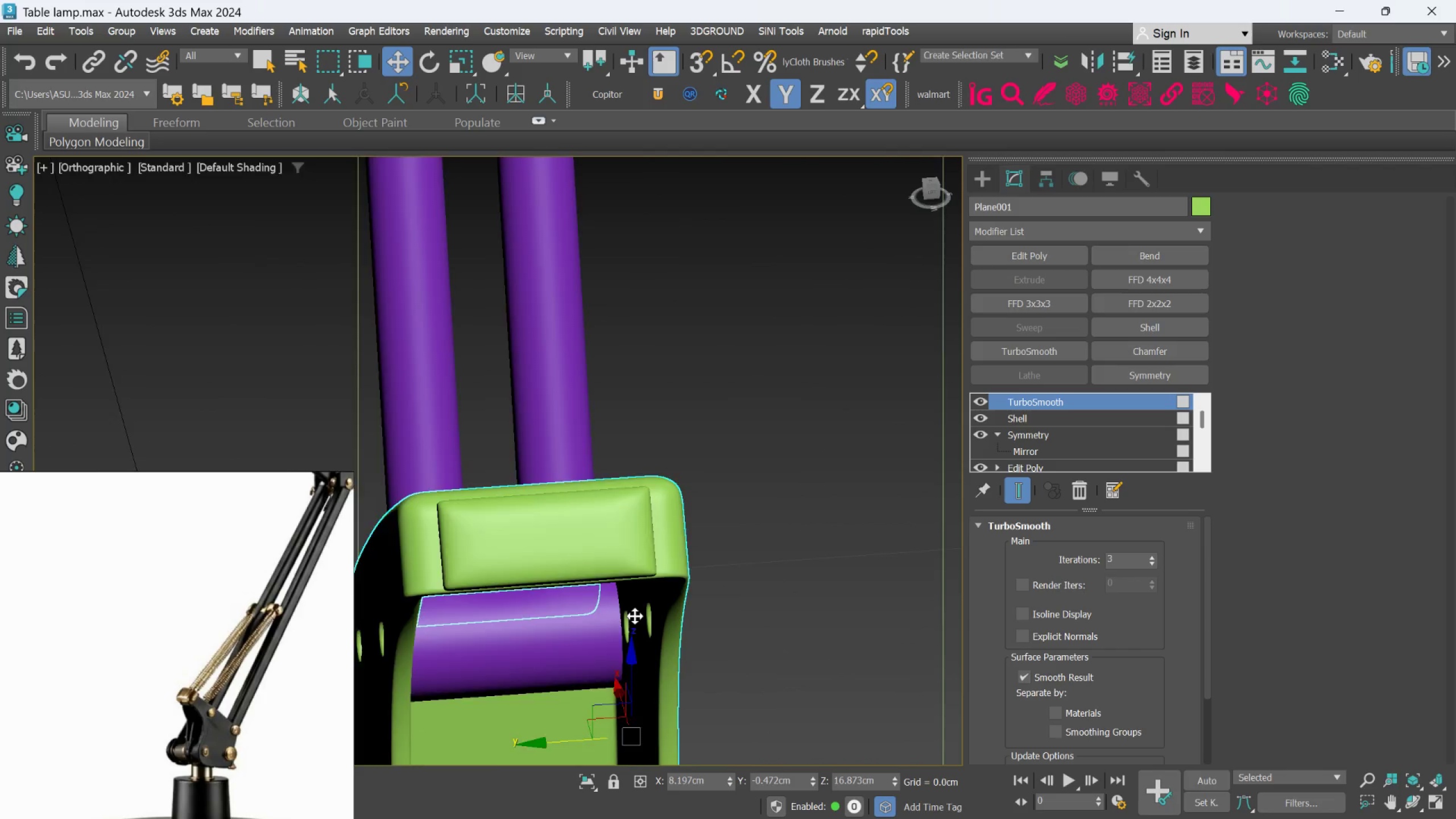 
hold_key(key=AltLeft, duration=0.97)
 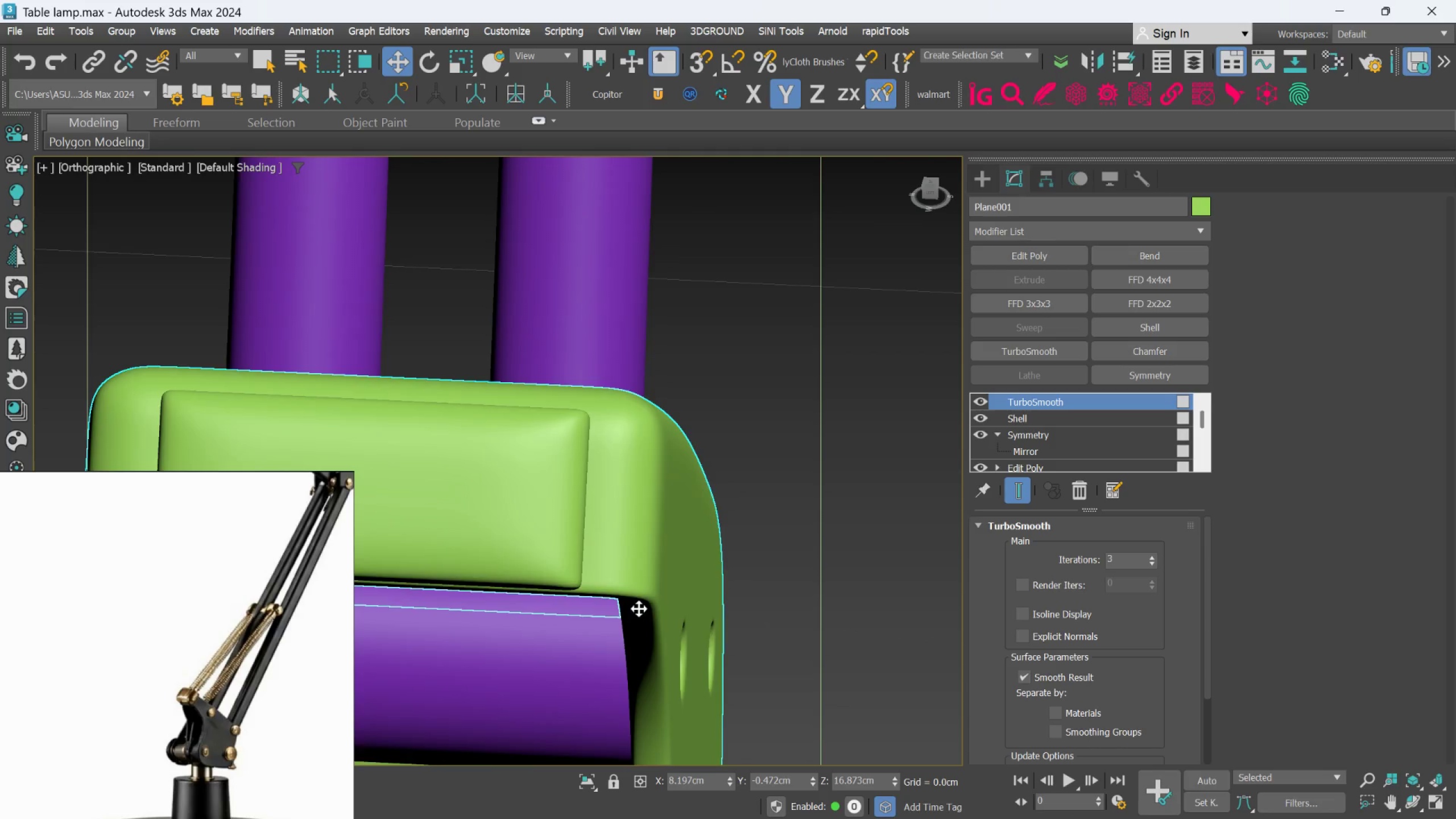 
scroll: coordinate [635, 617], scroll_direction: up, amount: 2.0
 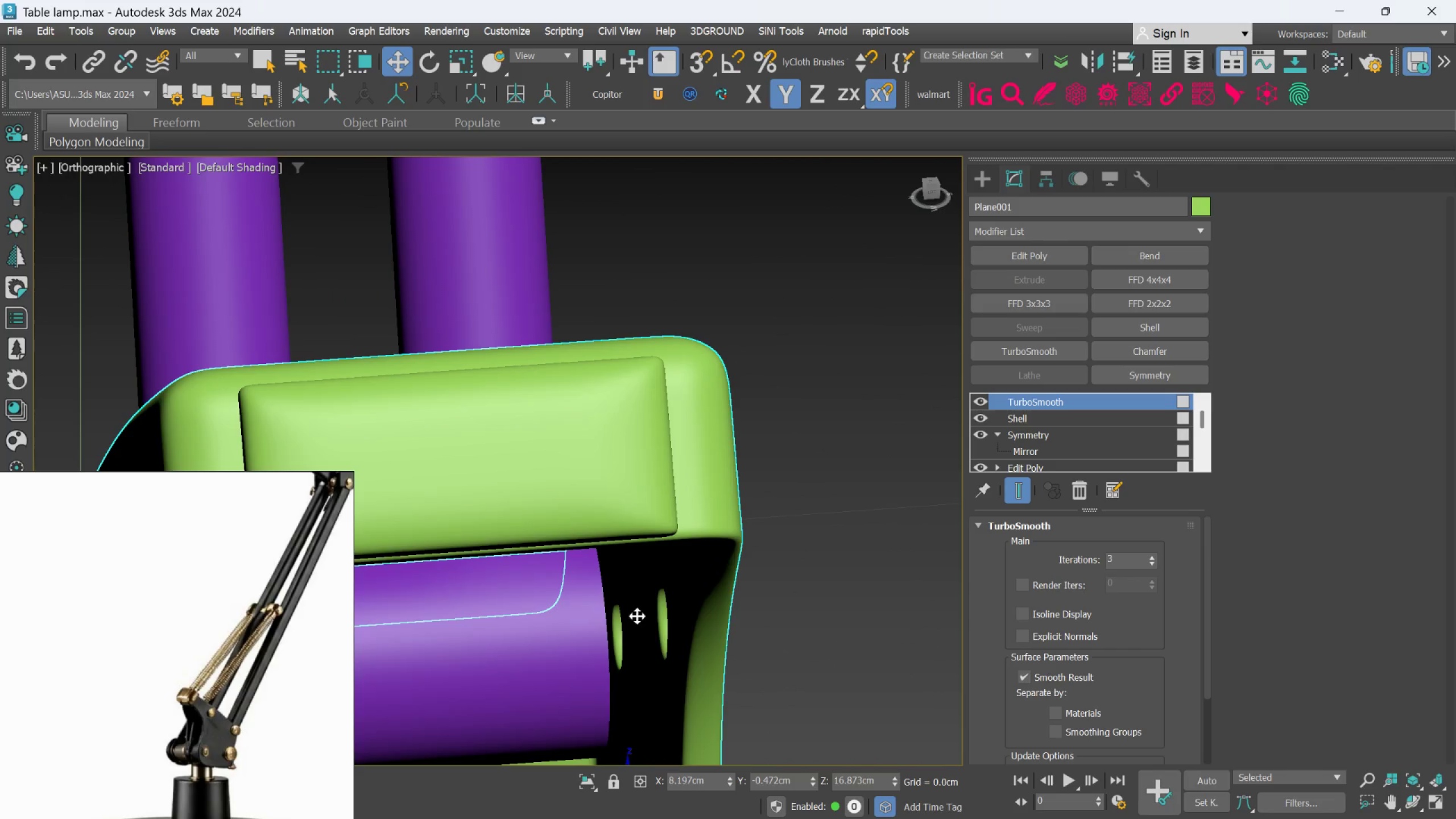 
scroll: coordinate [639, 607], scroll_direction: down, amount: 2.0
 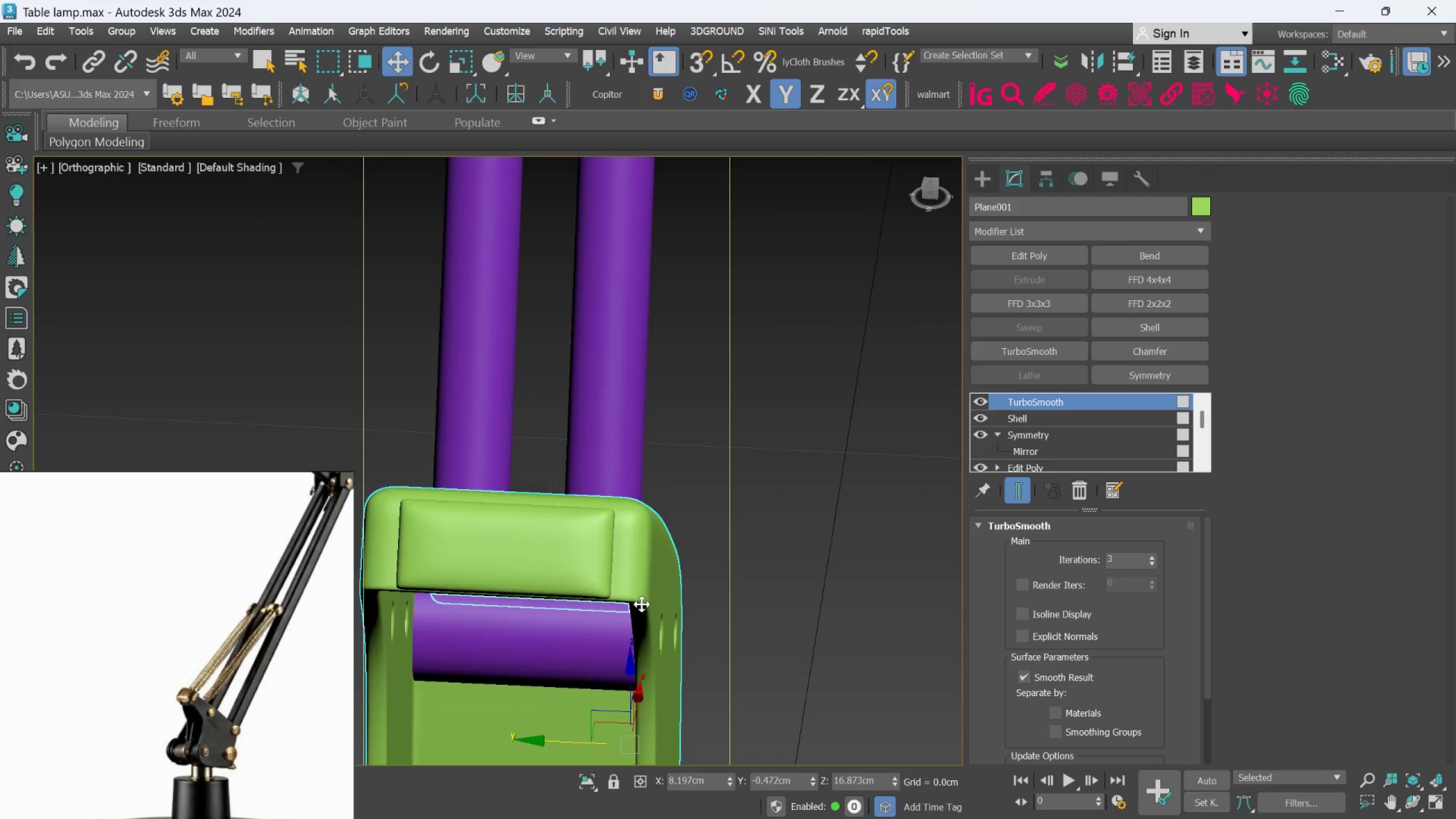 
hold_key(key=AltLeft, duration=0.83)
 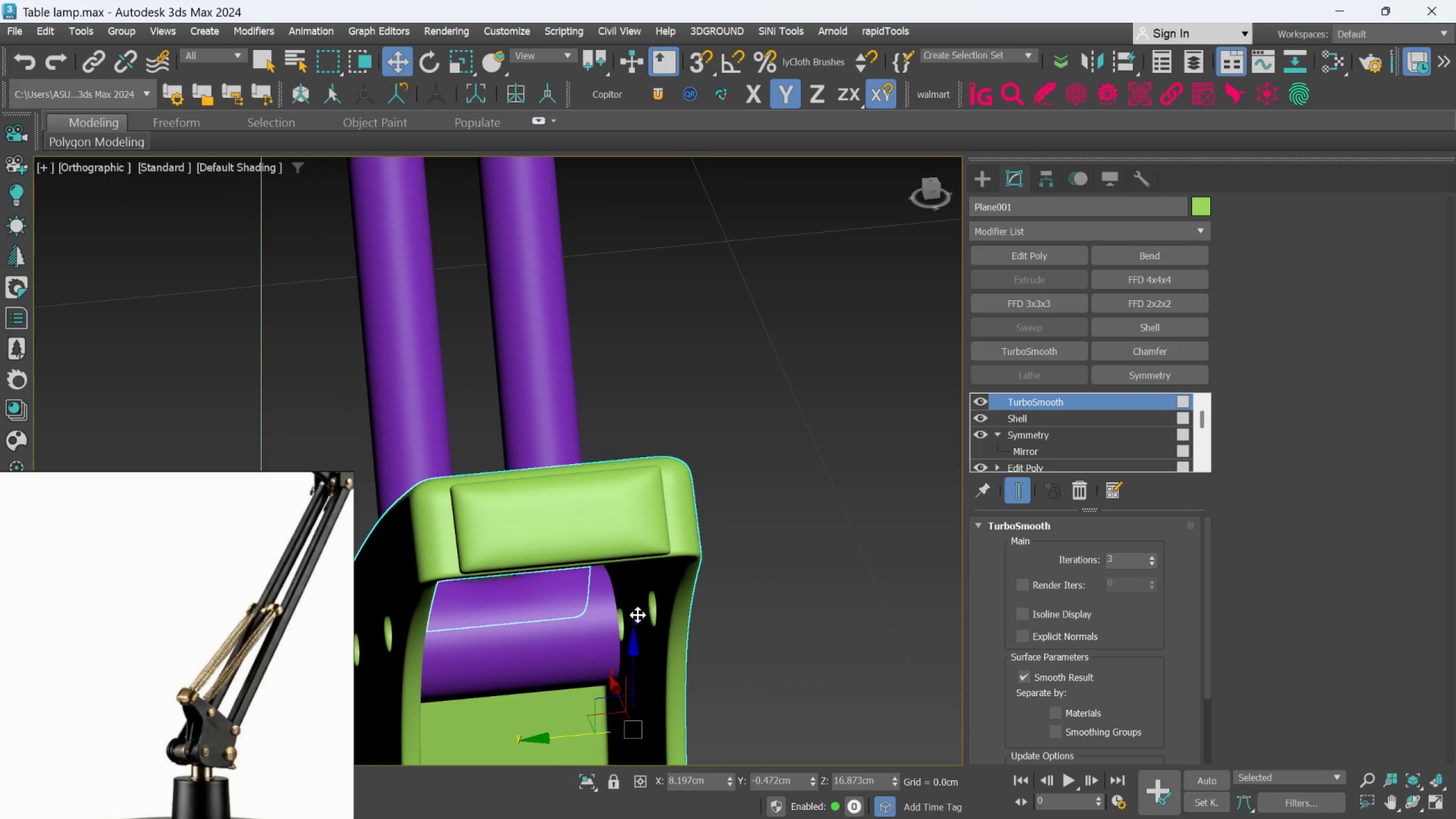 
scroll: coordinate [638, 615], scroll_direction: up, amount: 1.0
 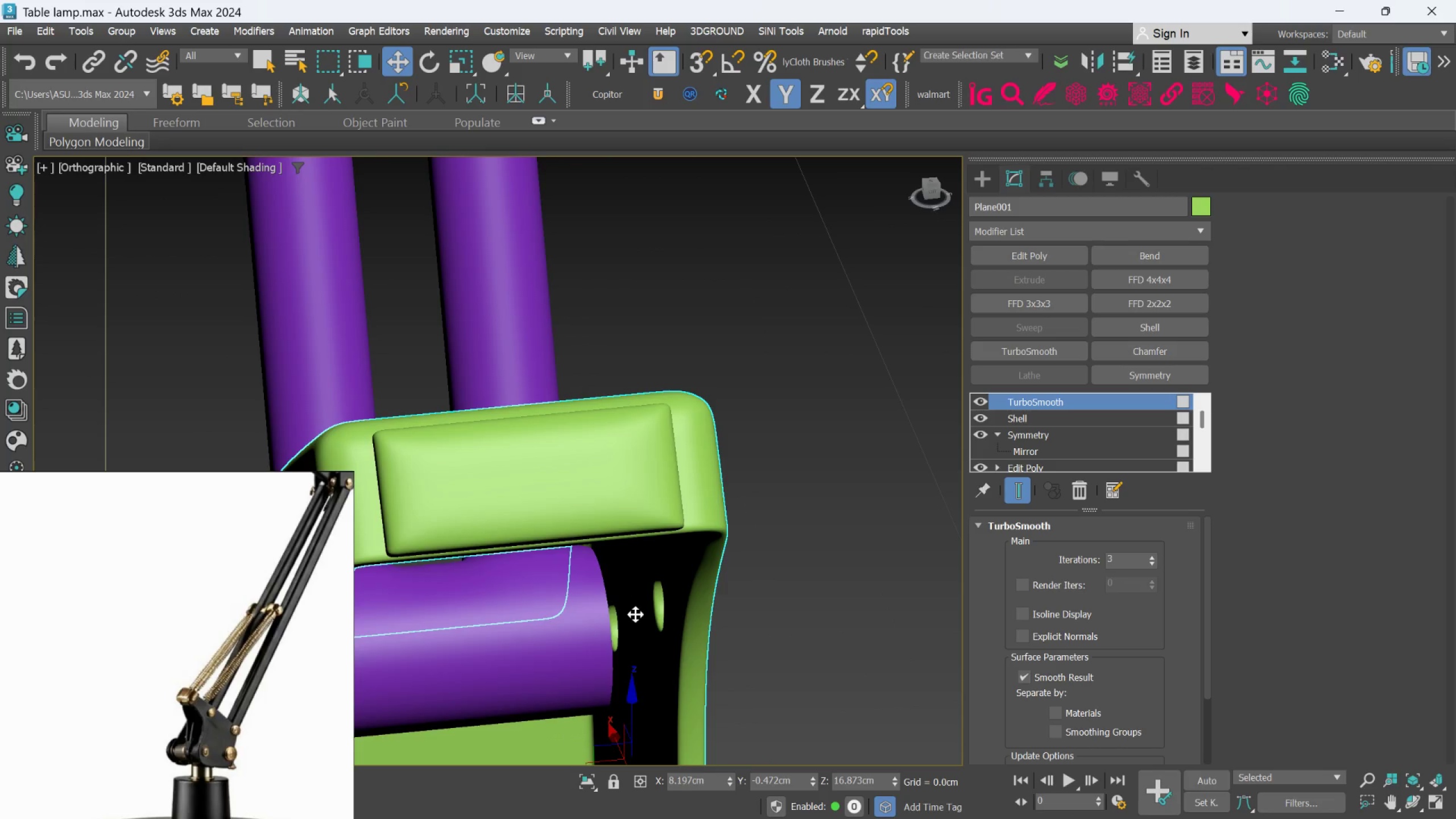 
hold_key(key=AltLeft, duration=1.2)
 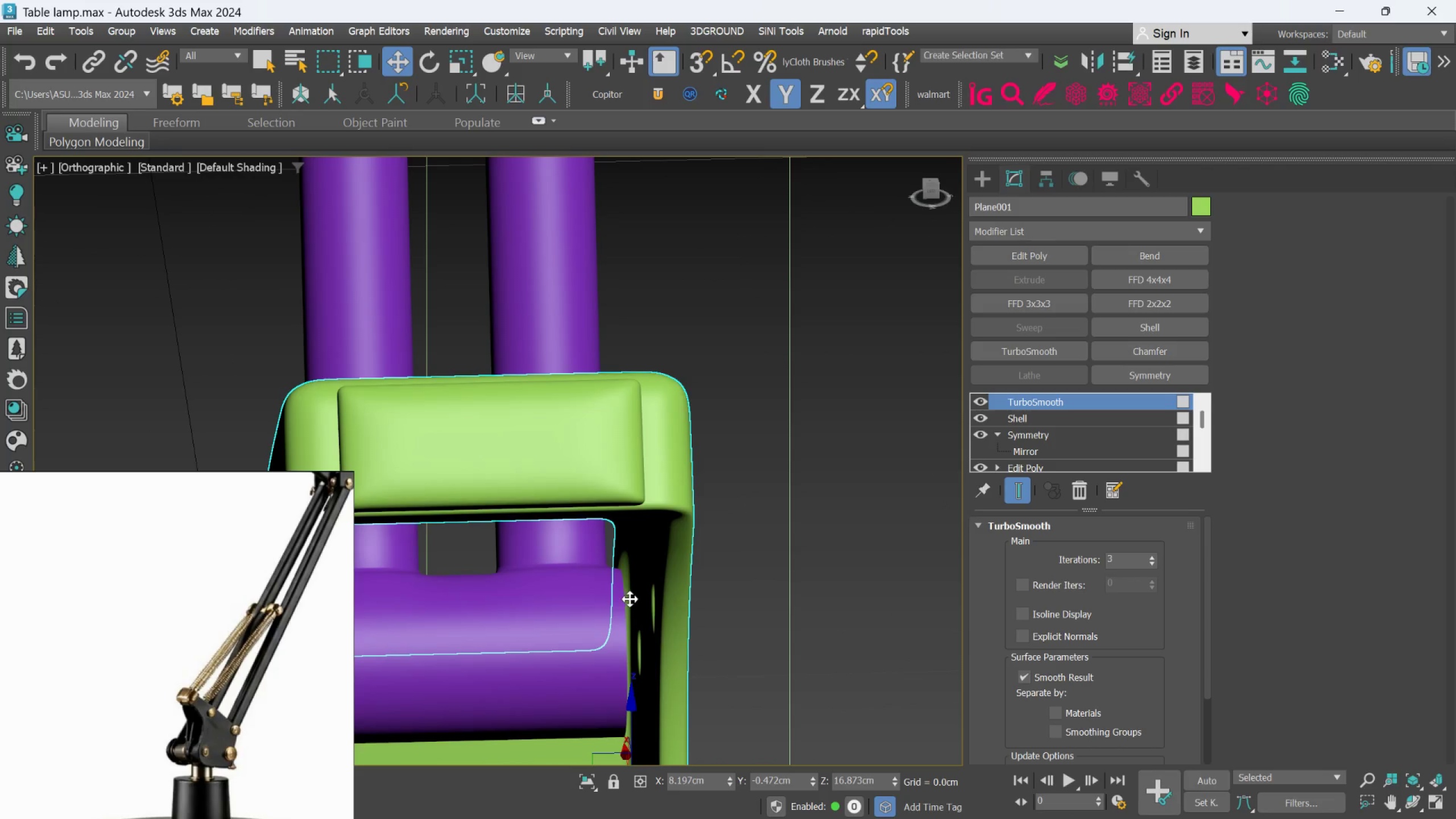 
hold_key(key=AltLeft, duration=0.38)
 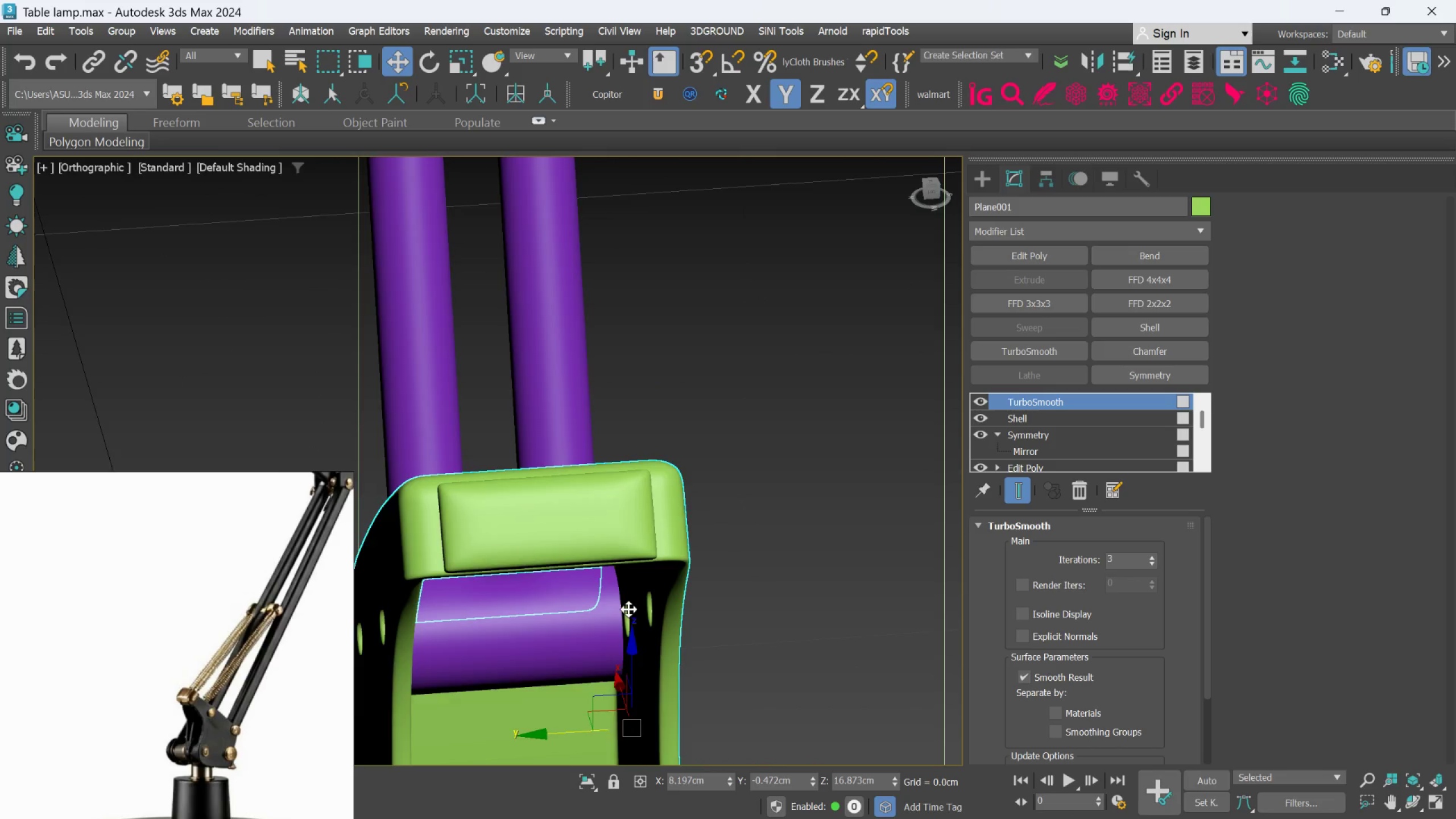 
scroll: coordinate [632, 599], scroll_direction: down, amount: 1.0
 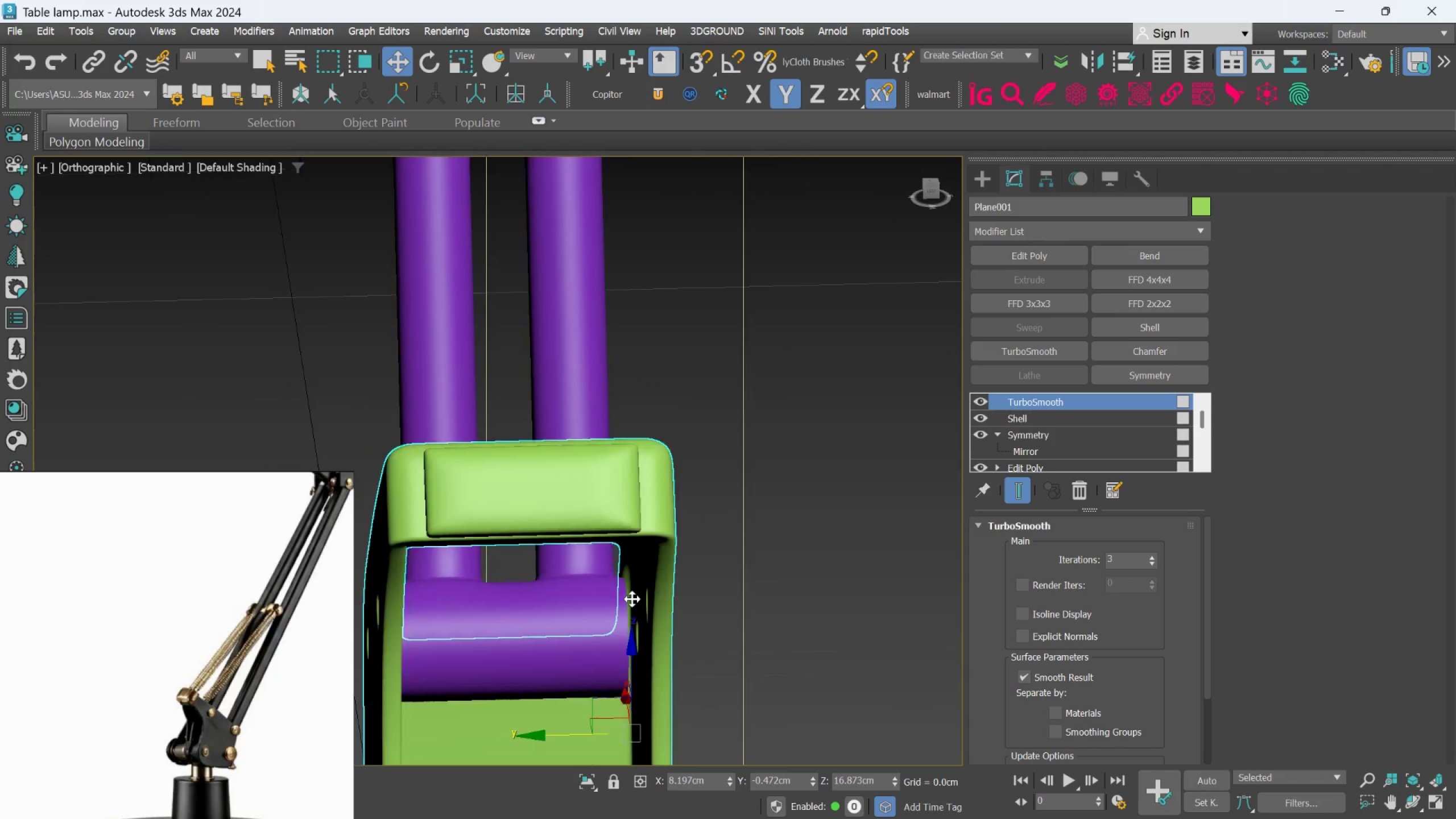 
scroll: coordinate [626, 605], scroll_direction: up, amount: 2.0
 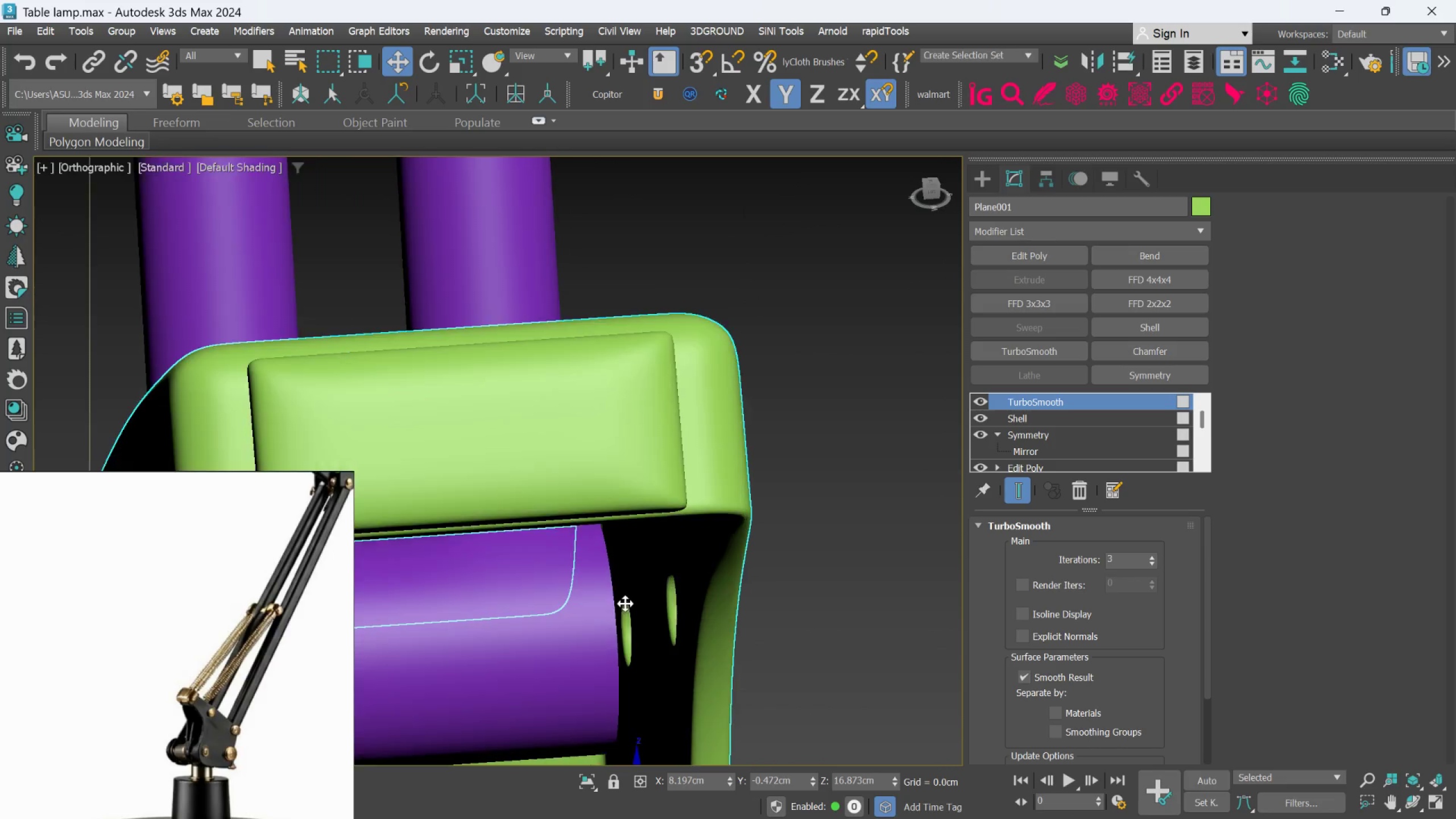 
hold_key(key=AltLeft, duration=0.98)
 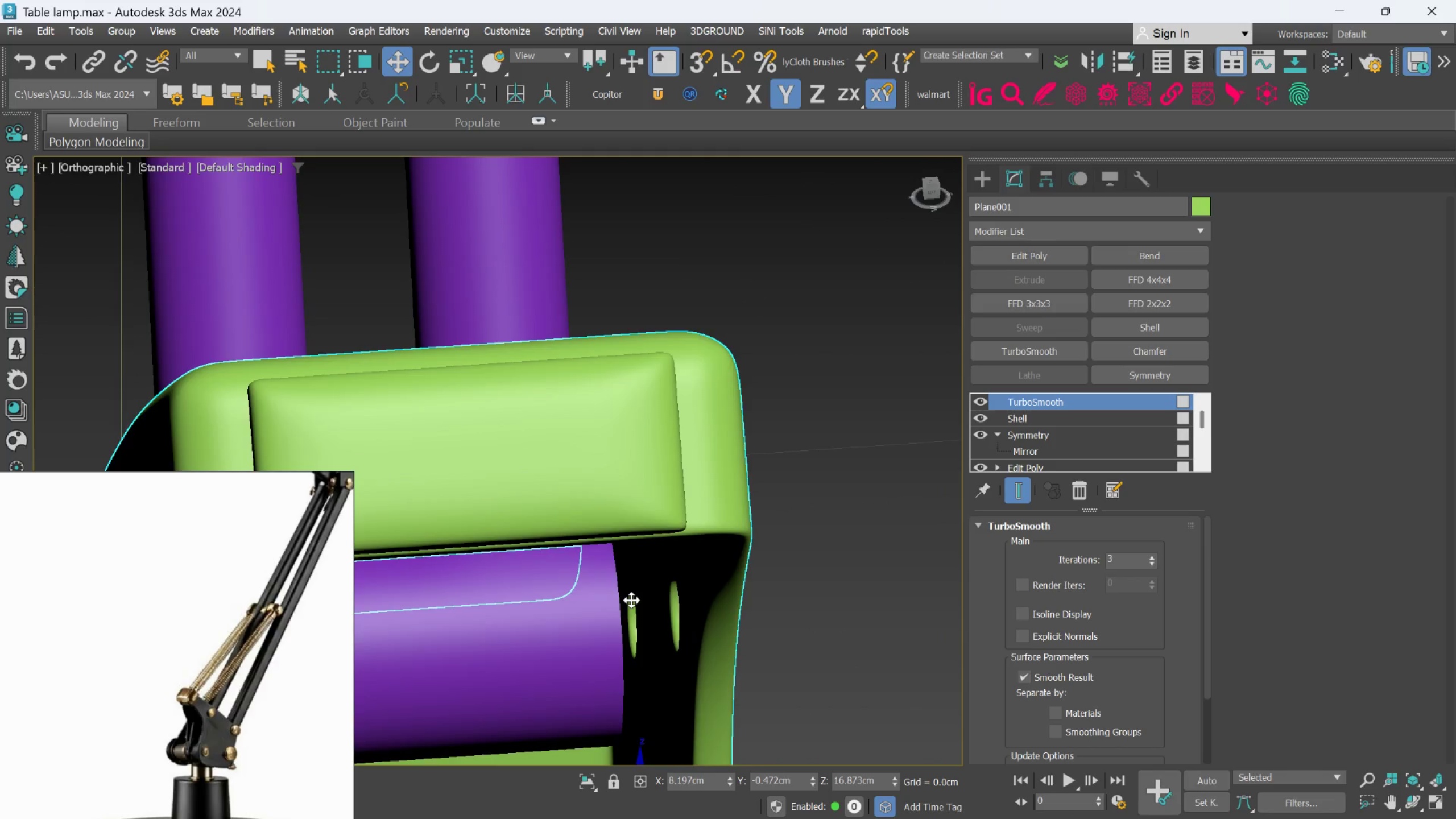 
hold_key(key=AltLeft, duration=0.39)
 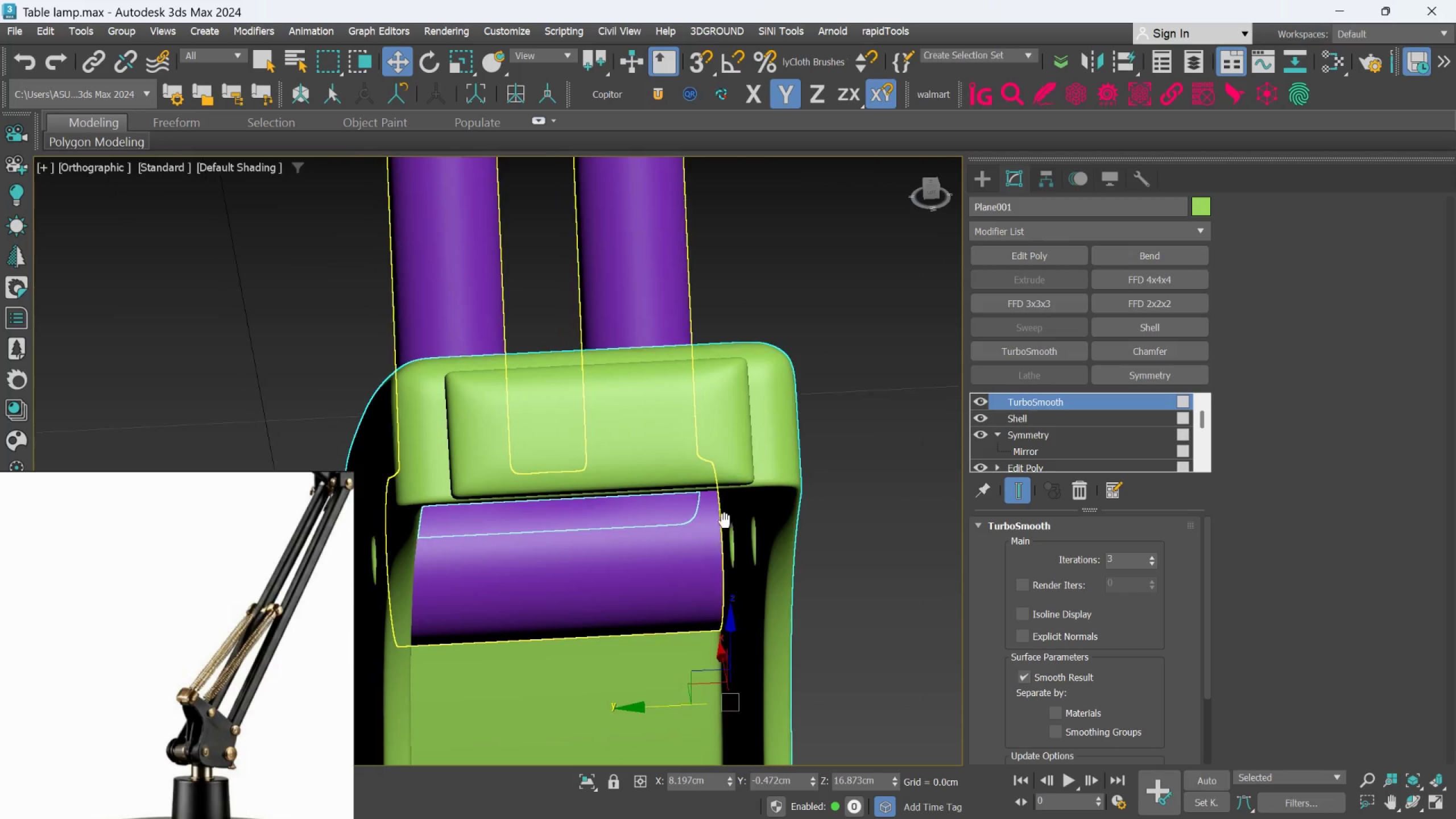 
scroll: coordinate [631, 600], scroll_direction: down, amount: 1.0
 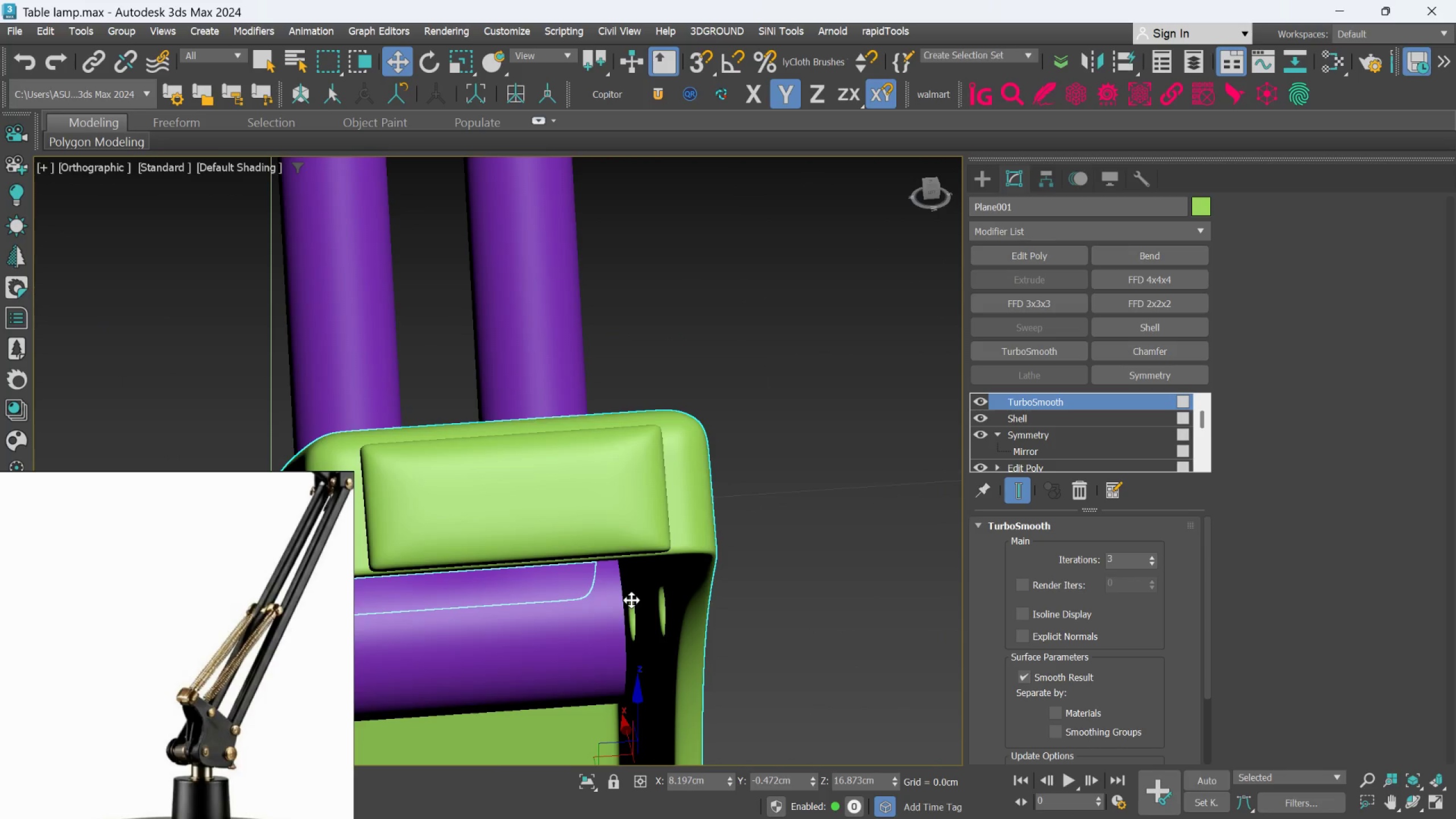 
hold_key(key=AltLeft, duration=0.61)
 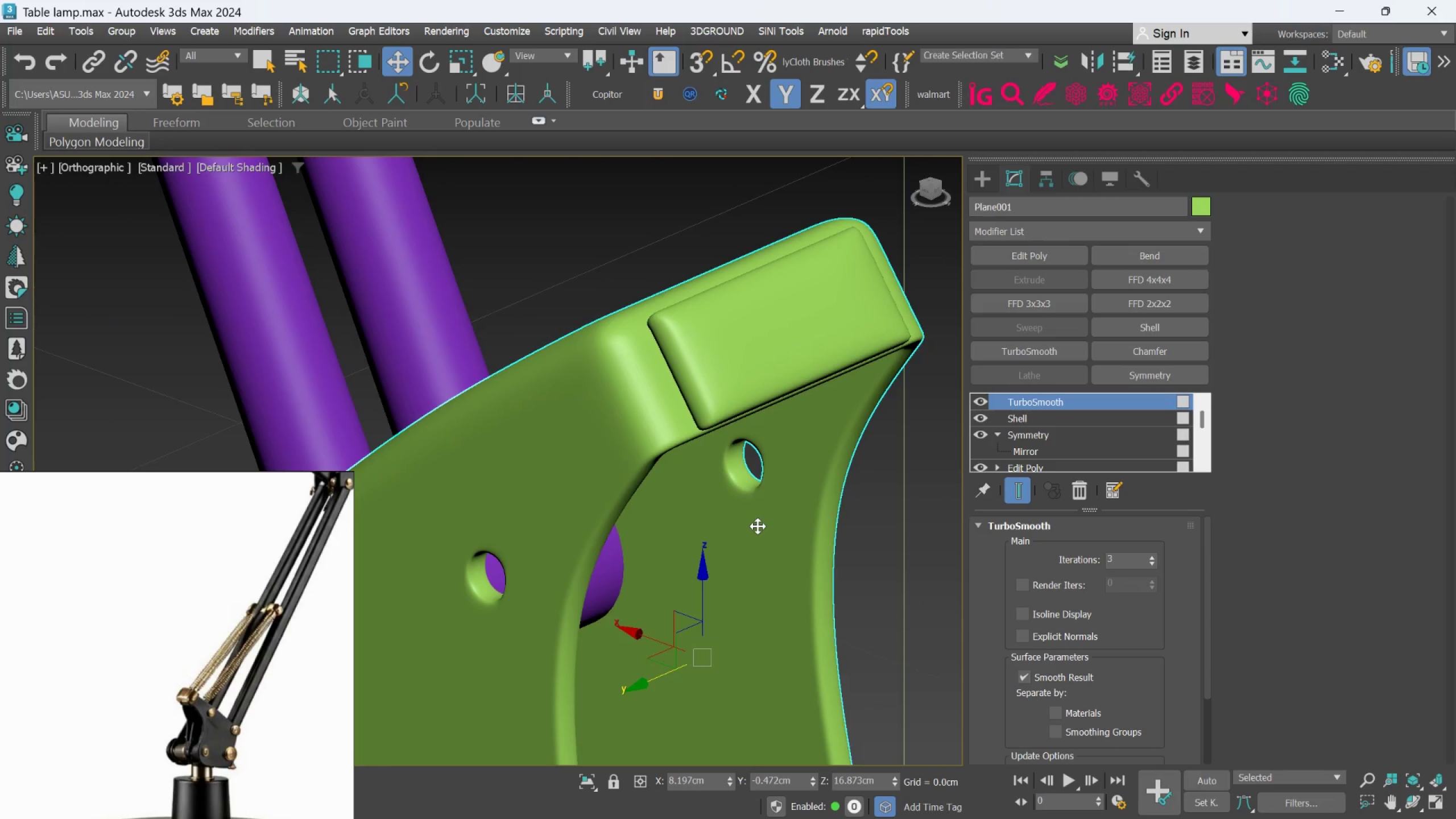 
hold_key(key=AltLeft, duration=0.55)
 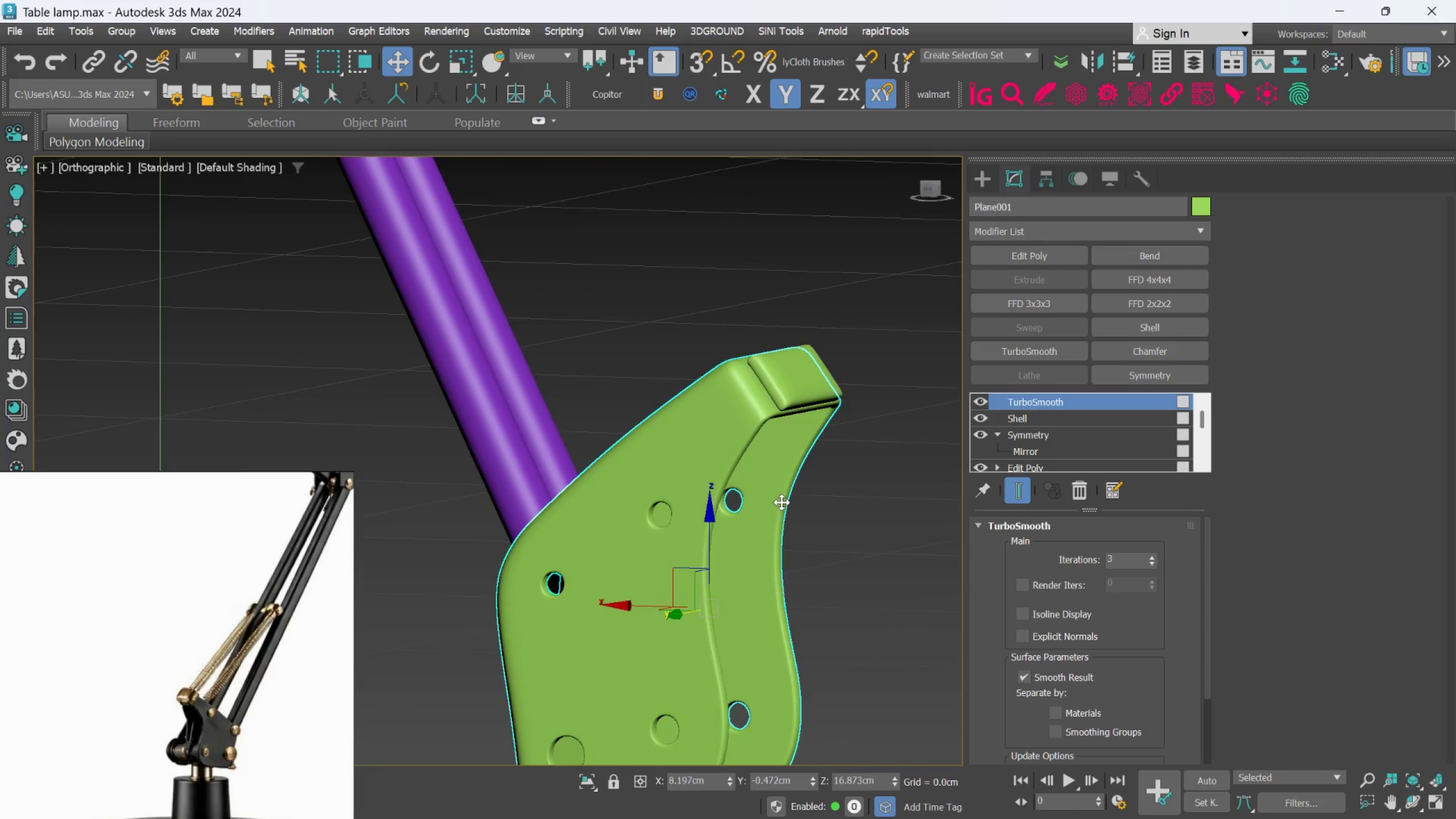 
scroll: coordinate [758, 526], scroll_direction: down, amount: 2.0
 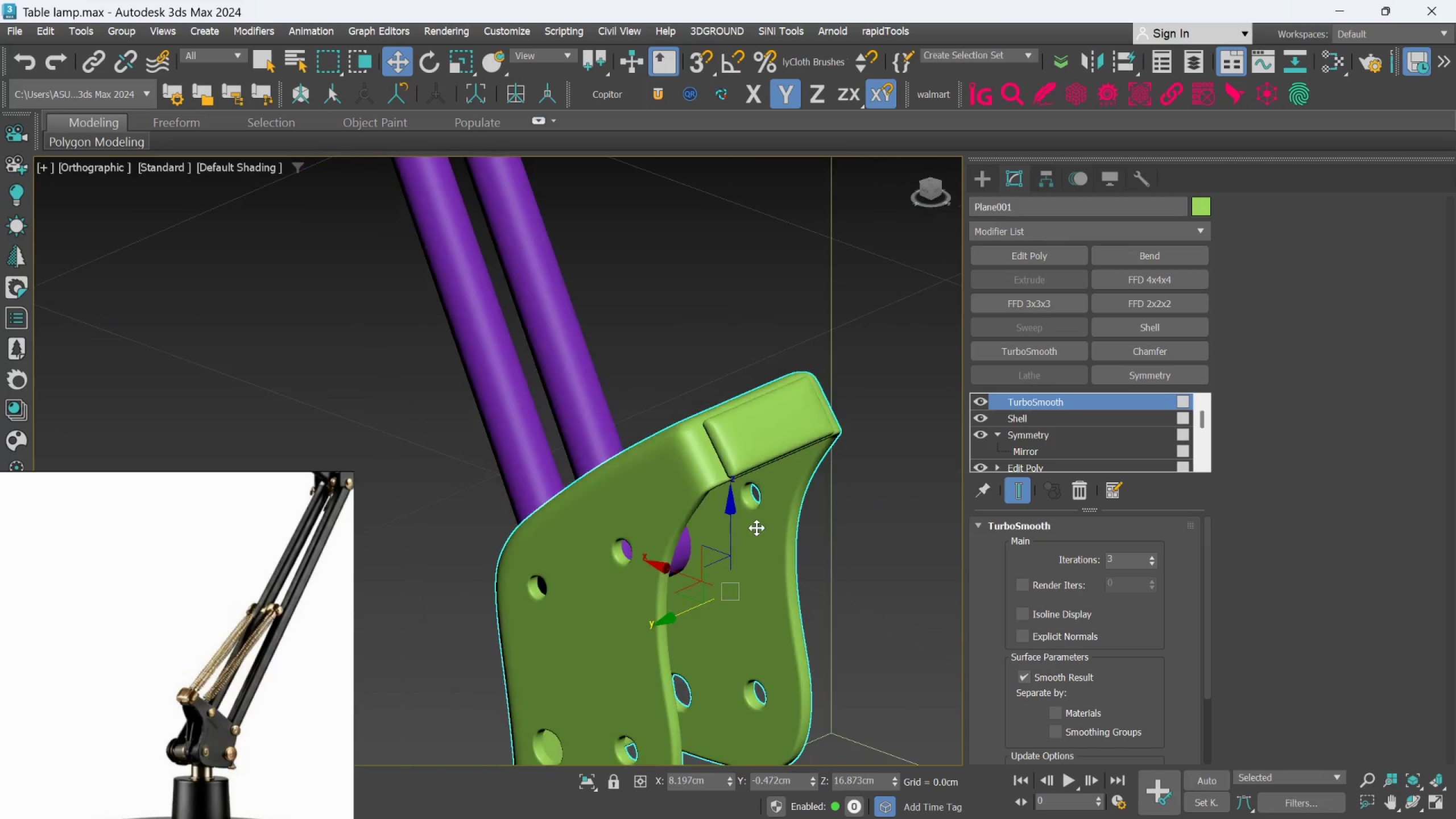 
hold_key(key=AltLeft, duration=1.5)
 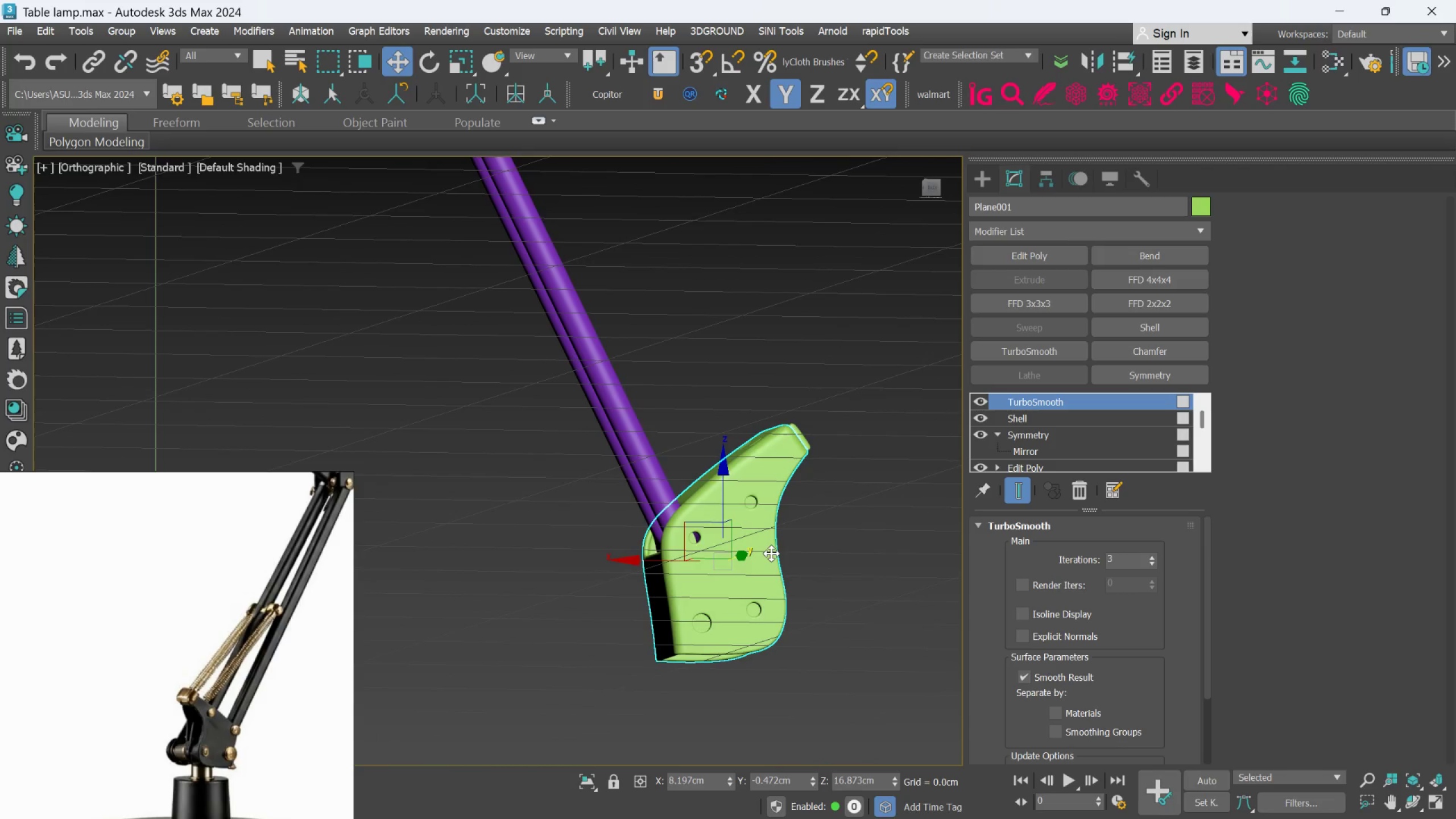 
scroll: coordinate [781, 502], scroll_direction: down, amount: 2.0
 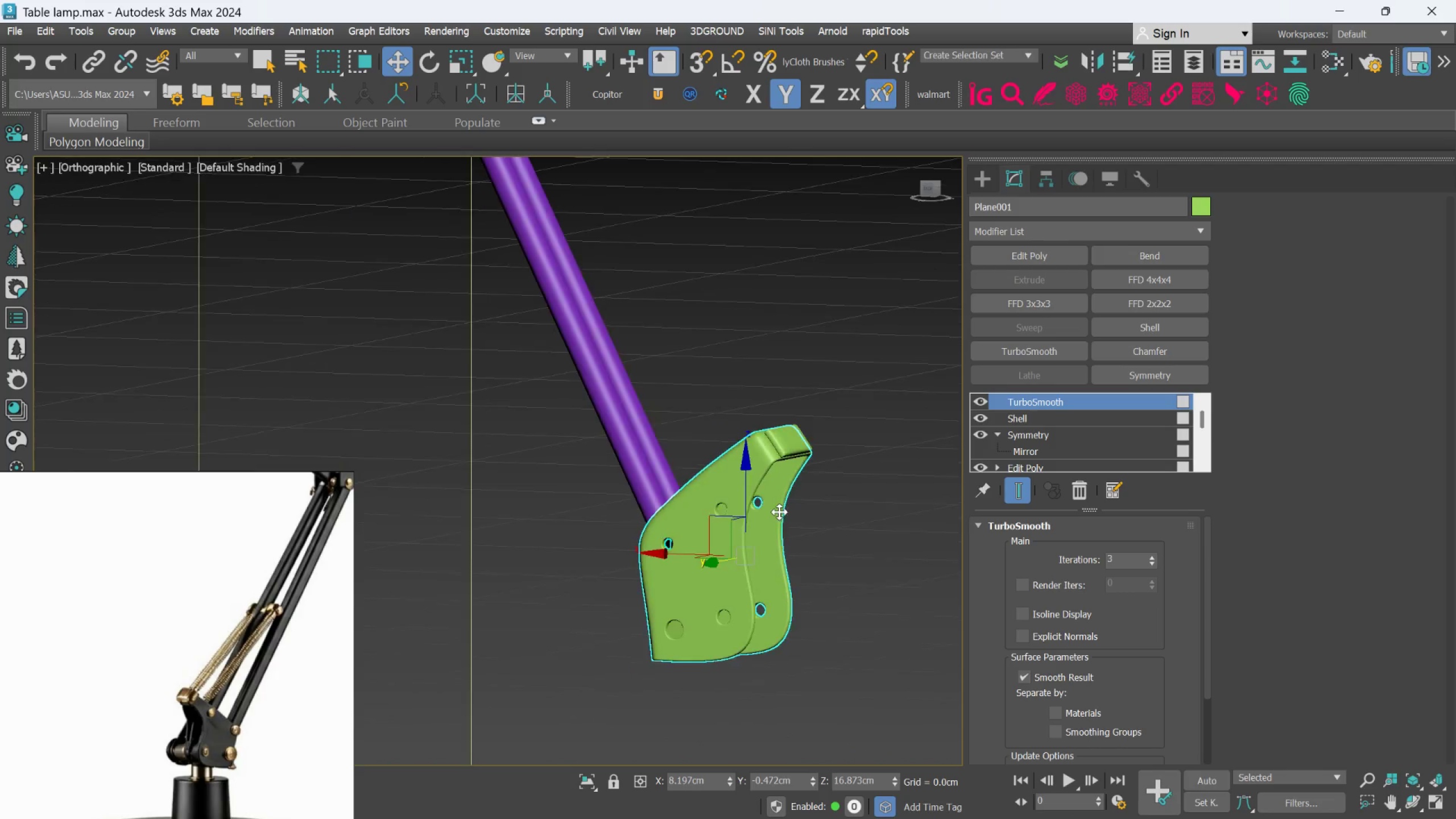 
hold_key(key=AltLeft, duration=0.67)
 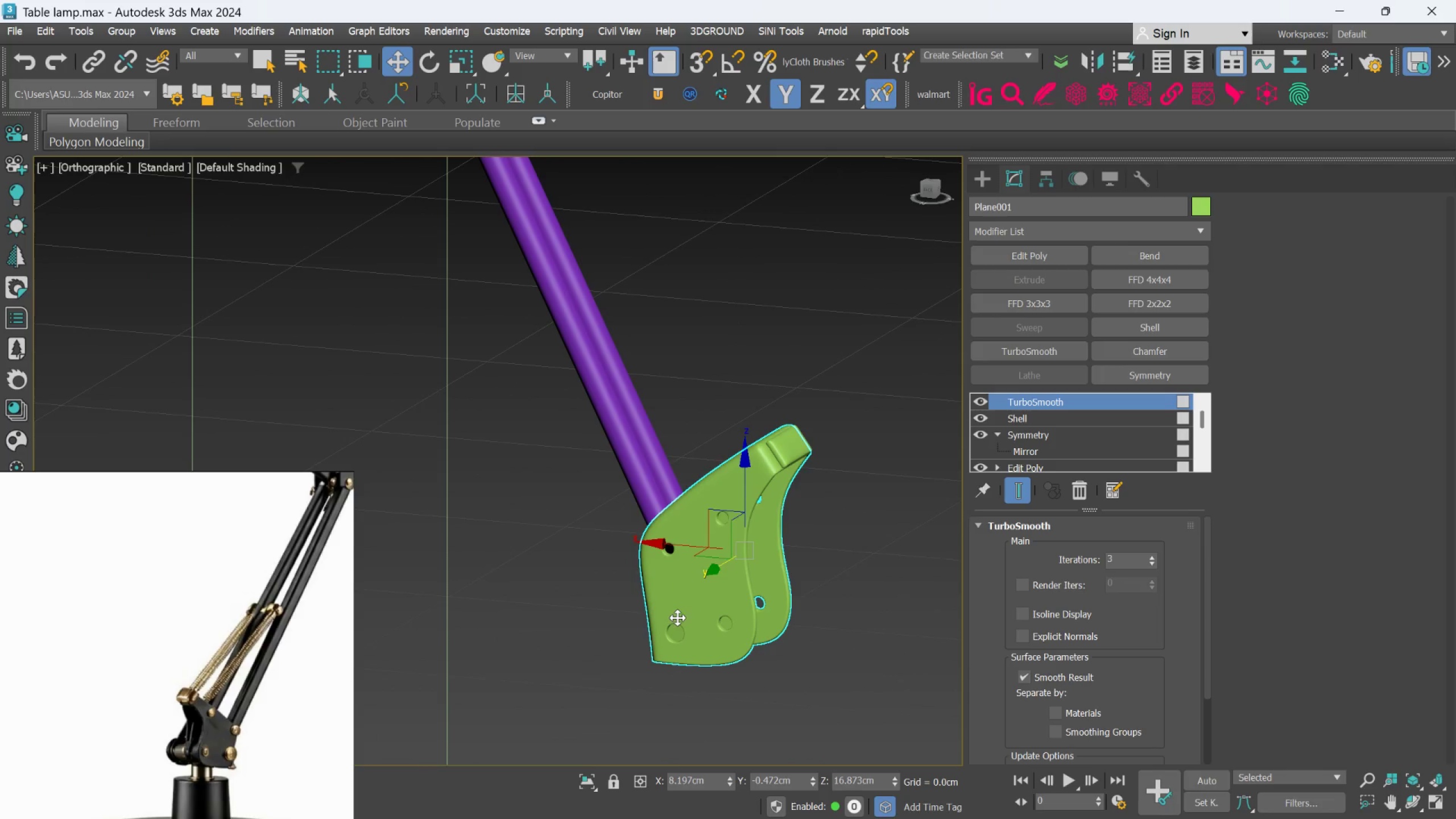 
hold_key(key=AltLeft, duration=1.5)
 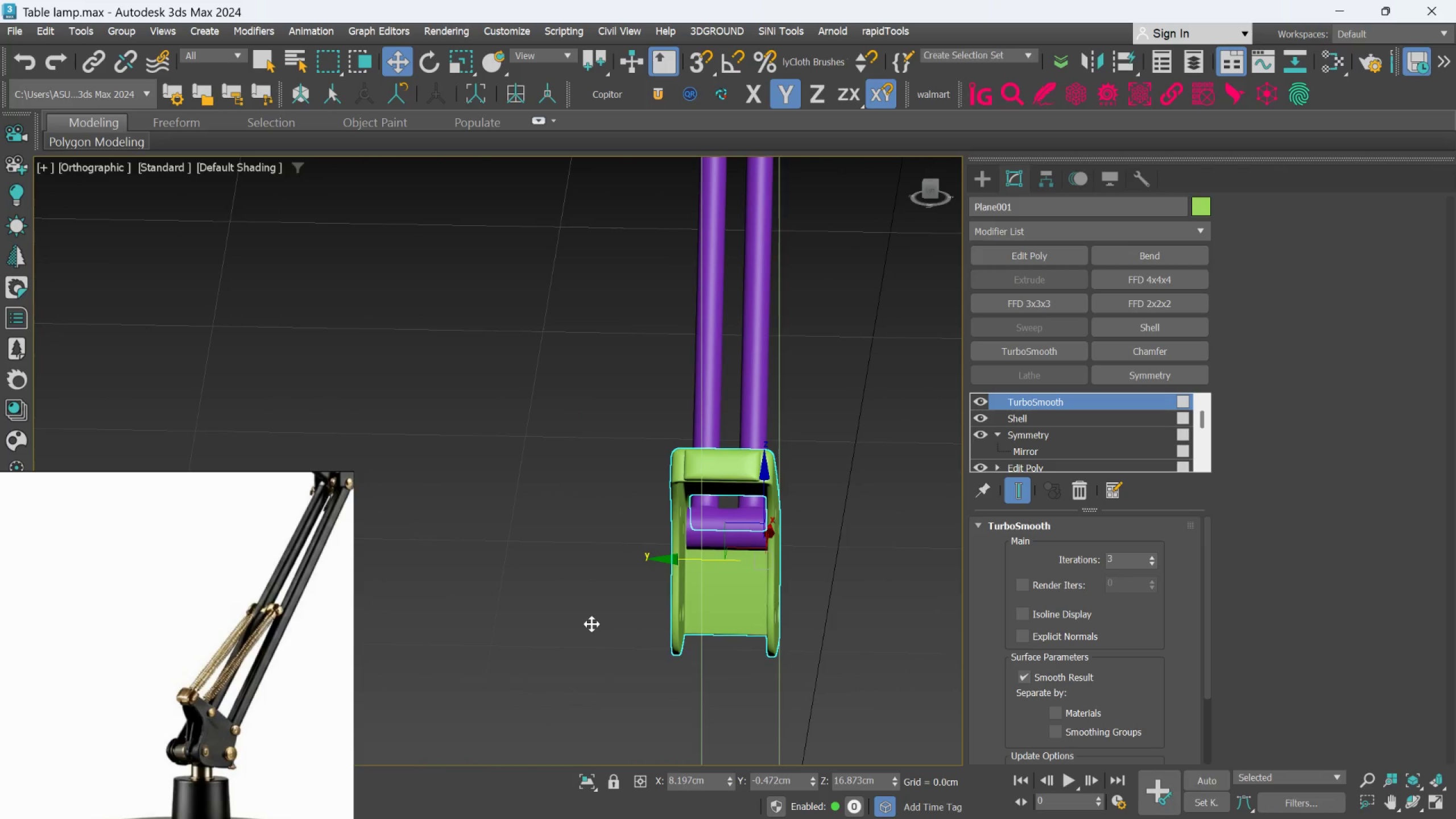 
hold_key(key=AltLeft, duration=0.39)
 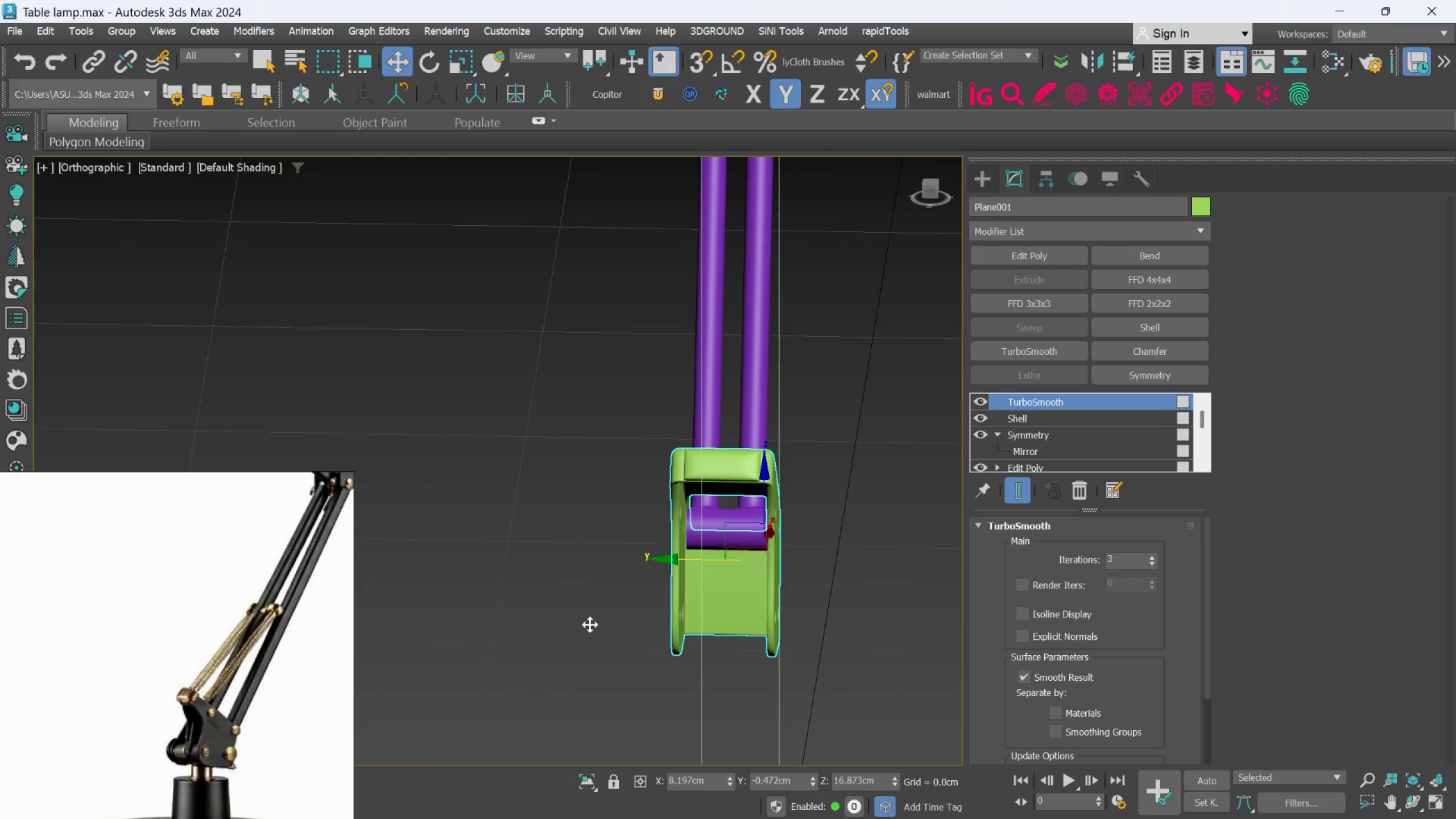 
hold_key(key=AltLeft, duration=0.94)
 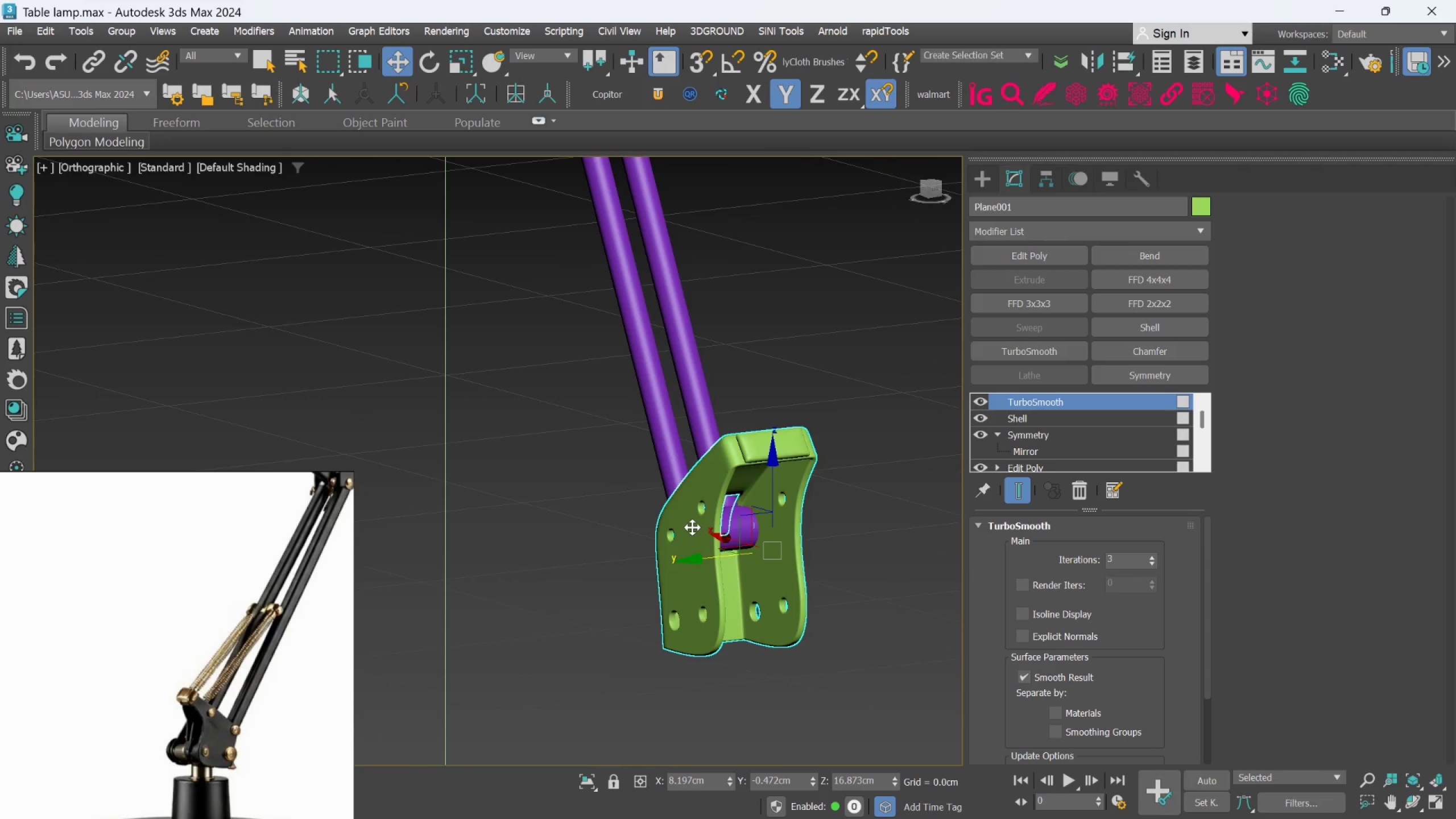 
scroll: coordinate [692, 527], scroll_direction: up, amount: 1.0
 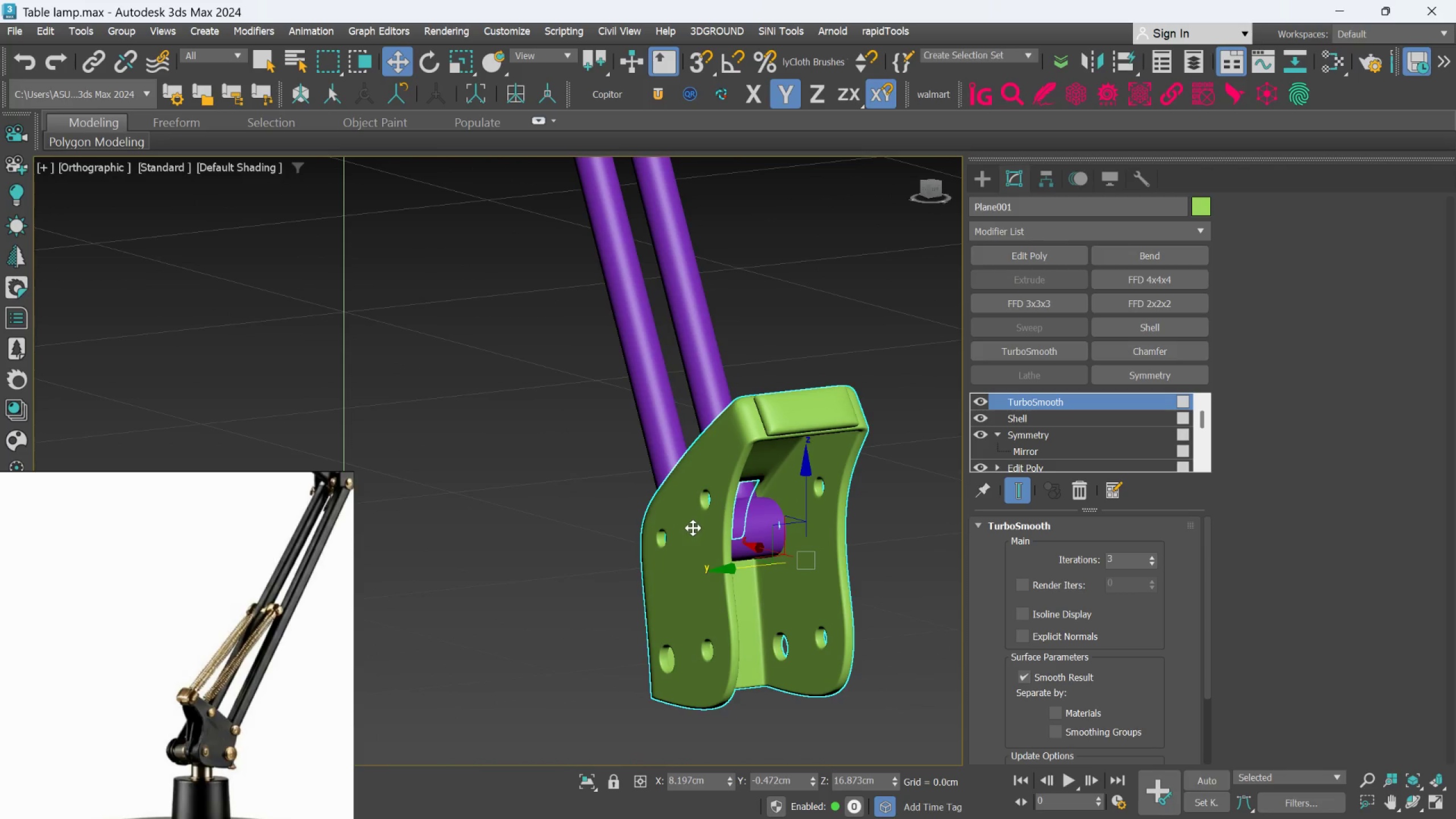 
hold_key(key=AltLeft, duration=0.94)
 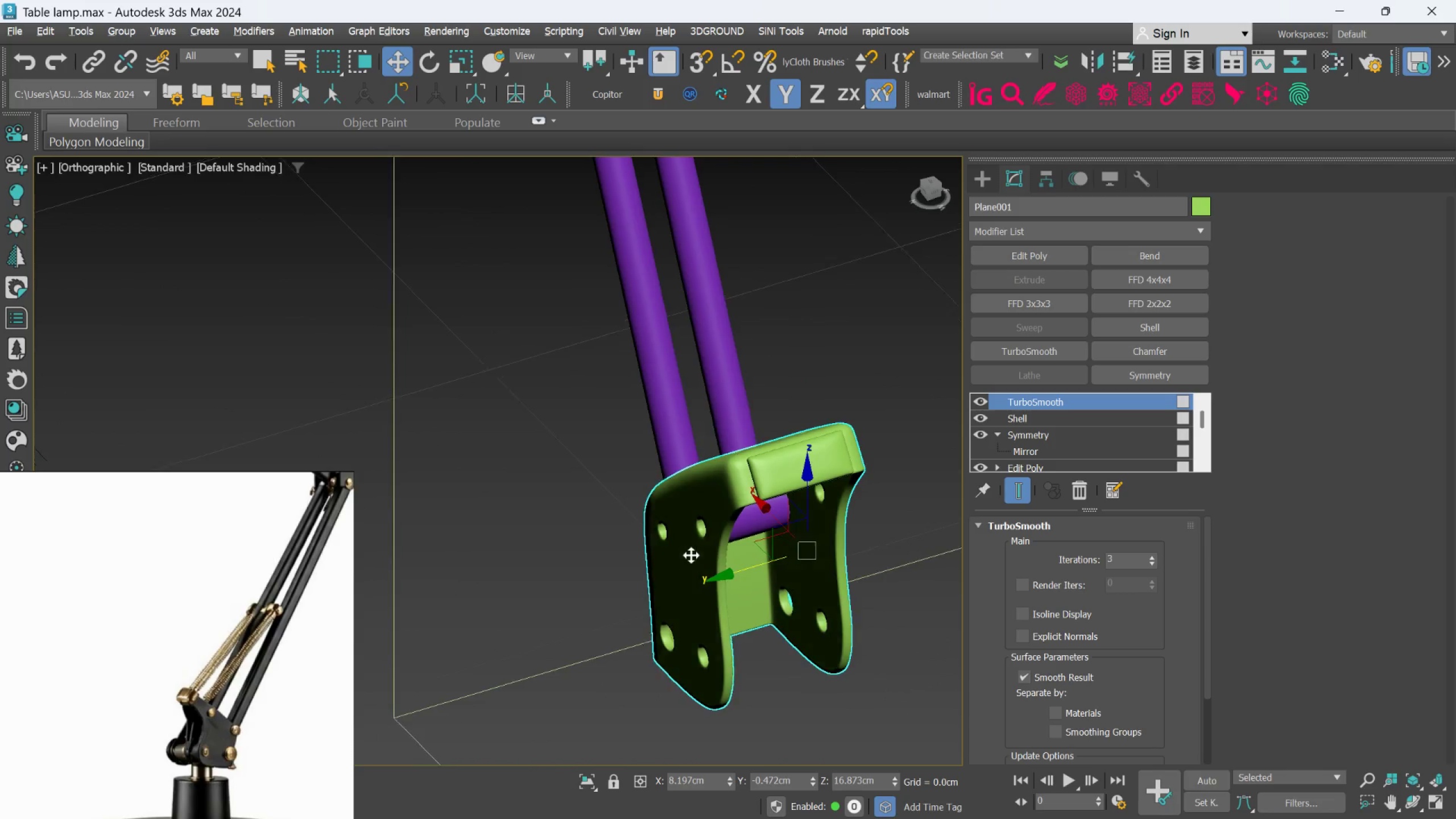 
hold_key(key=AltLeft, duration=1.22)
 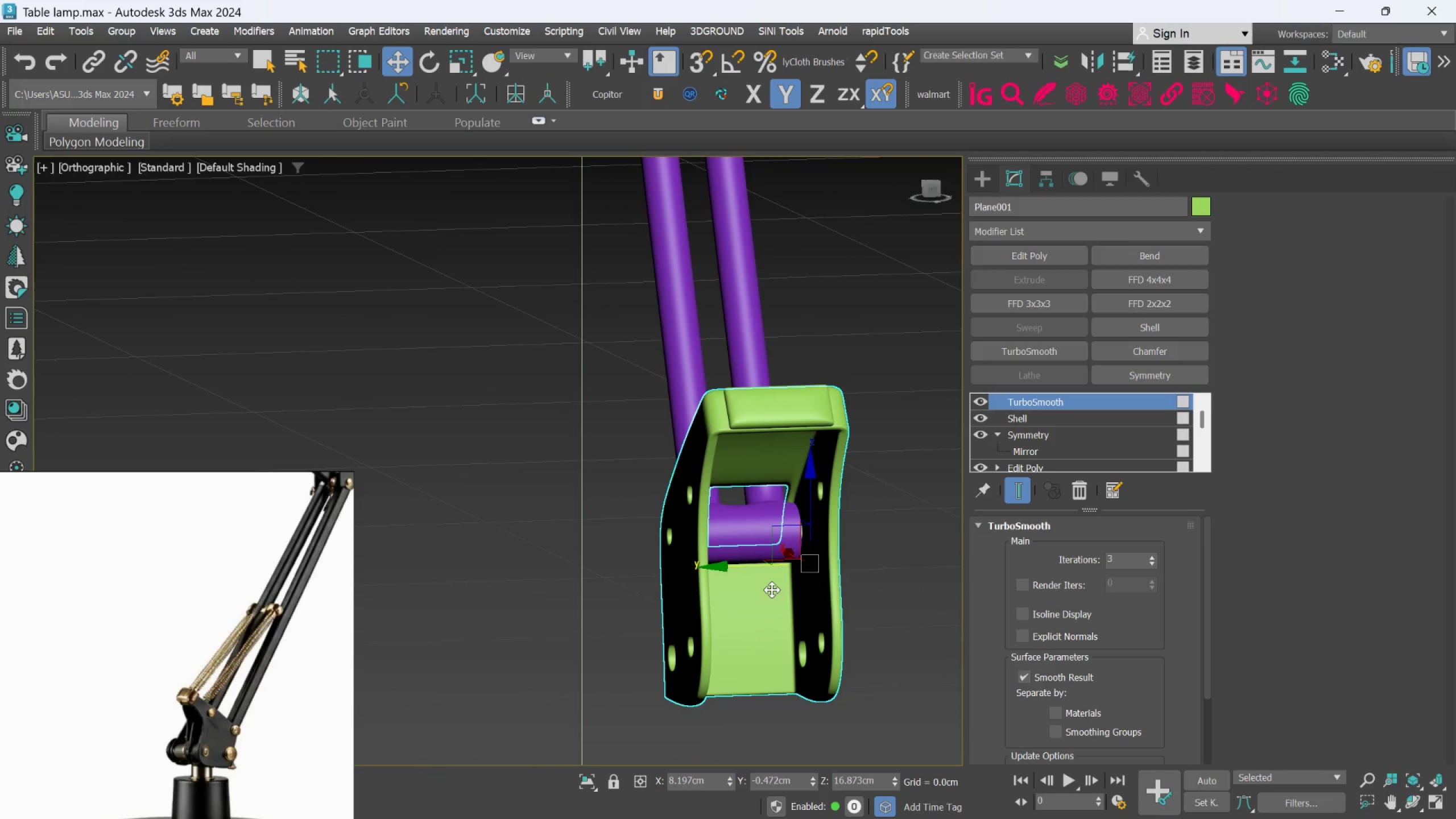 
hold_key(key=AltLeft, duration=0.73)
middle_click([772, 590])
 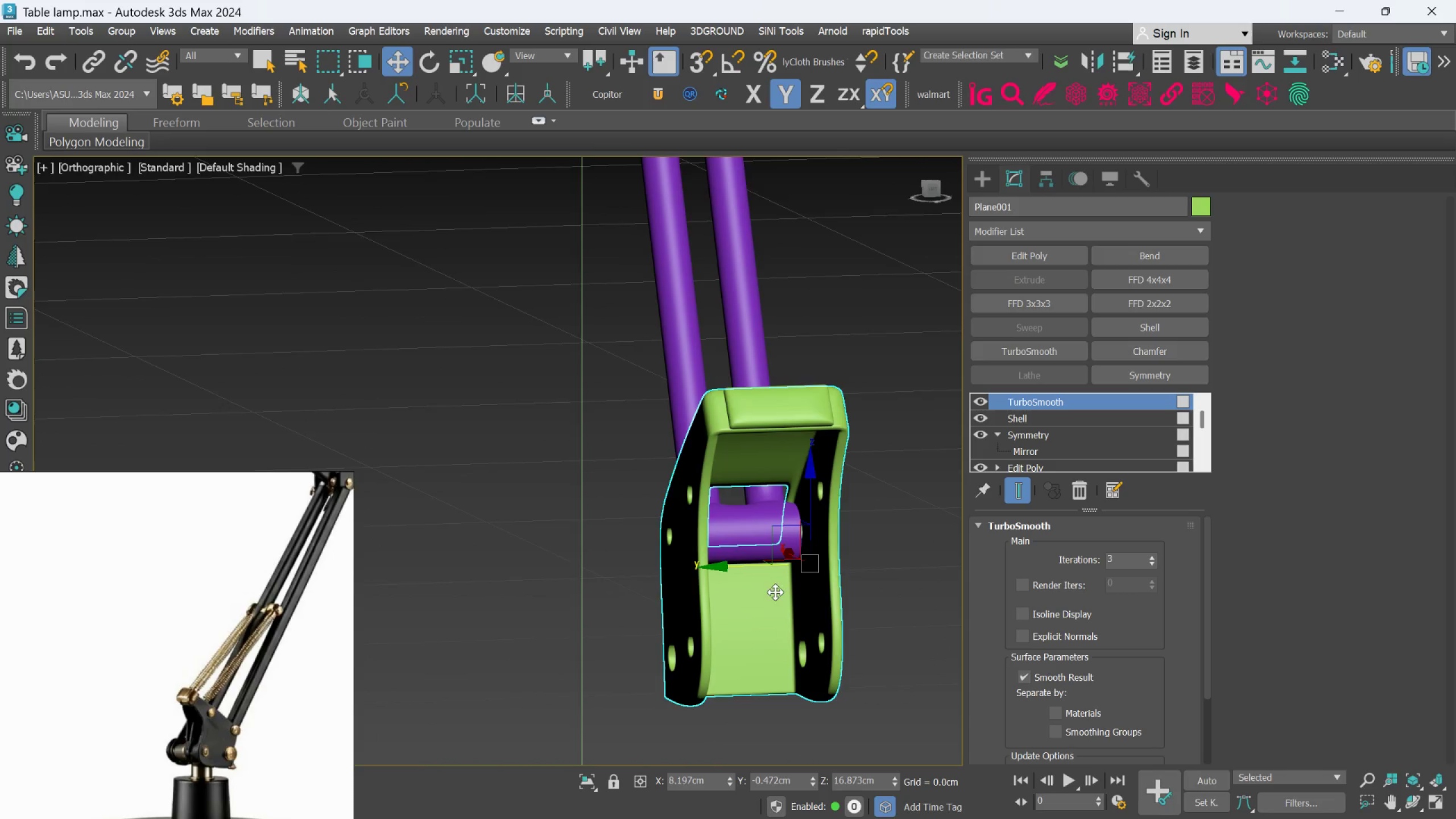 
hold_key(key=AltLeft, duration=0.97)
 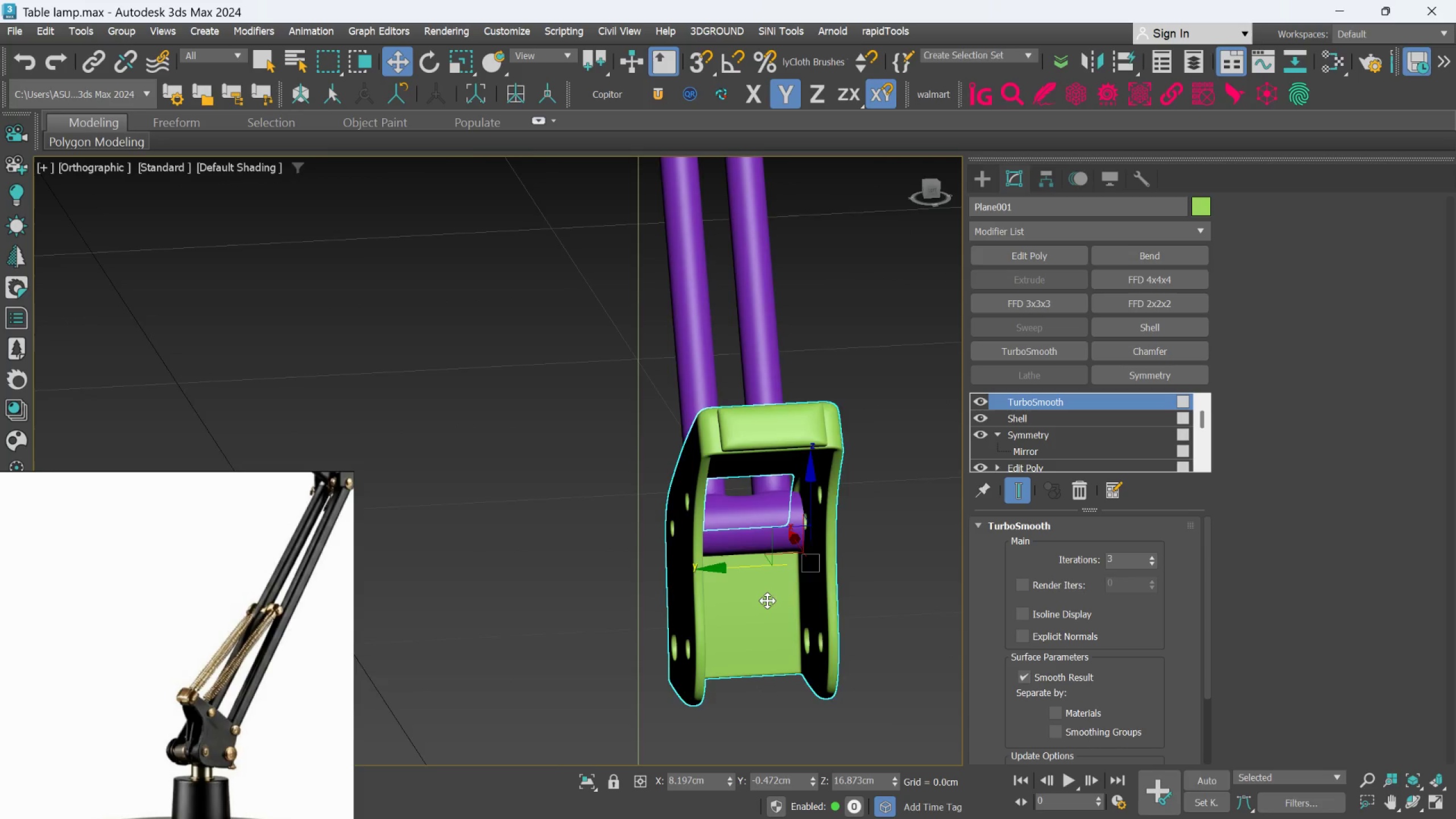 
hold_key(key=AltLeft, duration=0.66)
 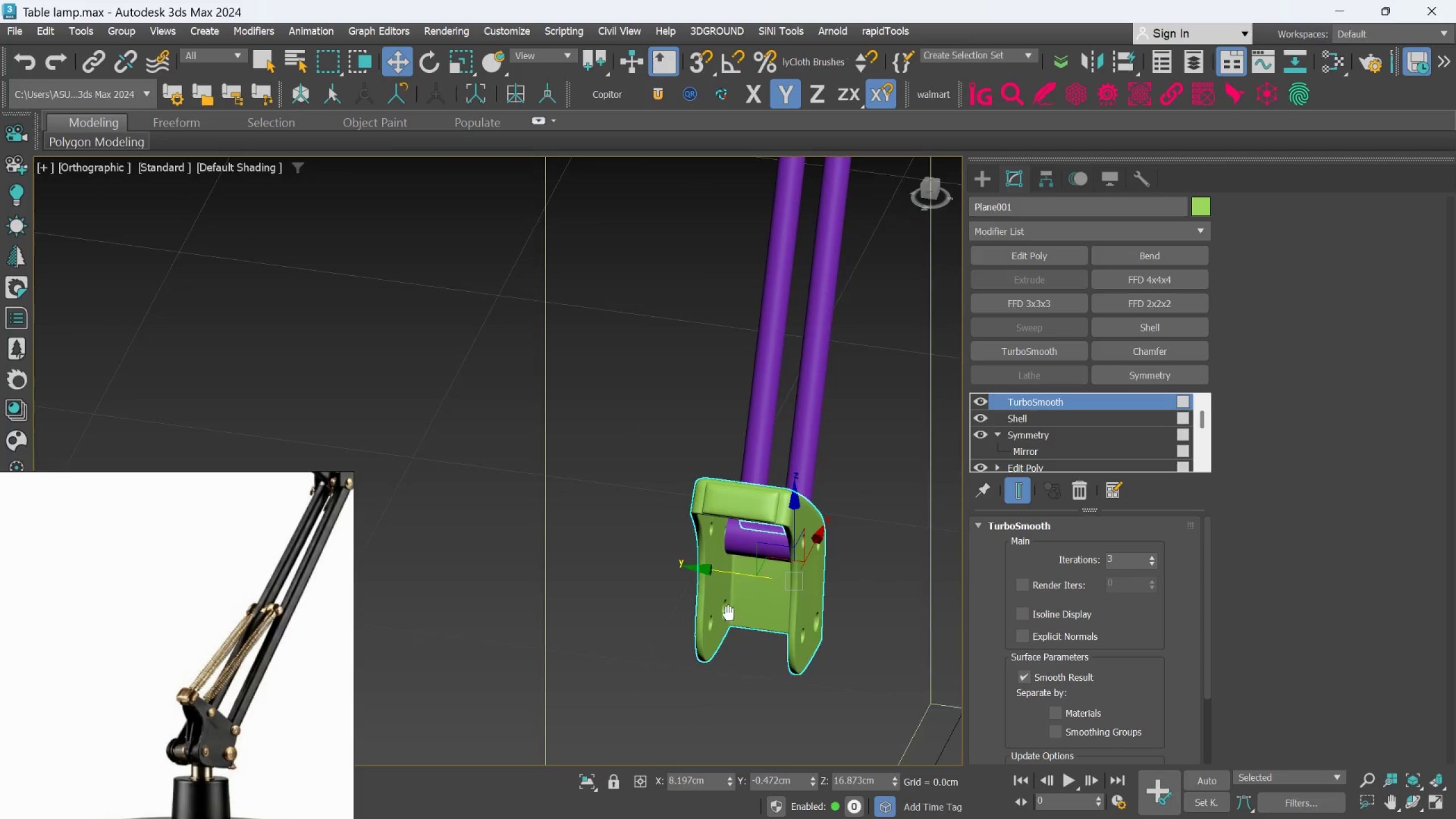 
scroll: coordinate [767, 601], scroll_direction: down, amount: 1.0
 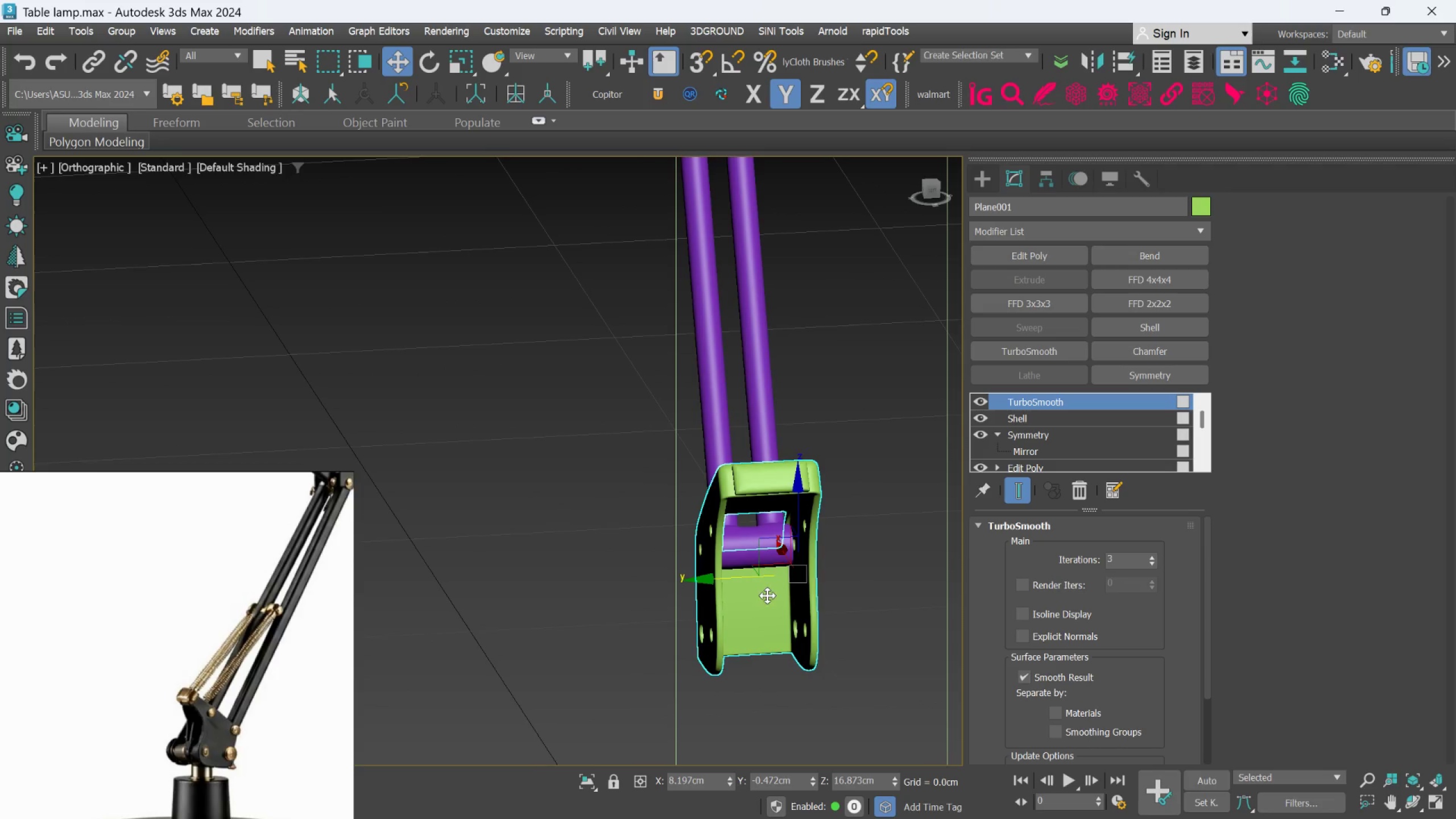 
hold_key(key=AltLeft, duration=1.86)
scroll: coordinate [730, 531], scroll_direction: down, amount: 2.0
 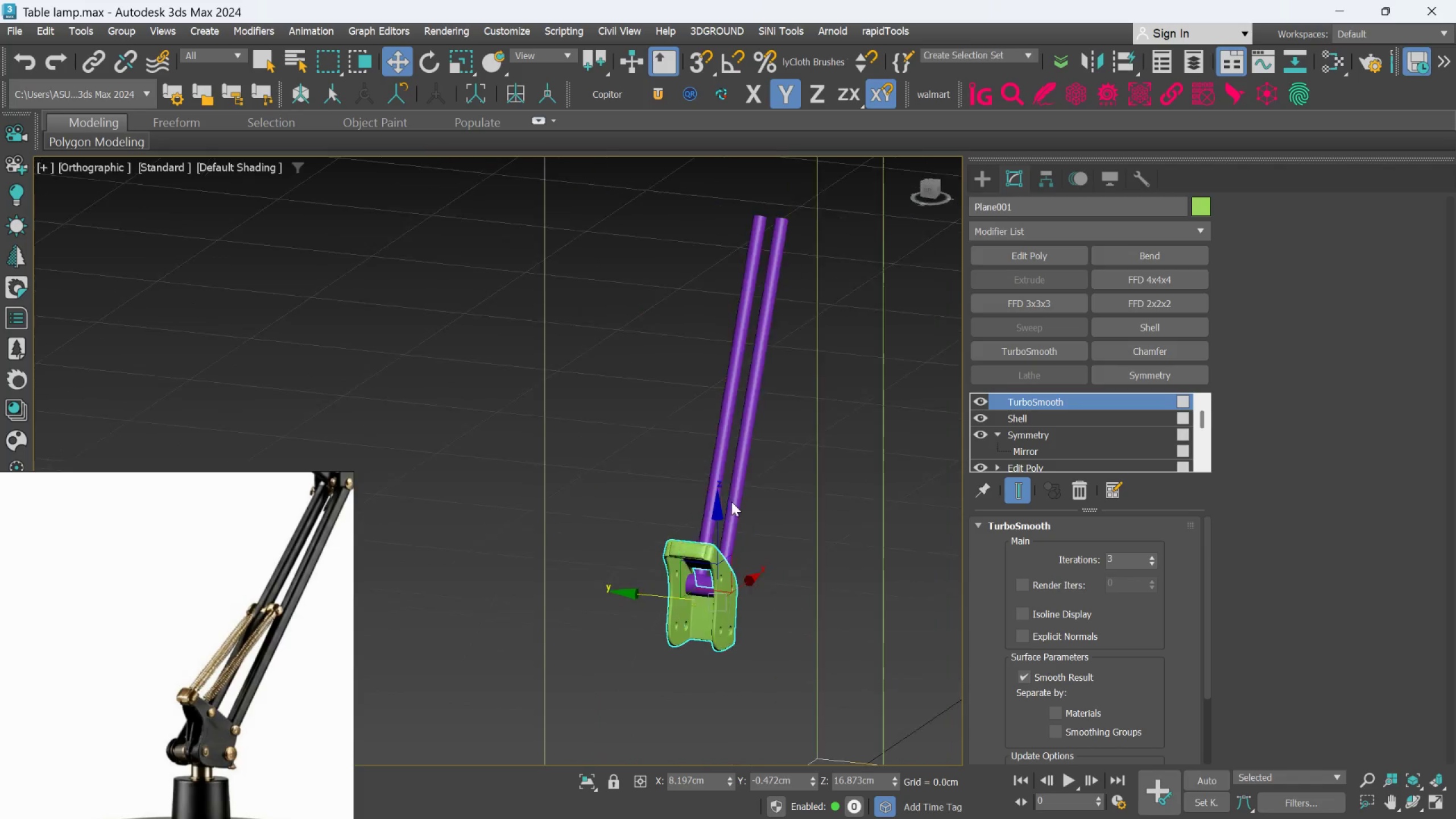 
hold_key(key=AltLeft, duration=0.73)
 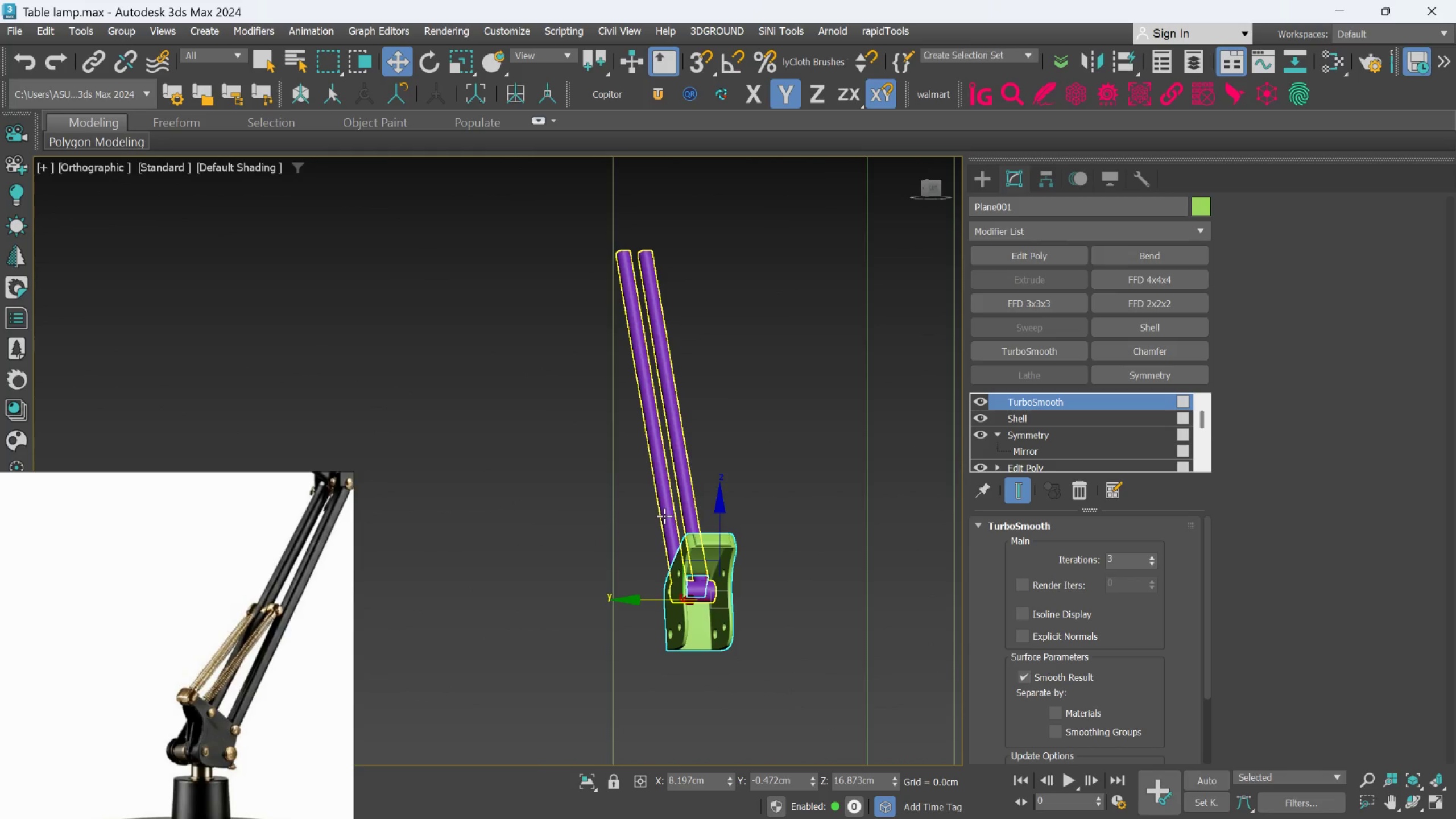 
scroll: coordinate [664, 516], scroll_direction: up, amount: 1.0
 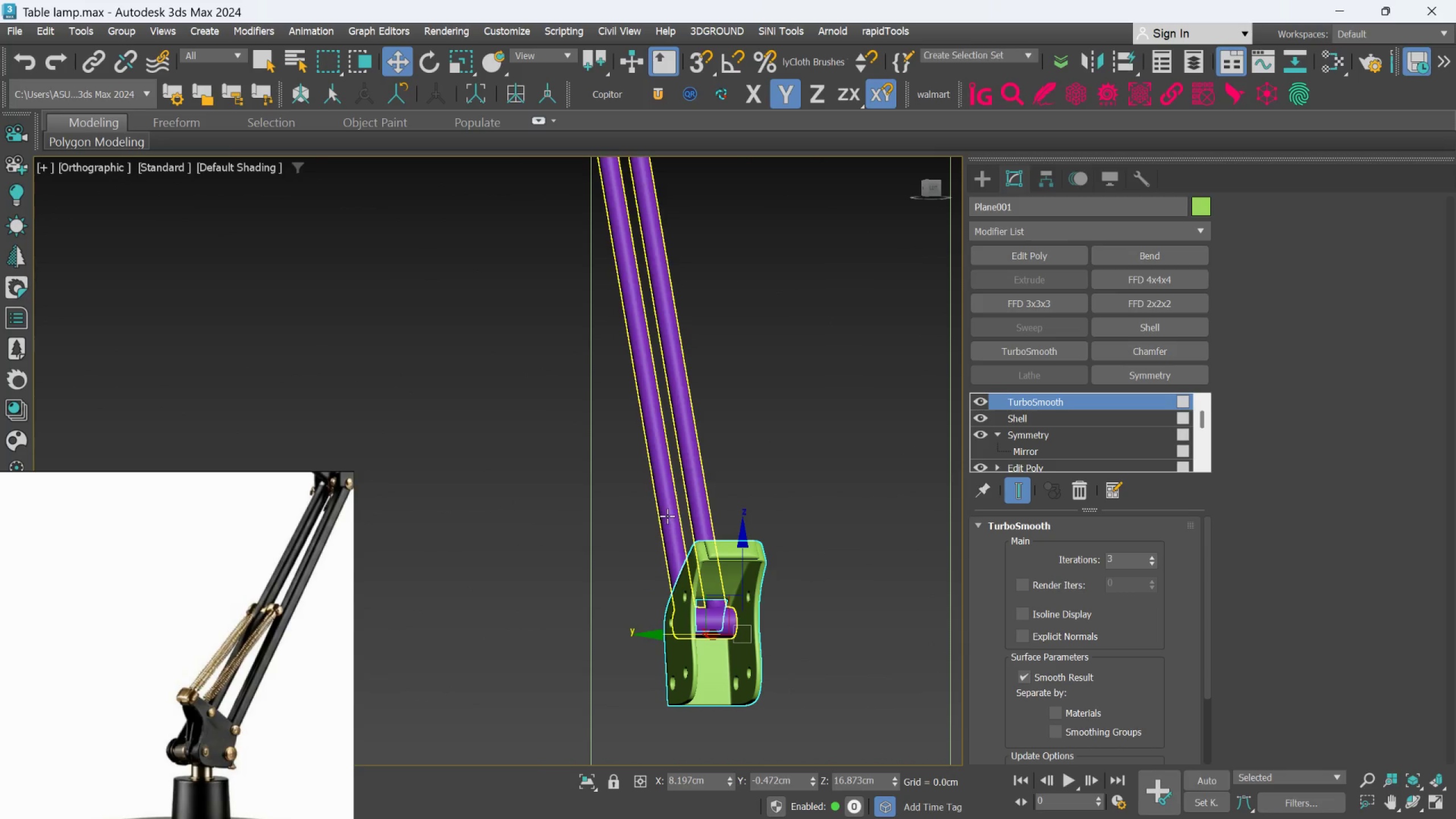 
hold_key(key=AltLeft, duration=0.97)
 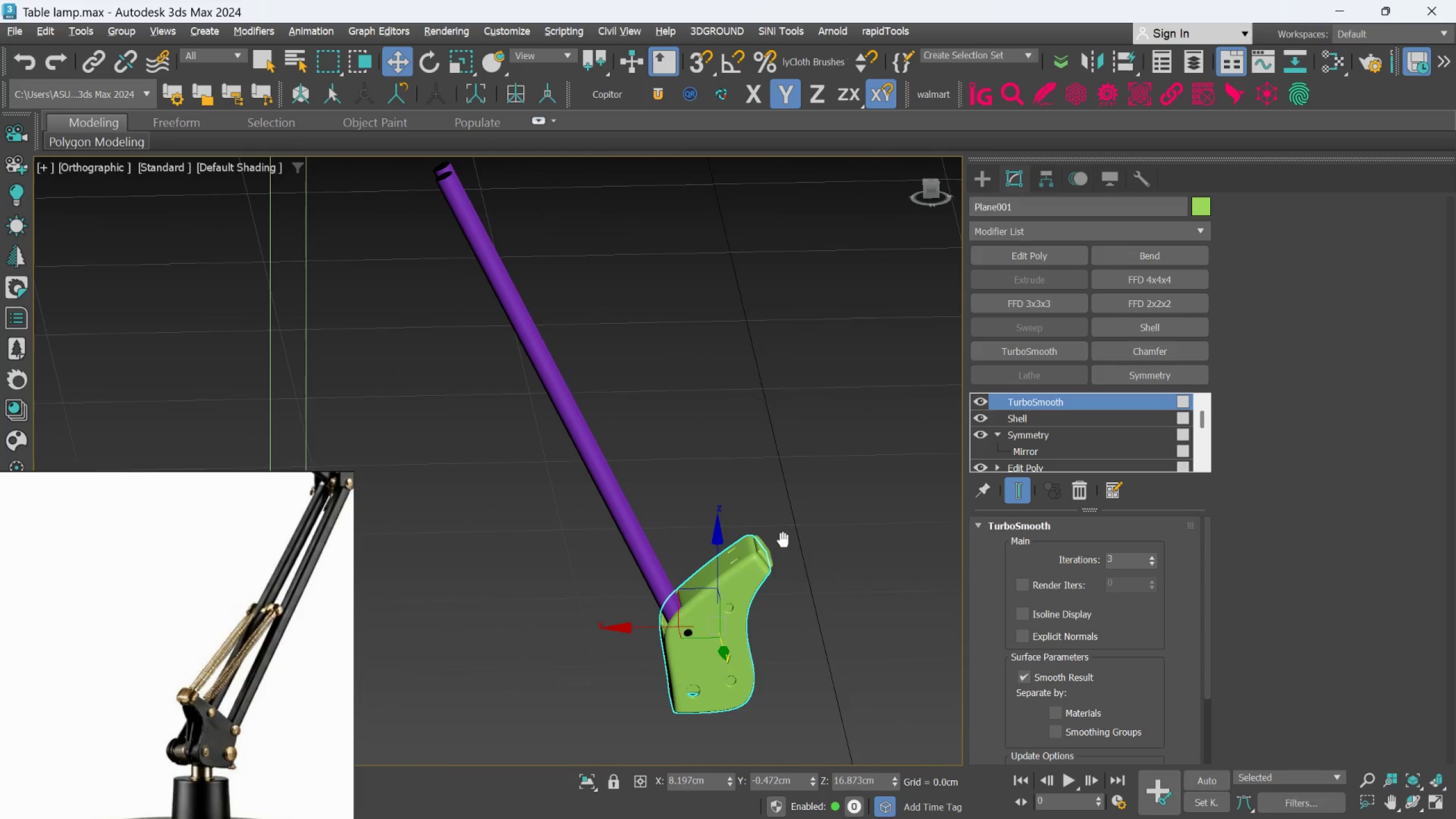 
middle_click([789, 541])
 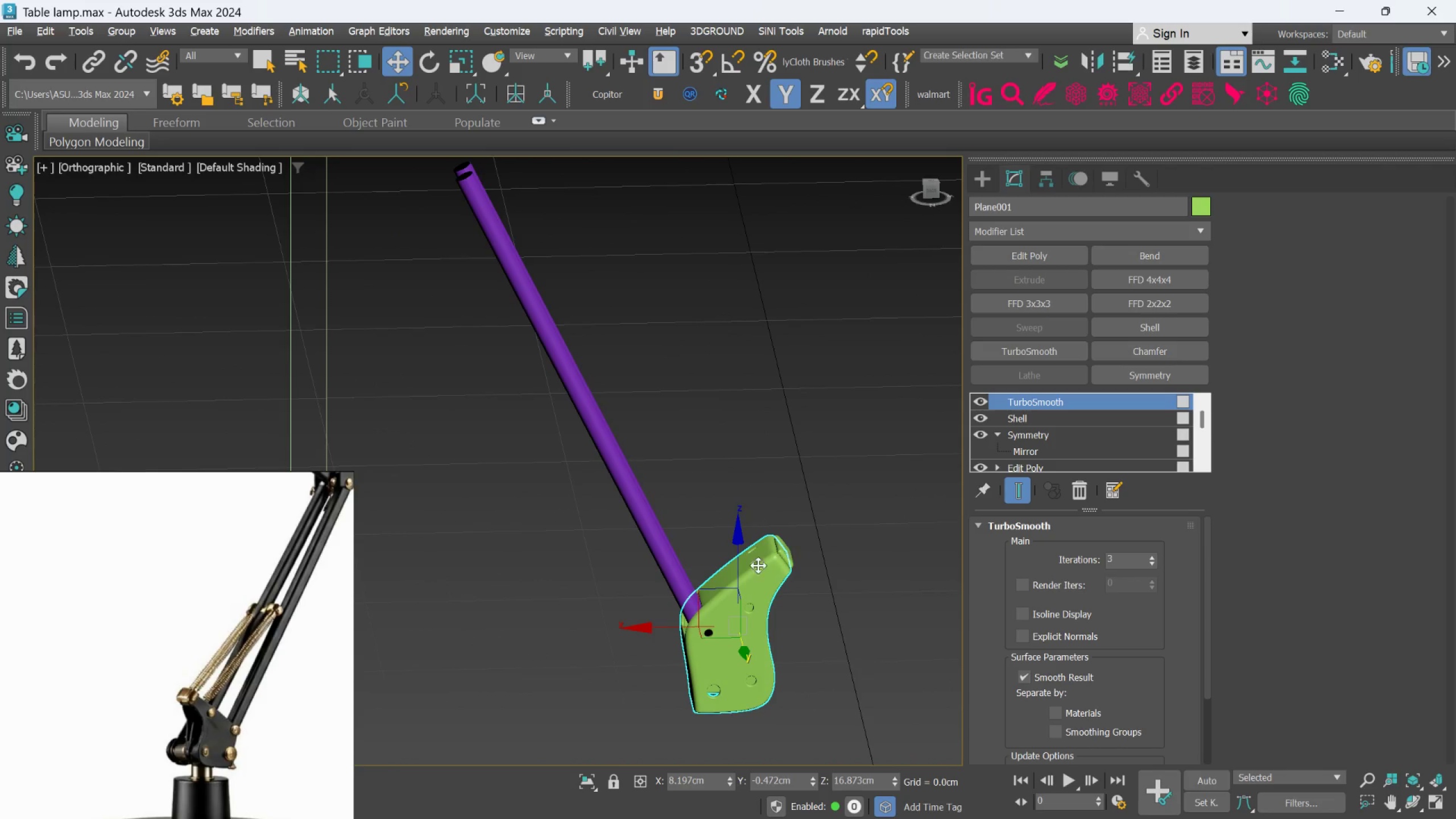 
hold_key(key=AltLeft, duration=0.59)
 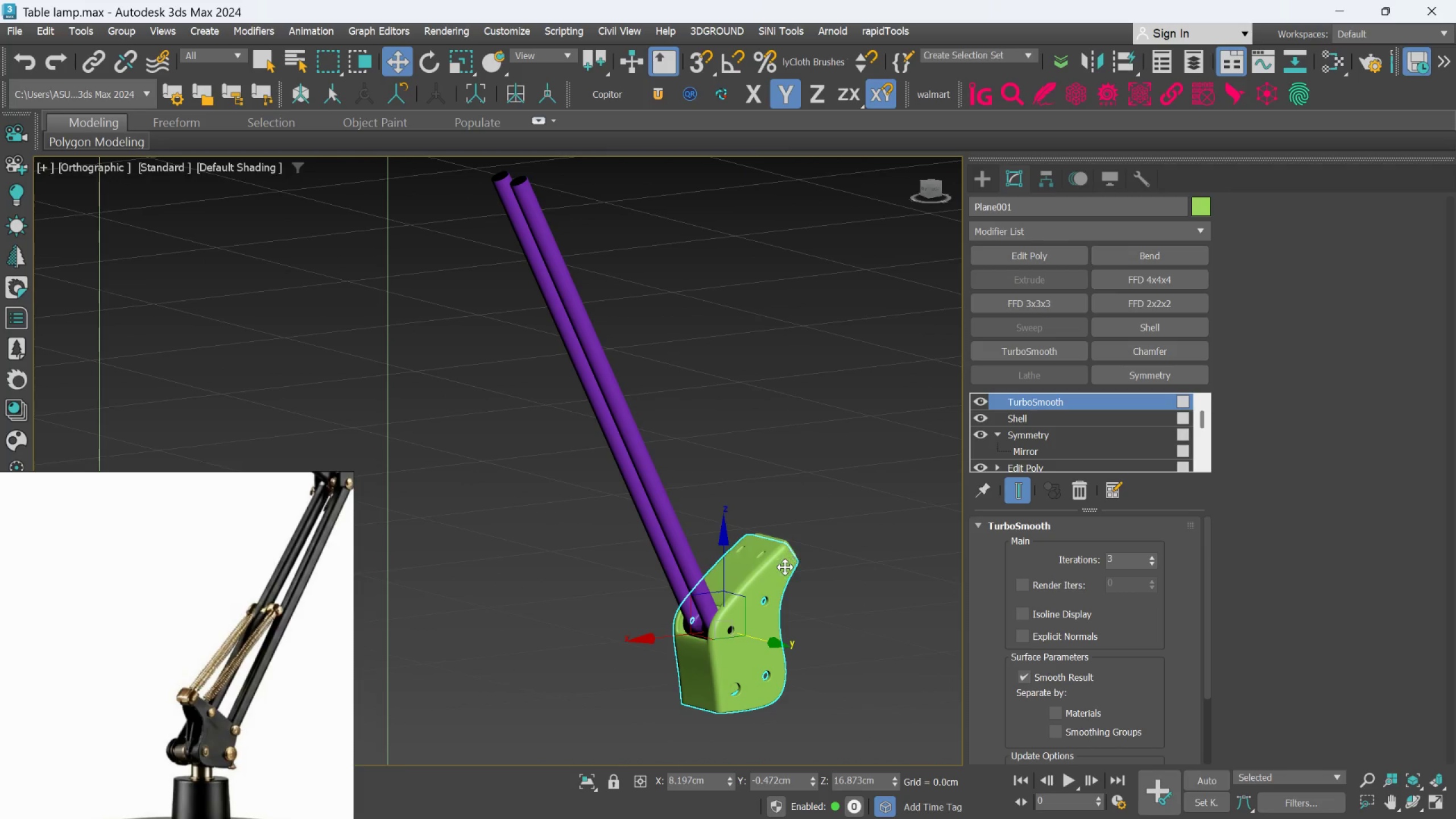 
scroll: coordinate [785, 567], scroll_direction: up, amount: 2.0
 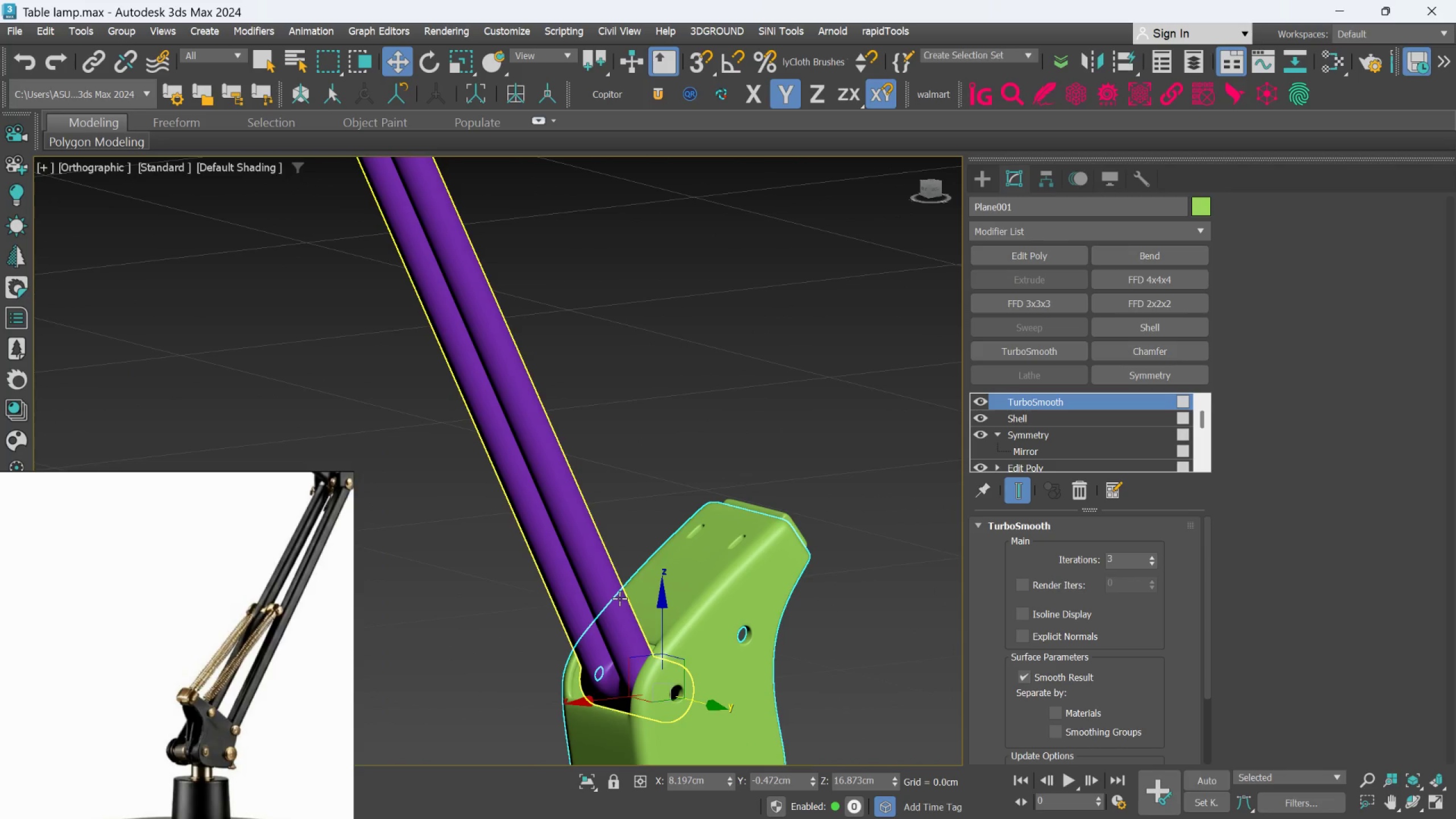 
left_click([618, 595])
 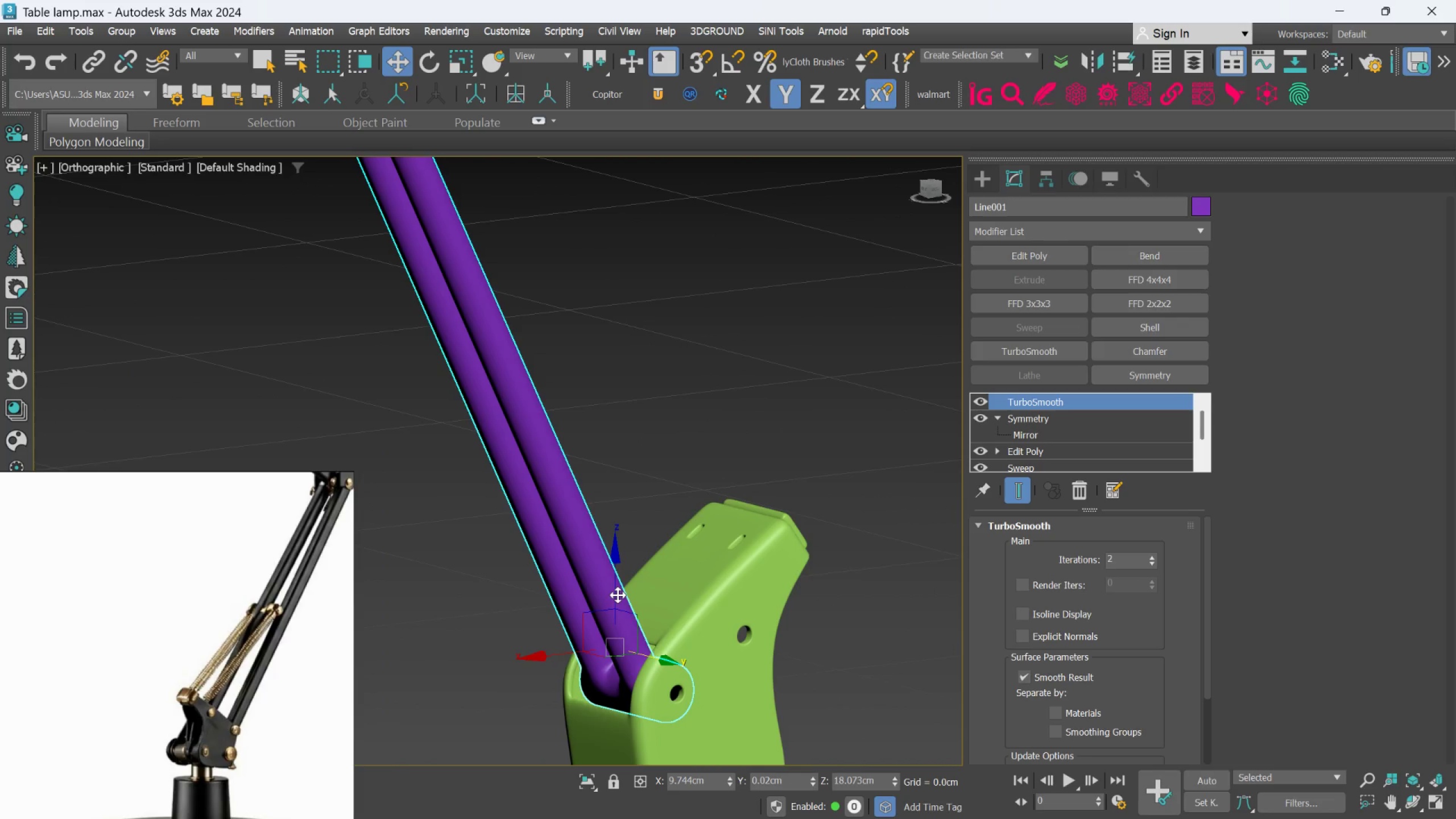 
hold_key(key=AltLeft, duration=0.78)
 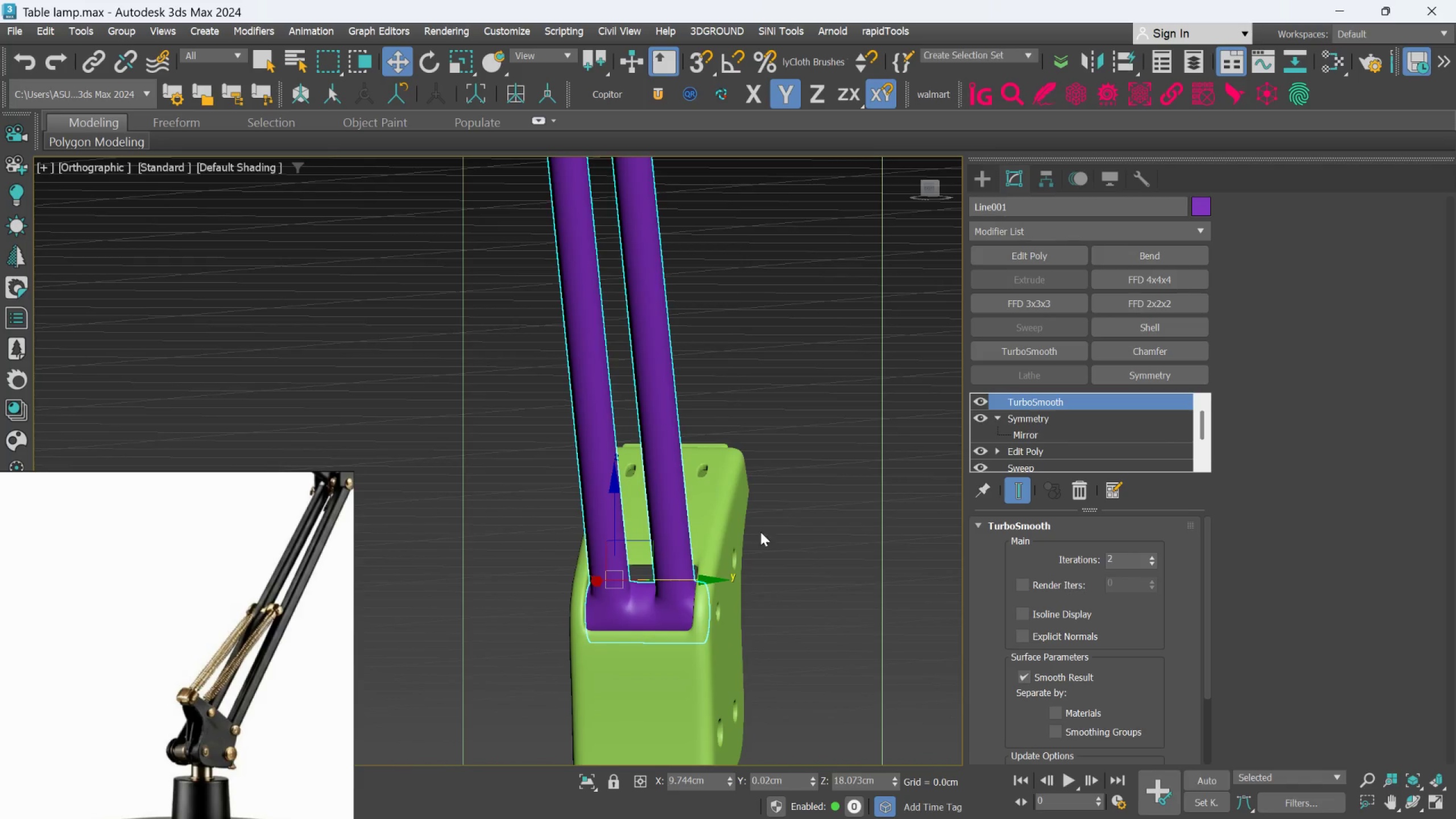 
scroll: coordinate [642, 603], scroll_direction: up, amount: 3.0
 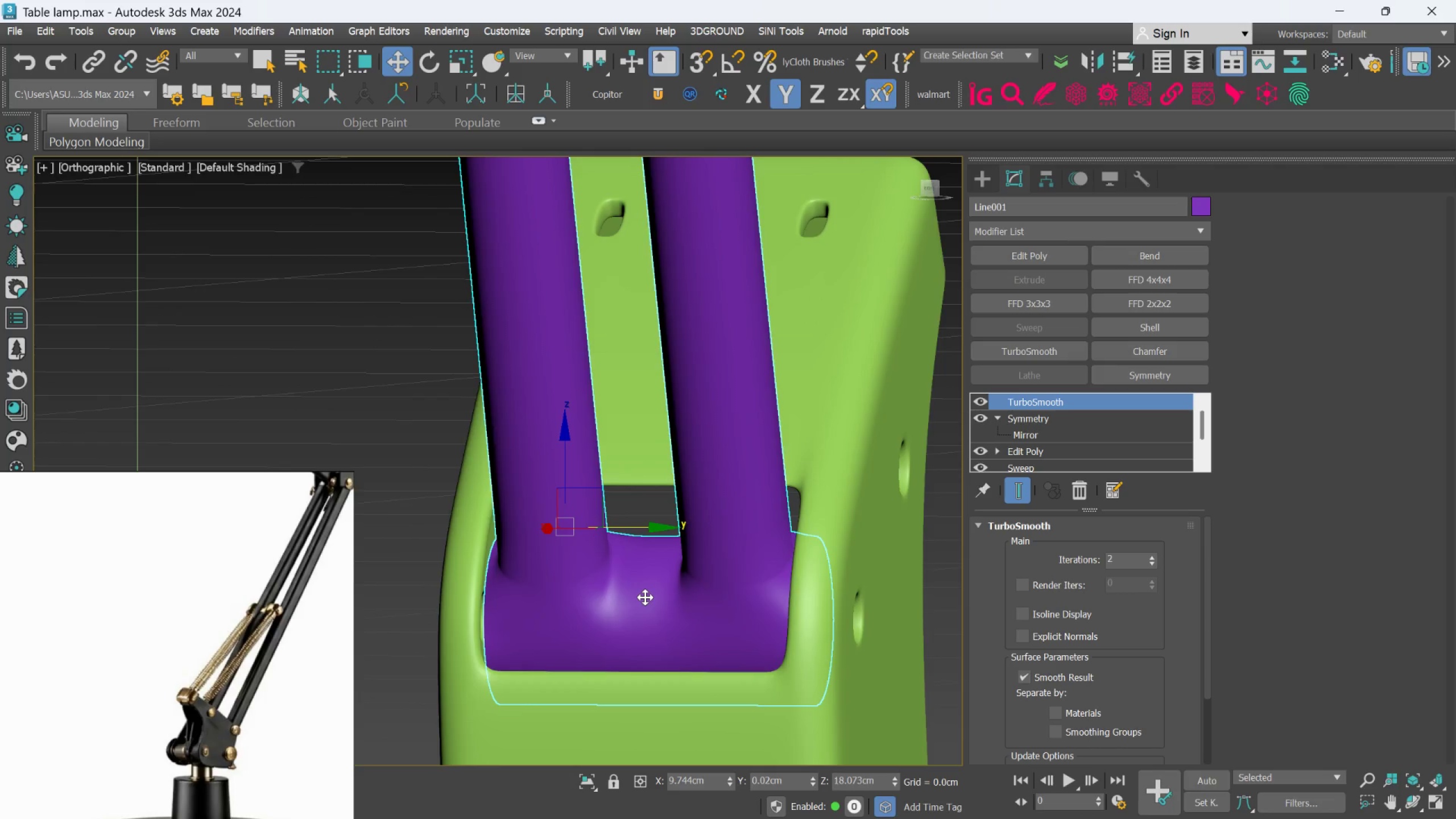 
scroll: coordinate [645, 597], scroll_direction: down, amount: 1.0
 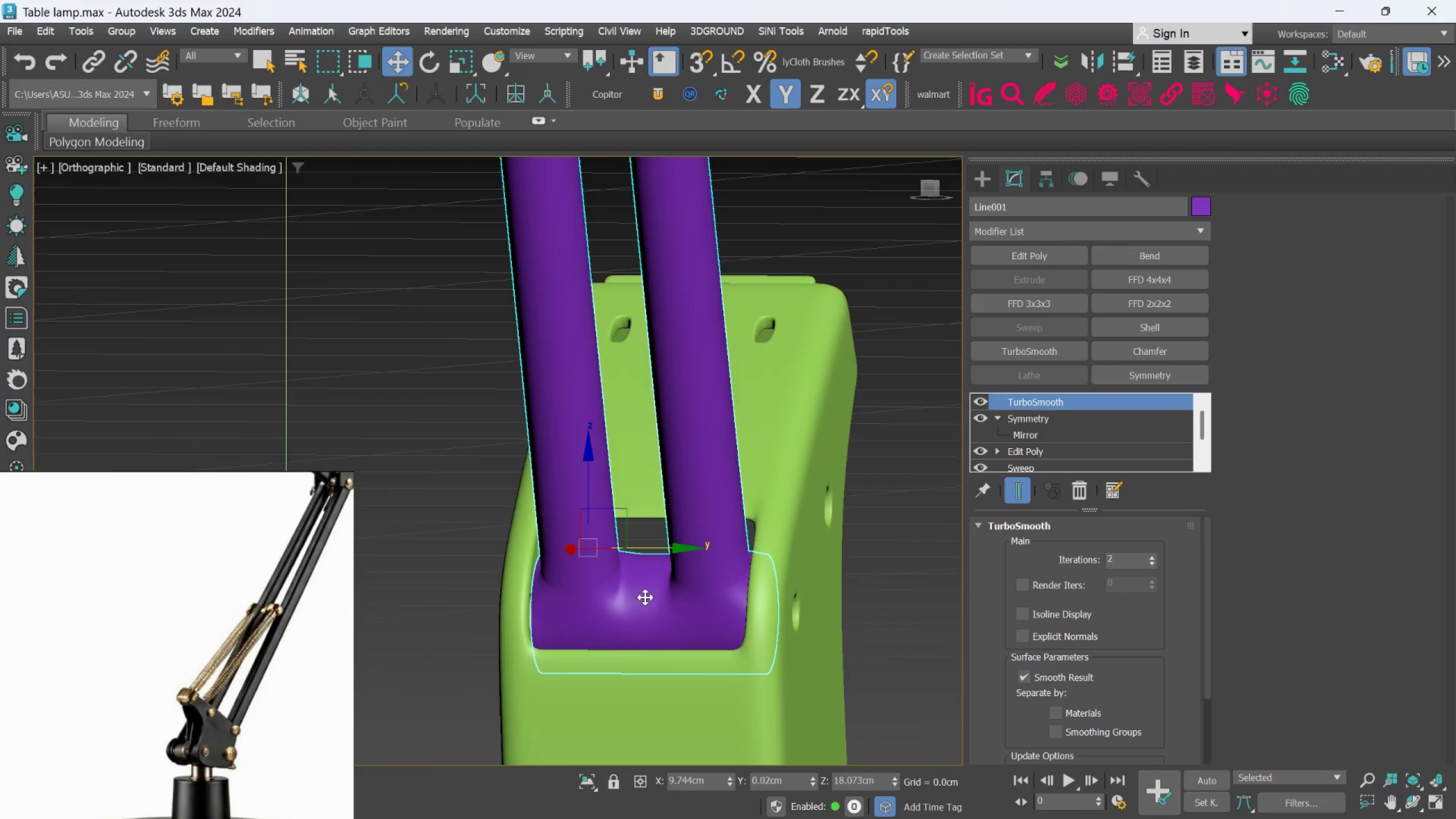 
hold_key(key=AltLeft, duration=0.8)
 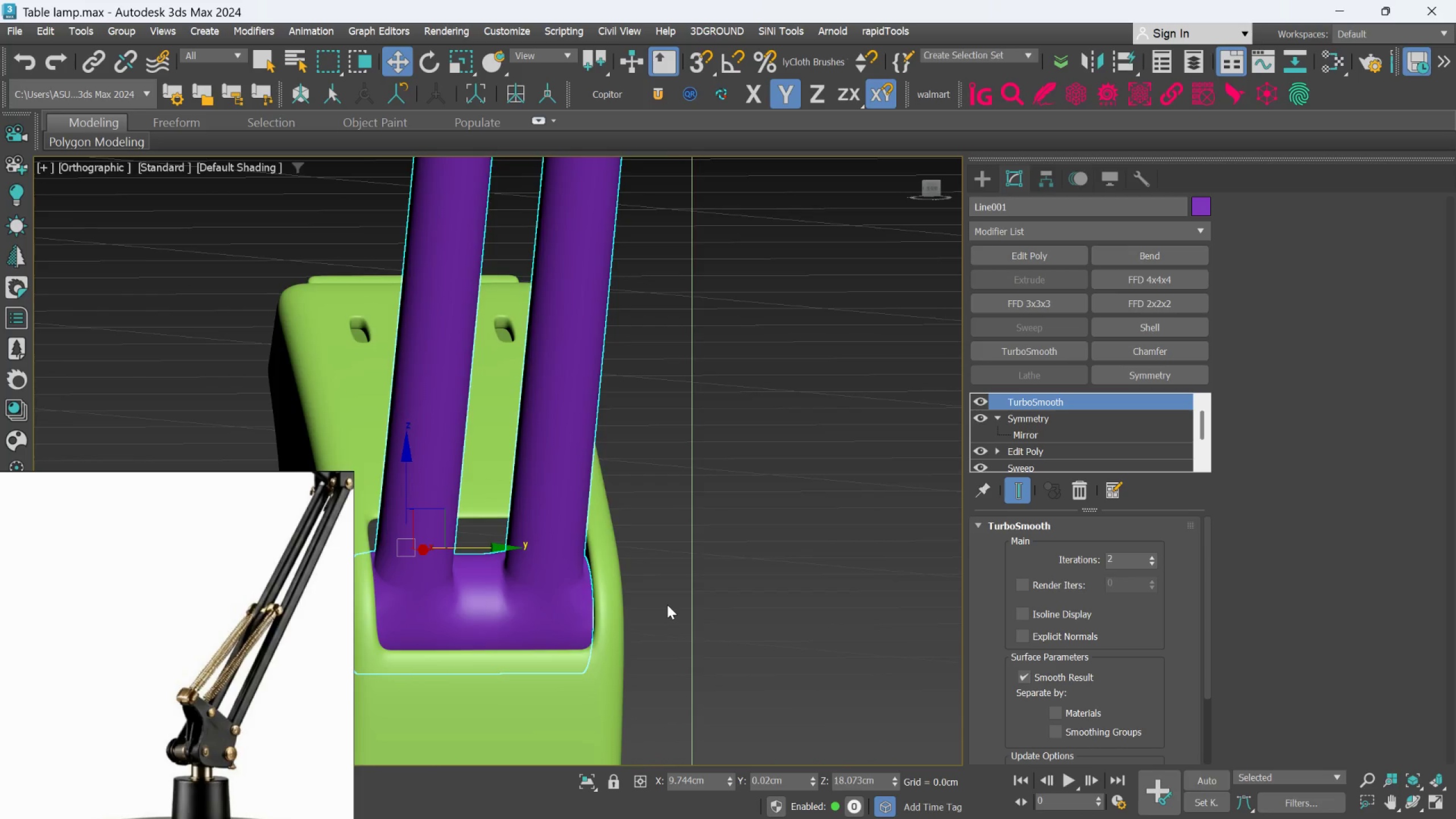 
scroll: coordinate [667, 605], scroll_direction: down, amount: 2.0
 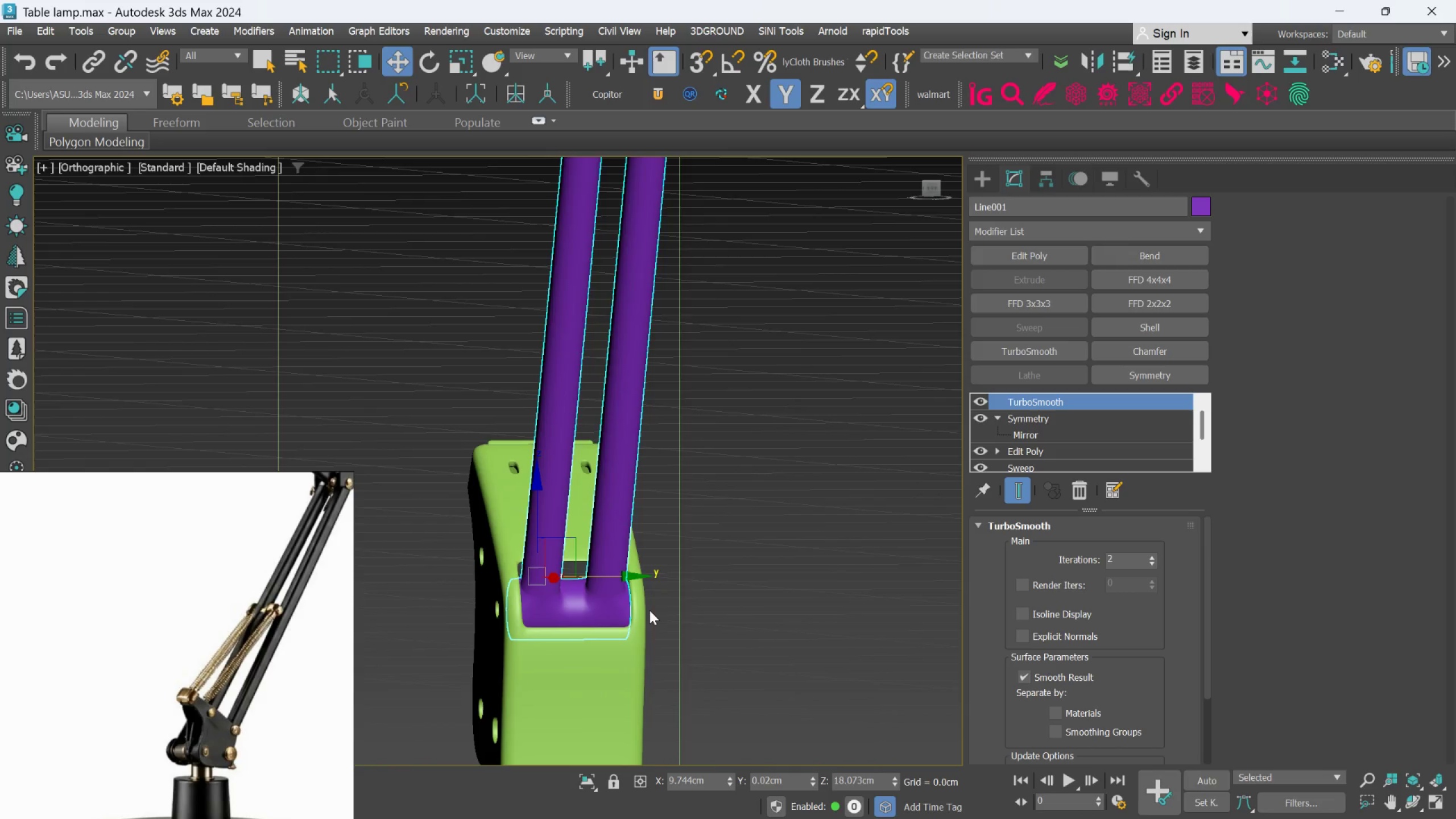 
hold_key(key=AltLeft, duration=1.2)
 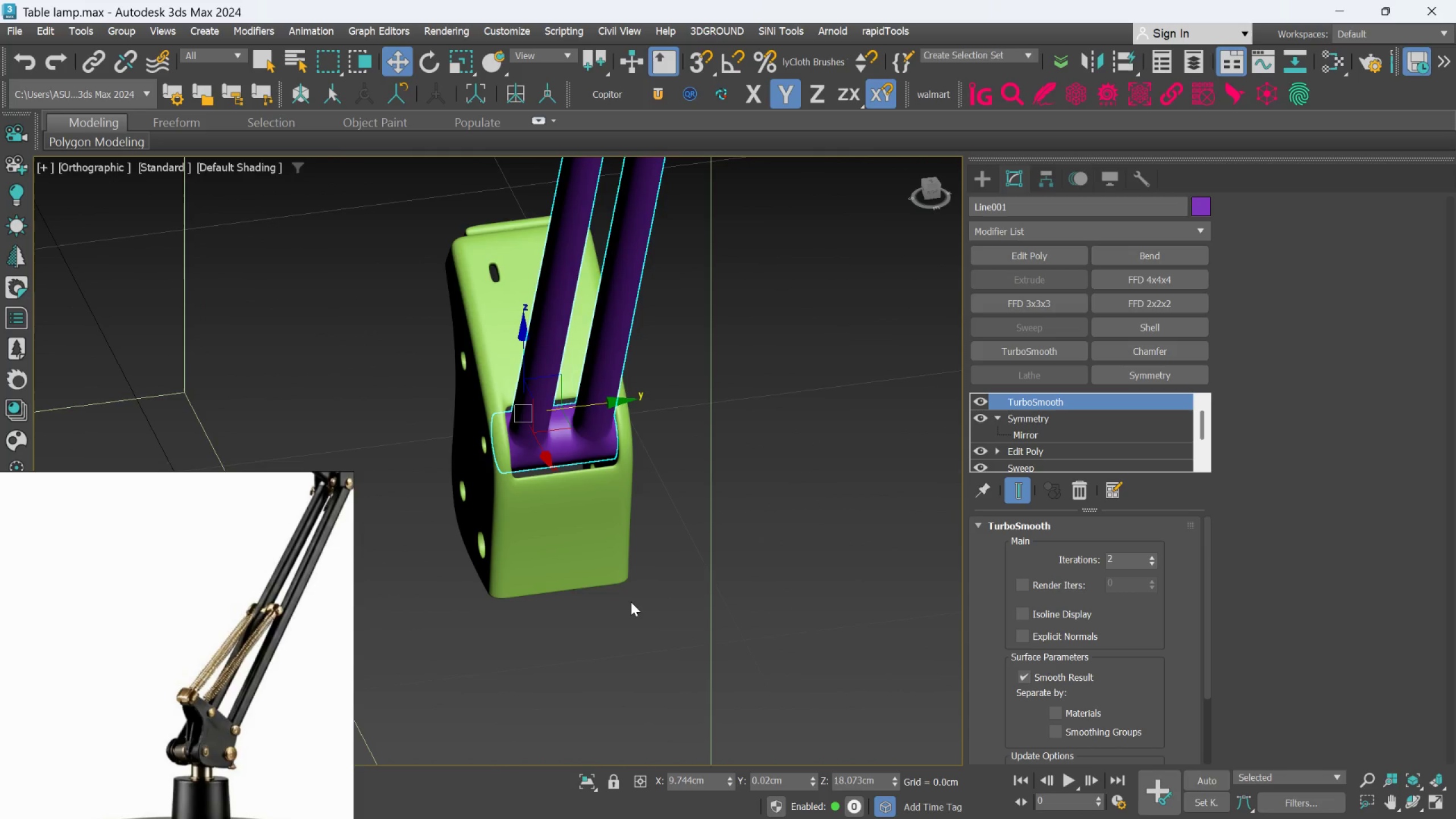 
hold_key(key=AltLeft, duration=0.7)
 